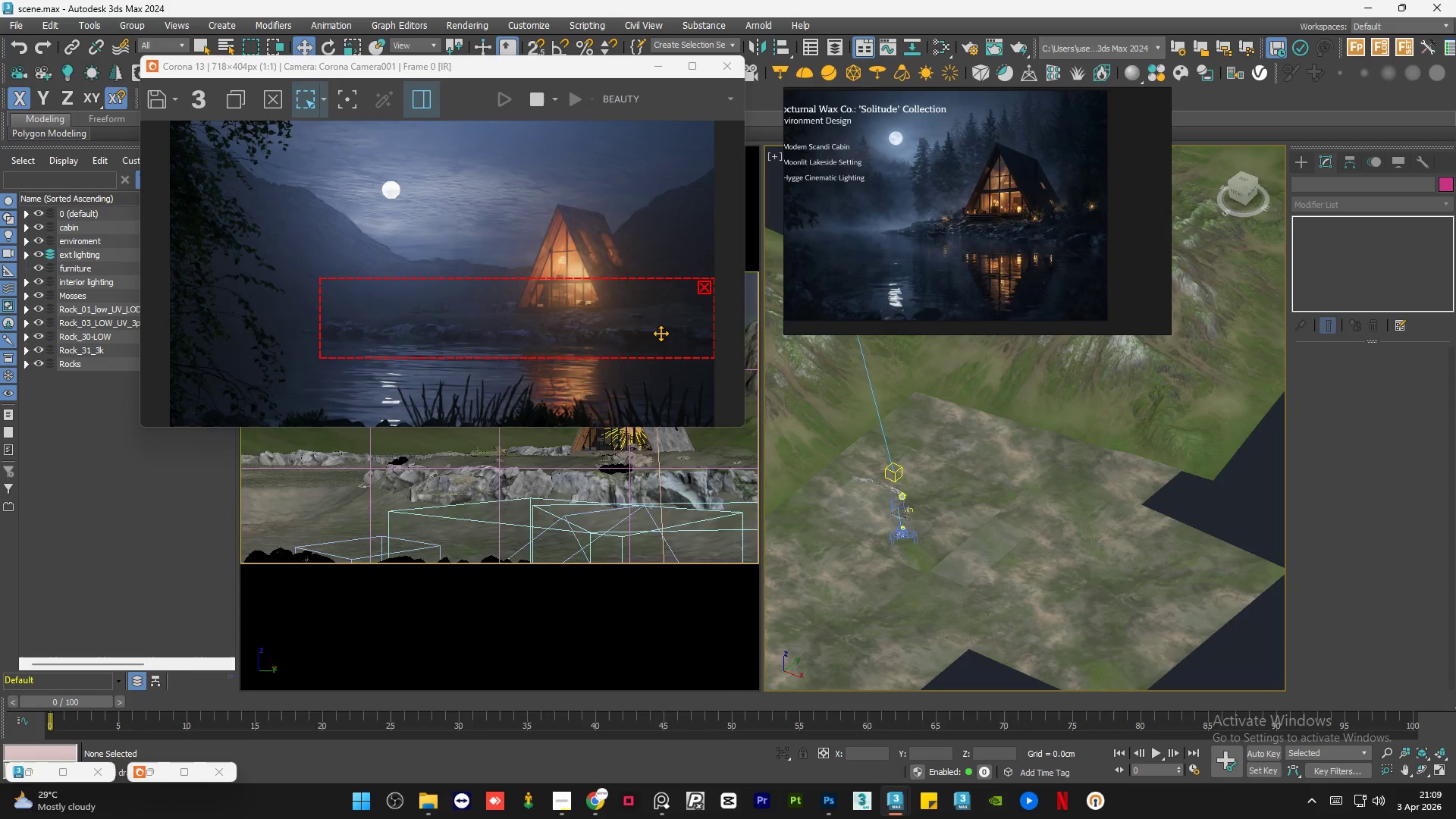 
scroll: coordinate [680, 259], scroll_direction: up, amount: 3.0
 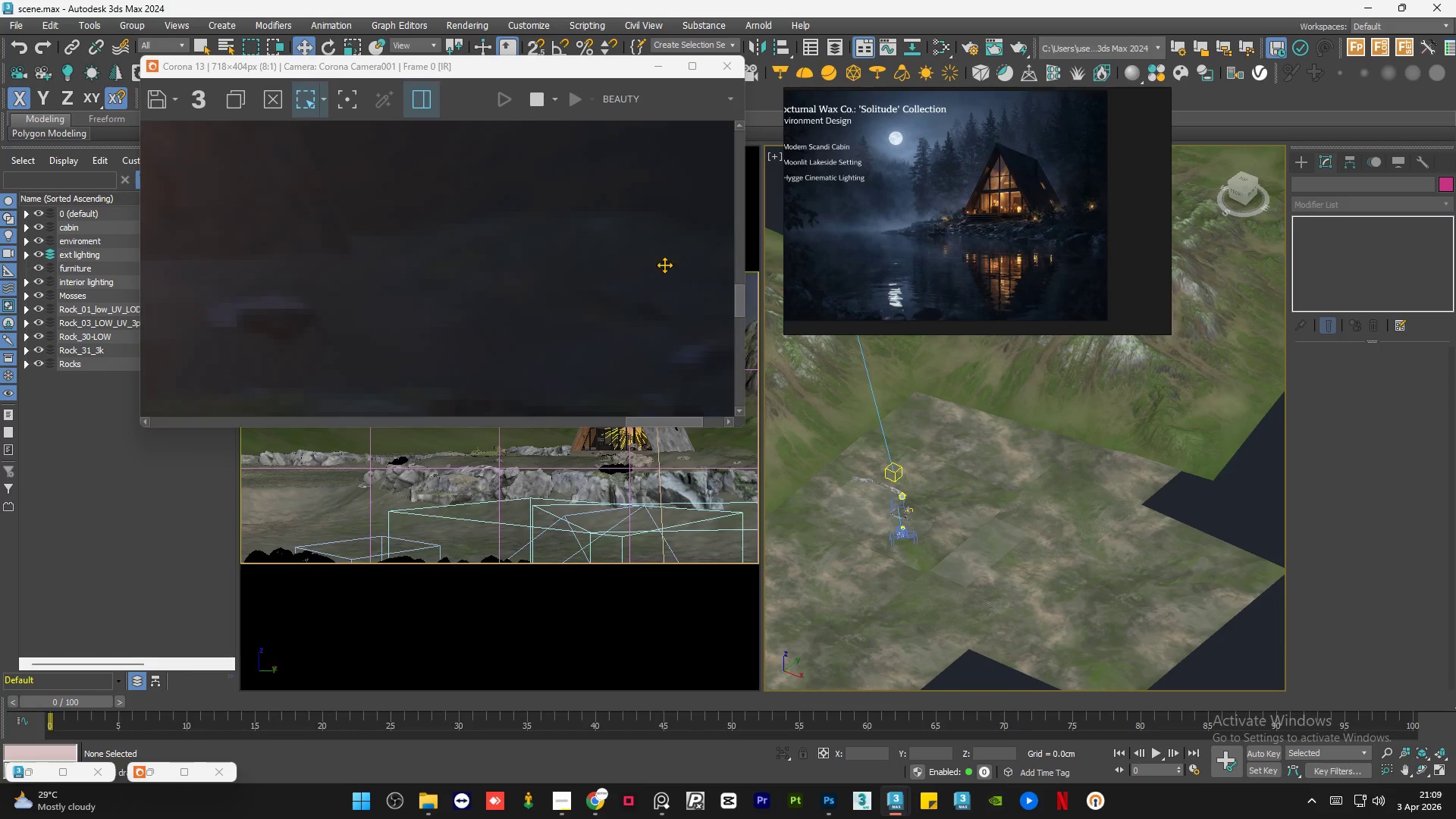 
scroll: coordinate [633, 267], scroll_direction: down, amount: 2.0
 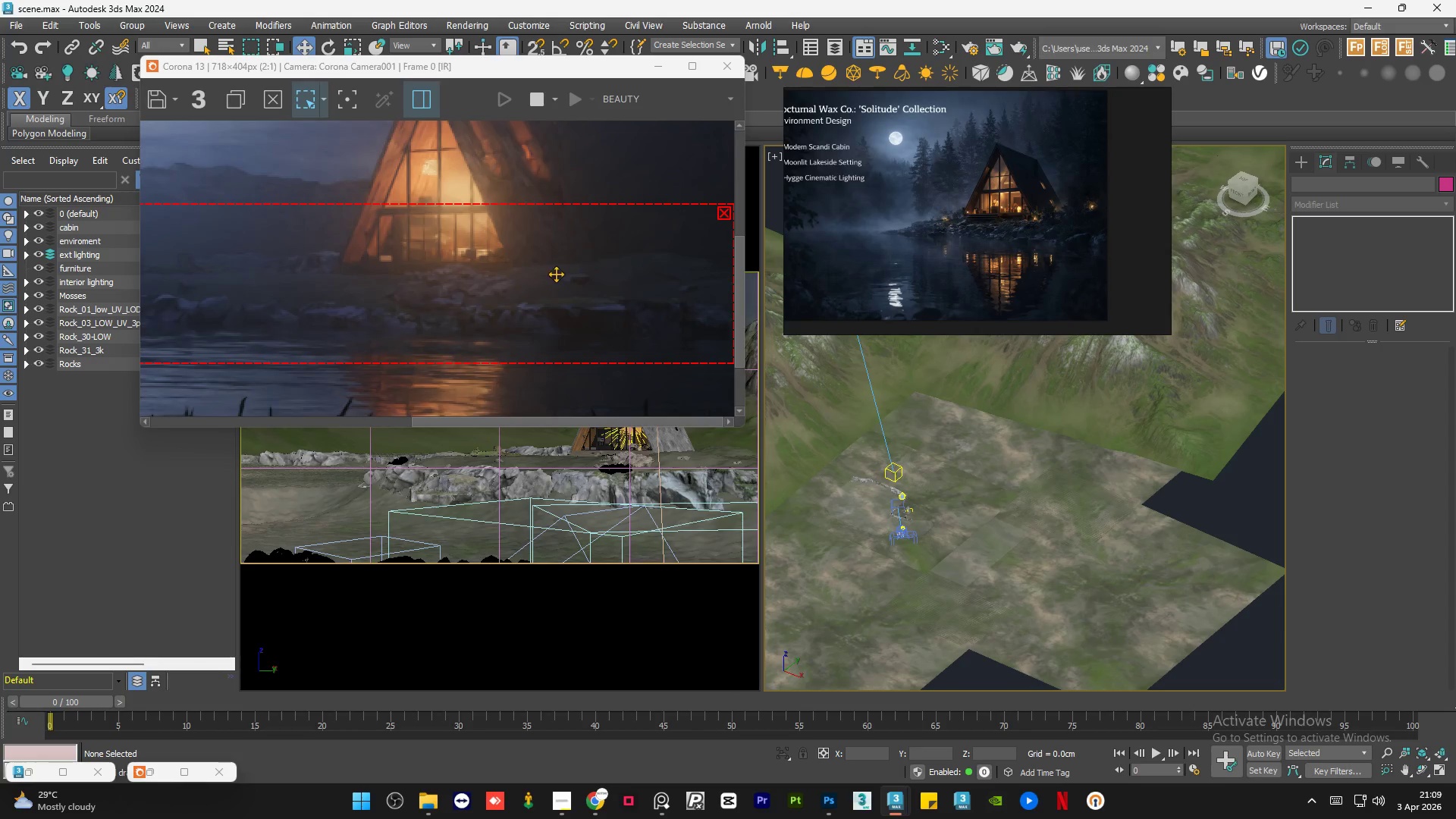 
scroll: coordinate [461, 280], scroll_direction: up, amount: 1.0
 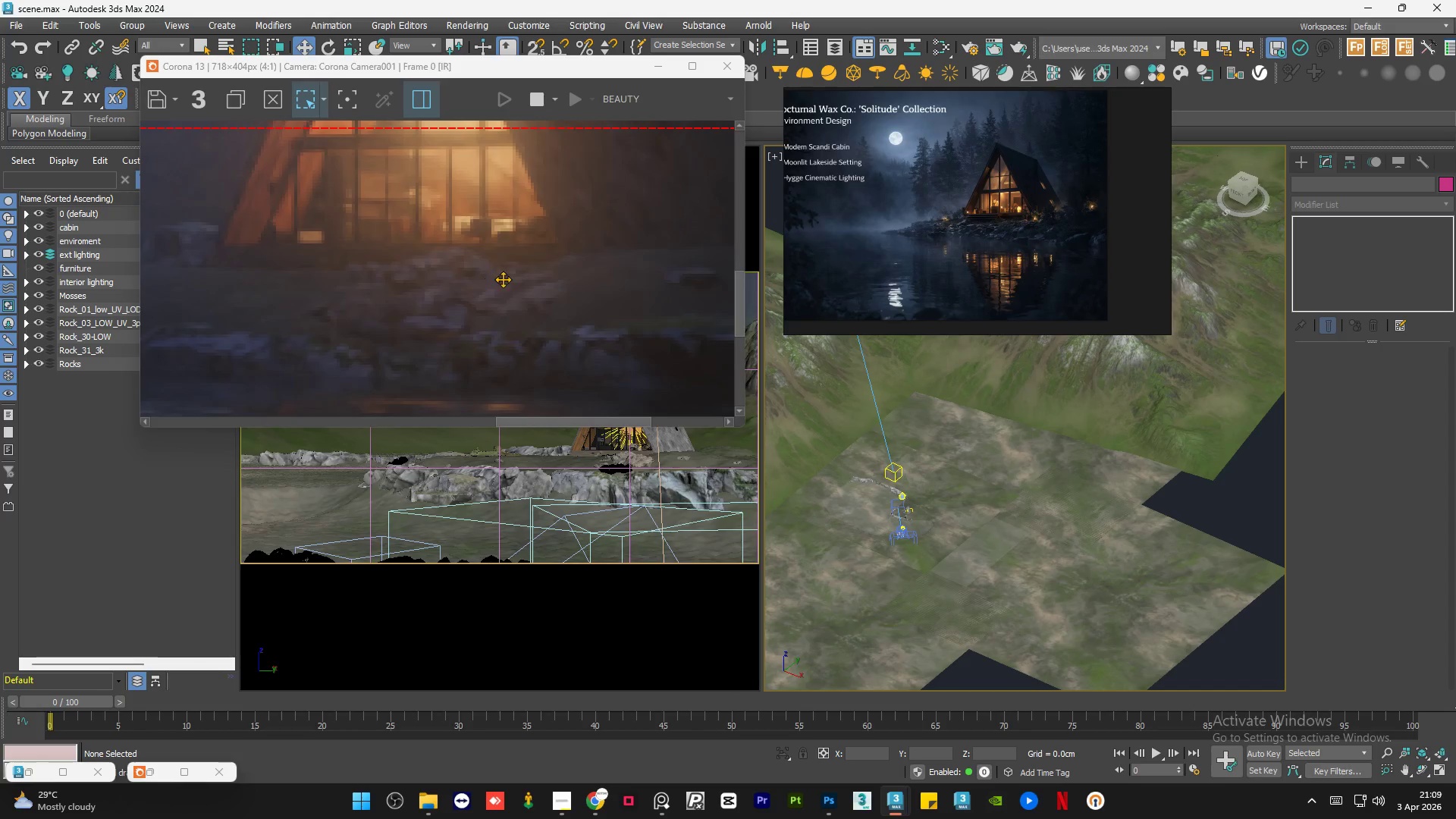 
scroll: coordinate [503, 279], scroll_direction: down, amount: 1.0
 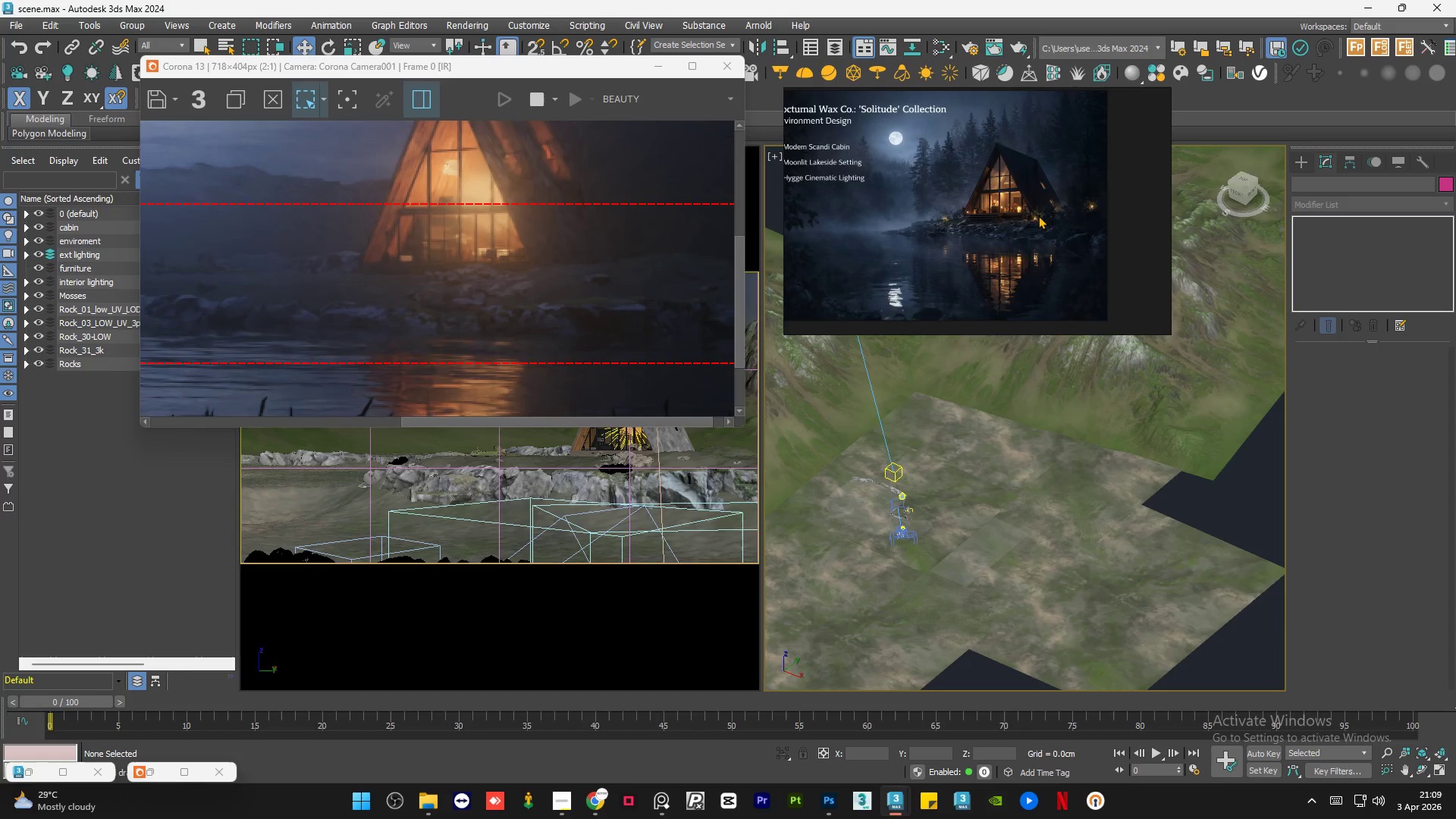 
scroll: coordinate [1039, 215], scroll_direction: up, amount: 8.0
 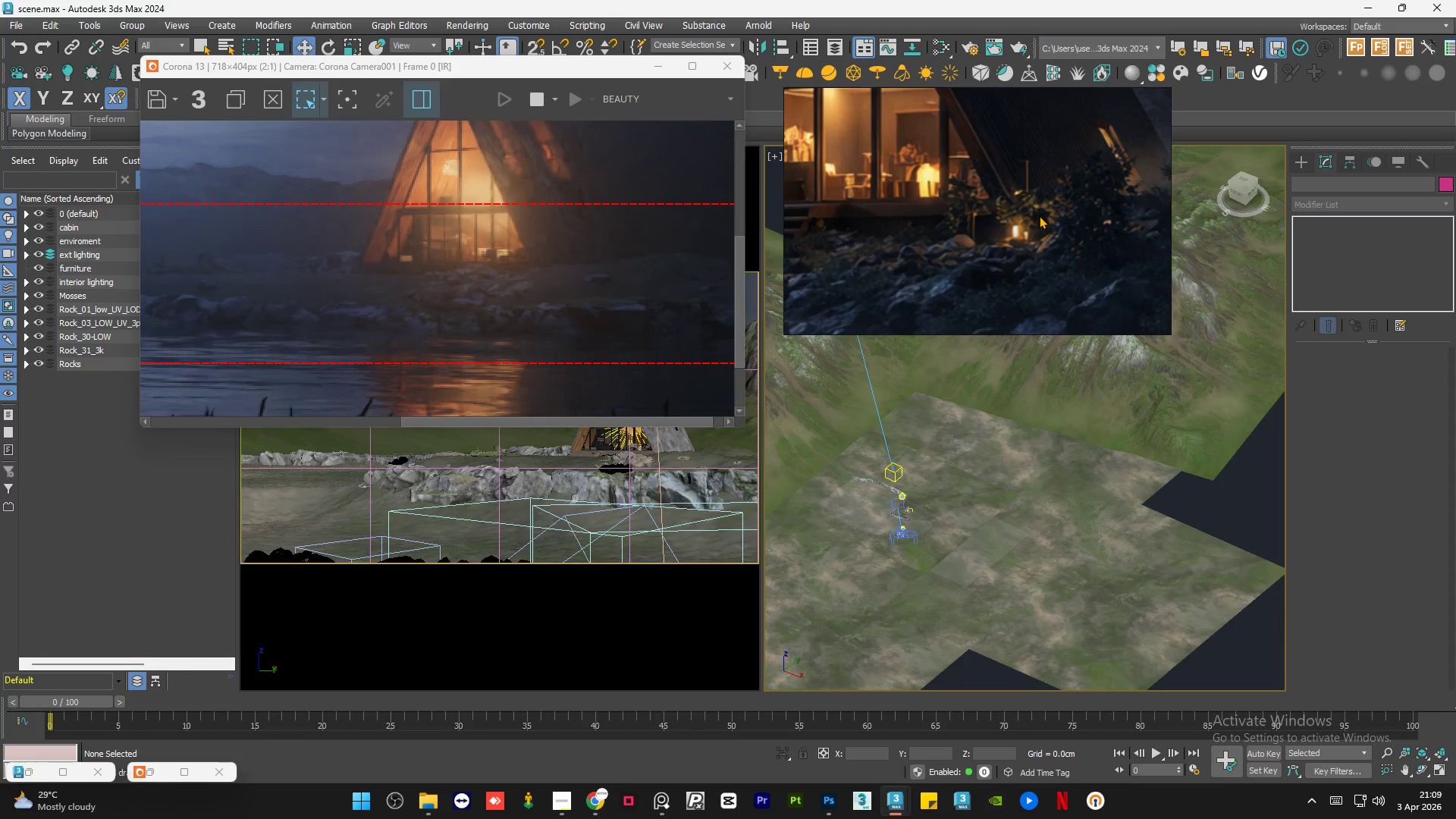 
scroll: coordinate [1008, 223], scroll_direction: down, amount: 3.0
 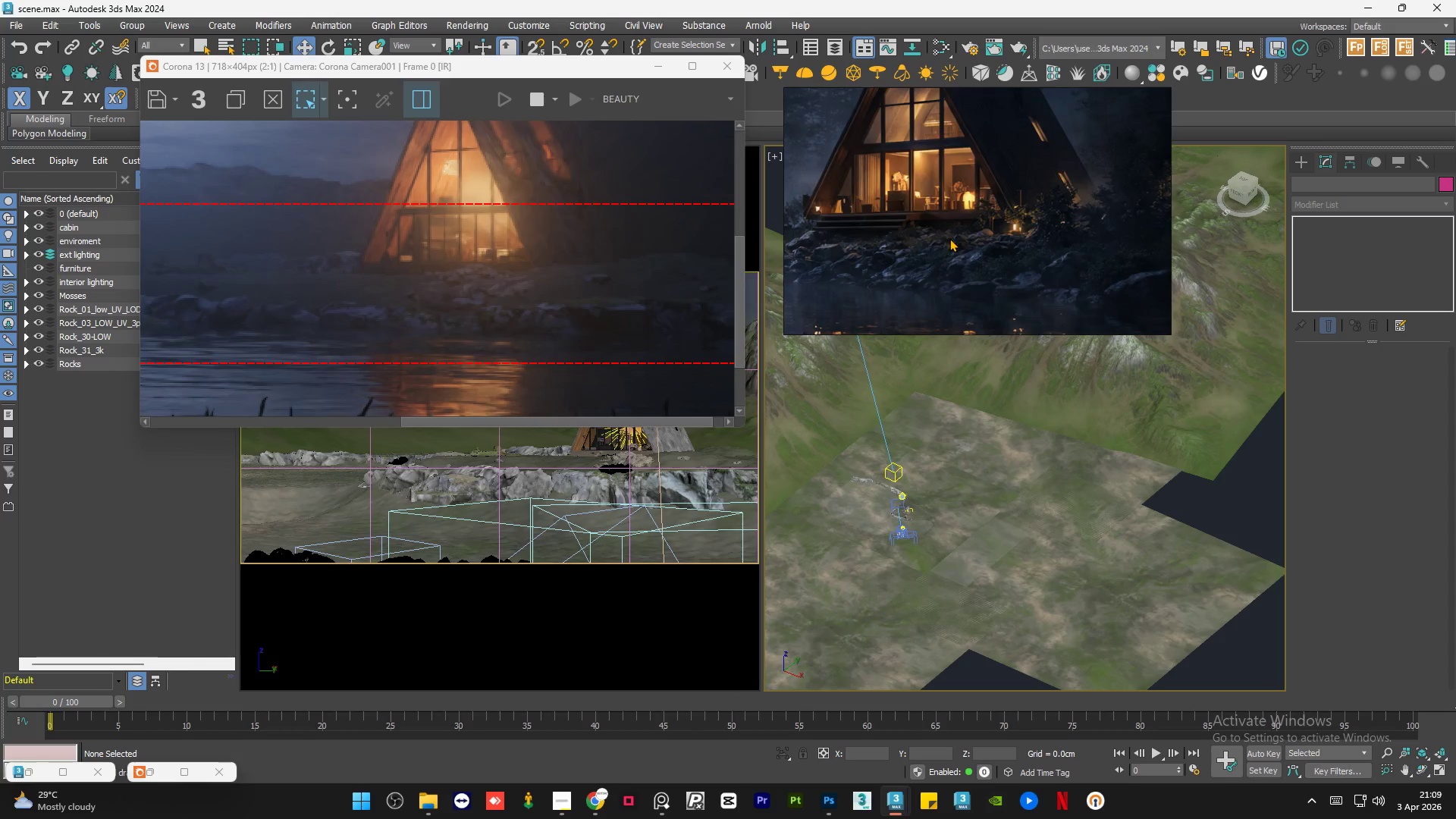 
scroll: coordinate [1065, 239], scroll_direction: up, amount: 4.0
 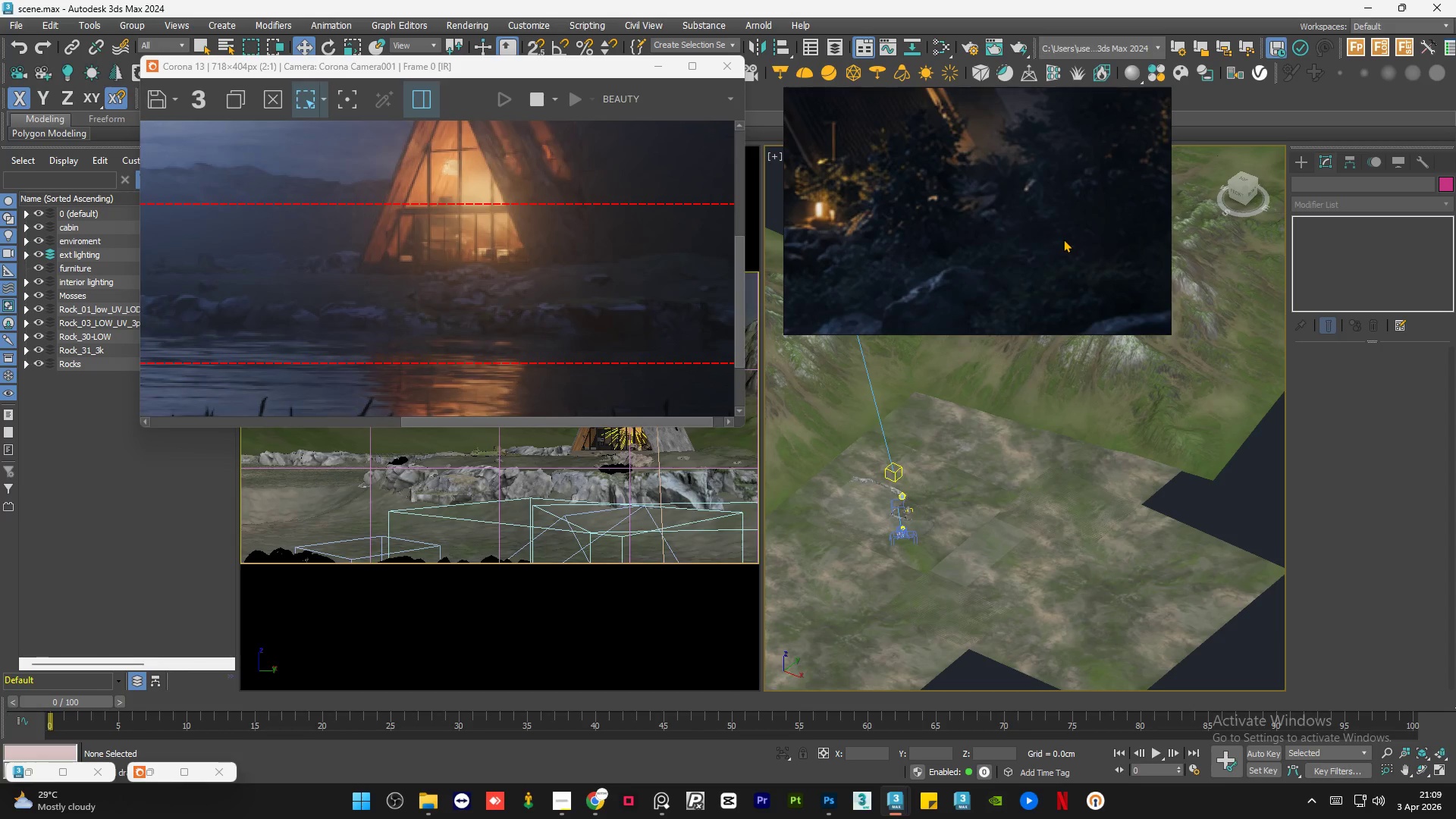 
scroll: coordinate [1029, 226], scroll_direction: down, amount: 4.0
 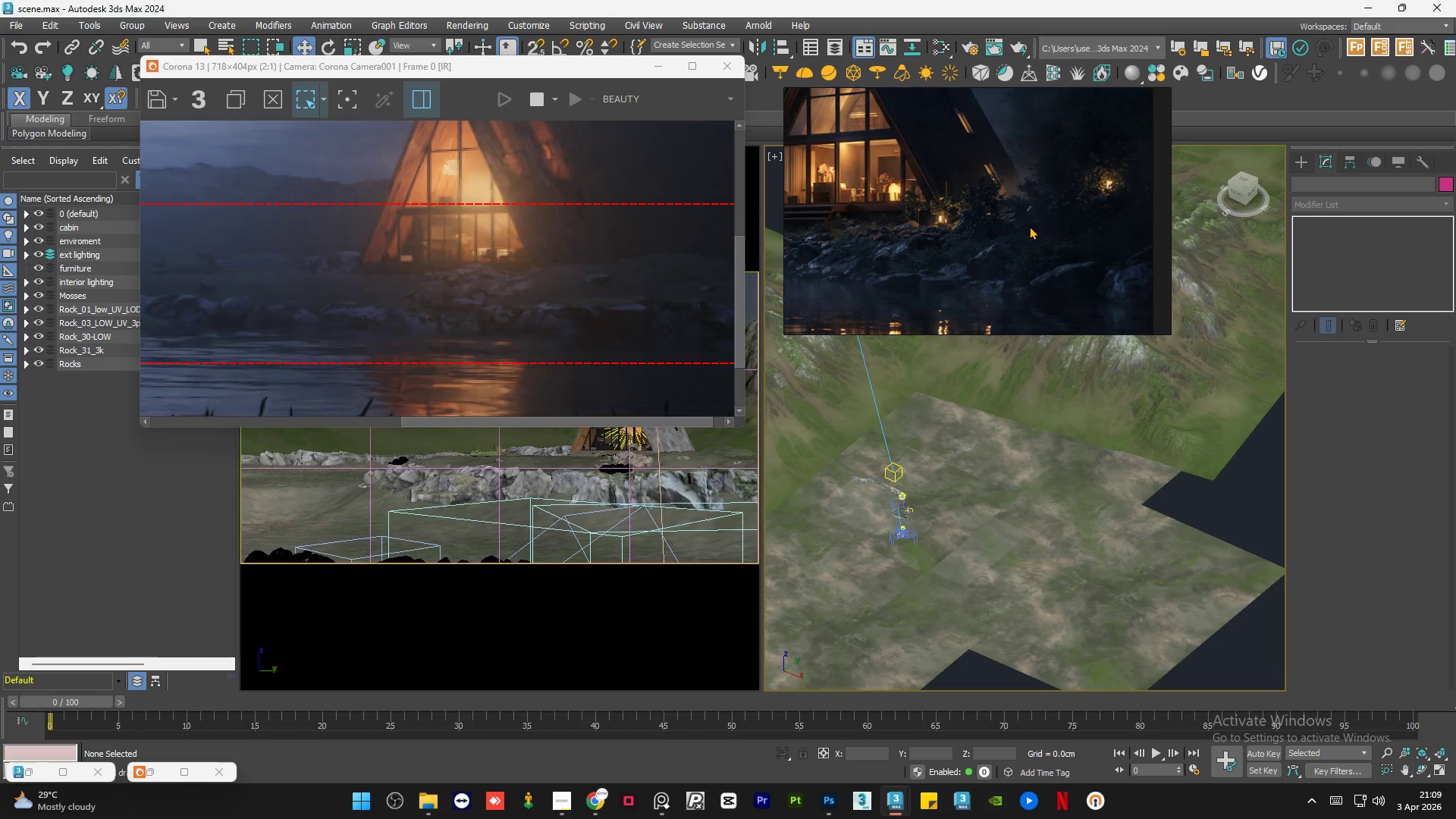 
scroll: coordinate [983, 216], scroll_direction: up, amount: 7.0
 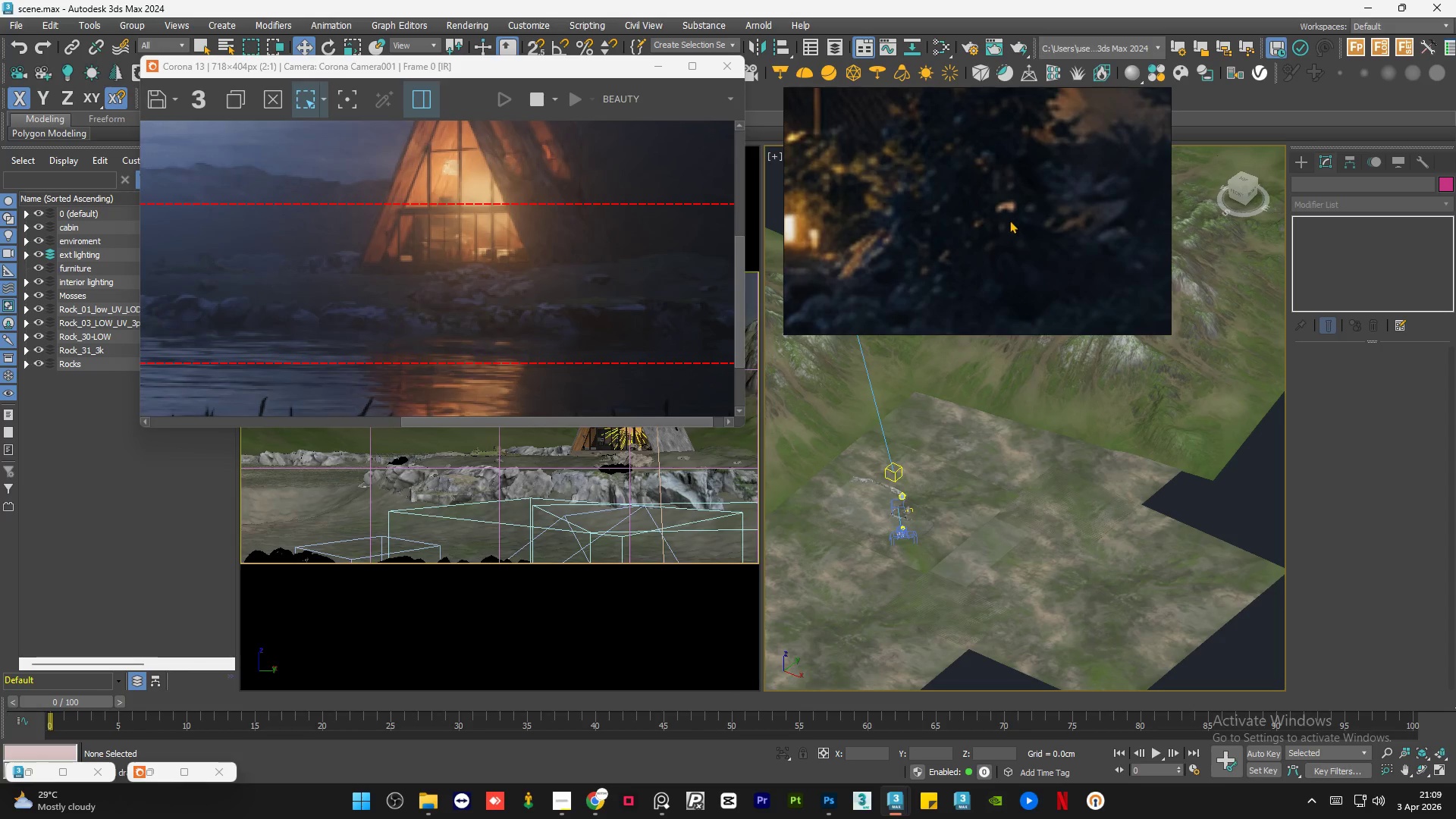 
scroll: coordinate [952, 248], scroll_direction: down, amount: 8.0
 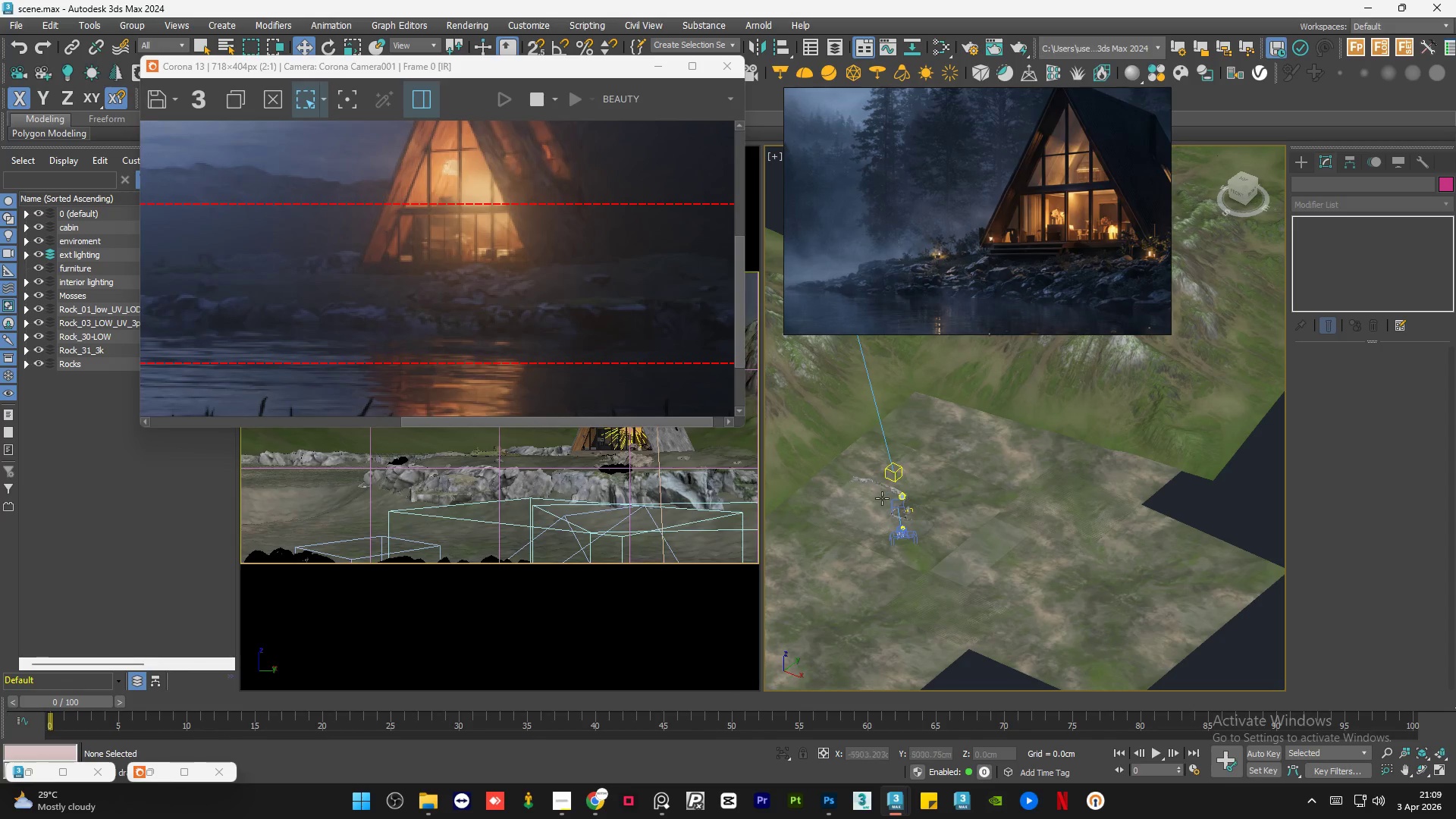 
scroll: coordinate [1025, 495], scroll_direction: up, amount: 10.0
 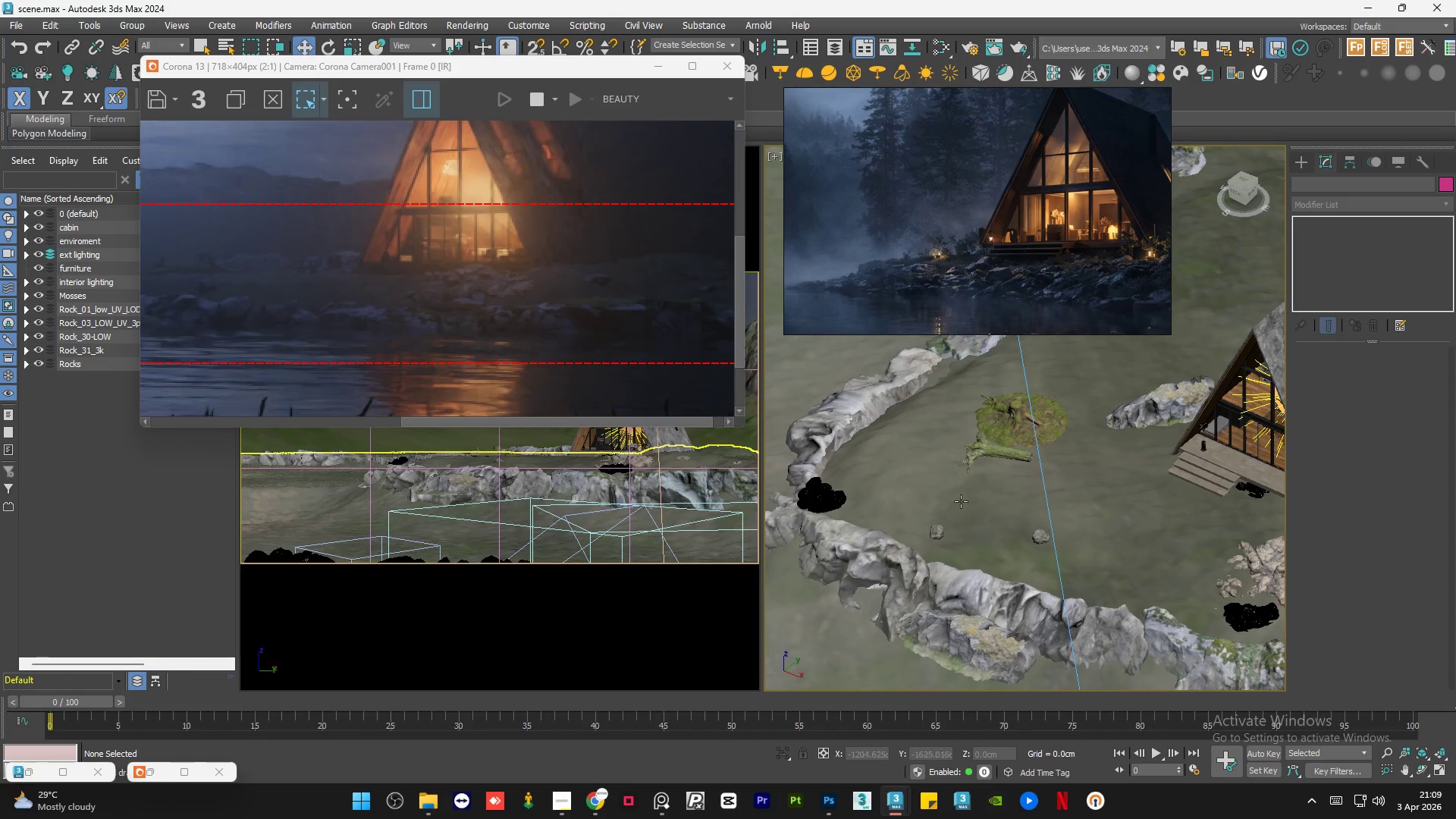 
scroll: coordinate [510, 289], scroll_direction: down, amount: 1.0
 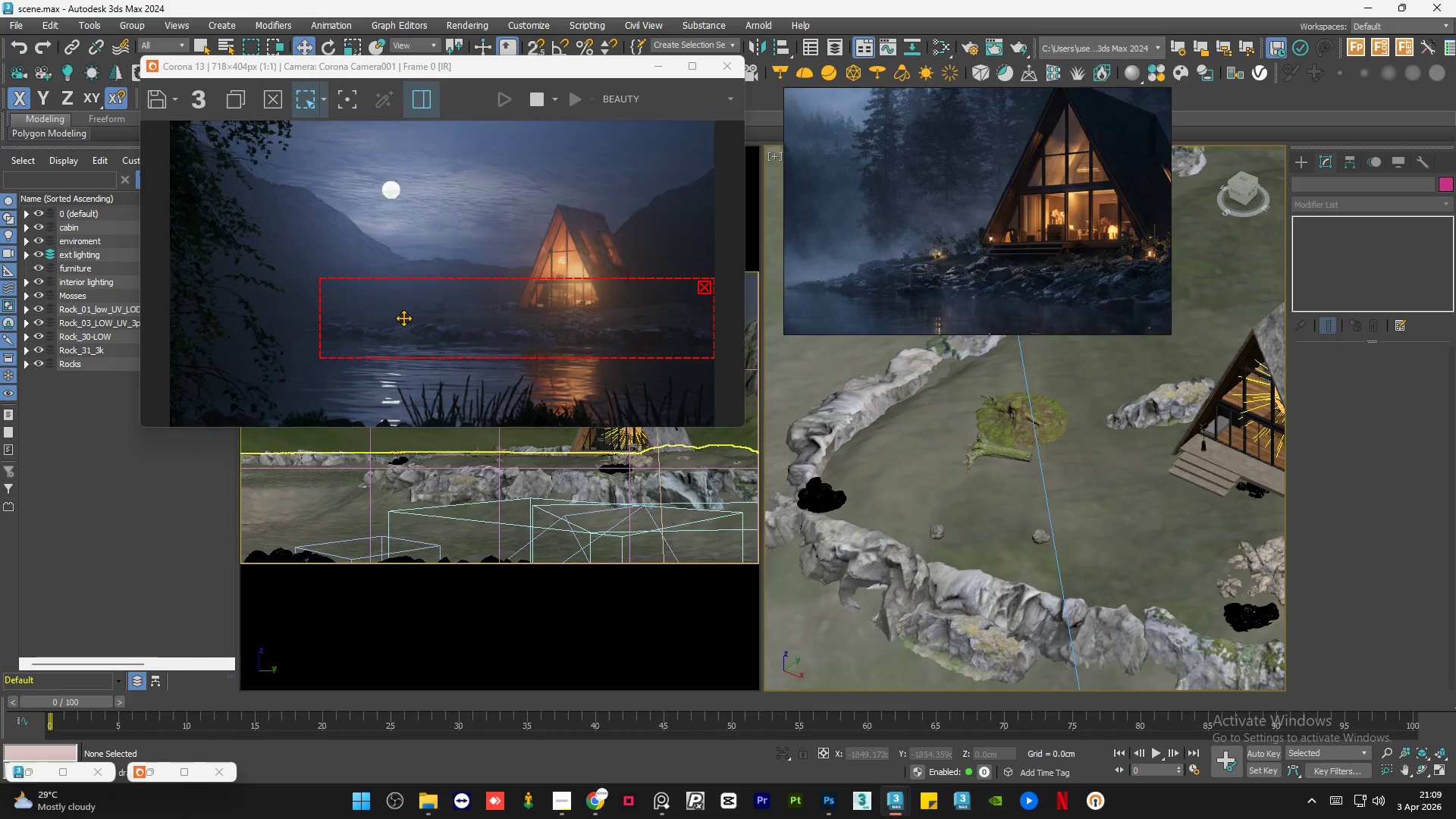 
scroll: coordinate [486, 289], scroll_direction: up, amount: 3.0
 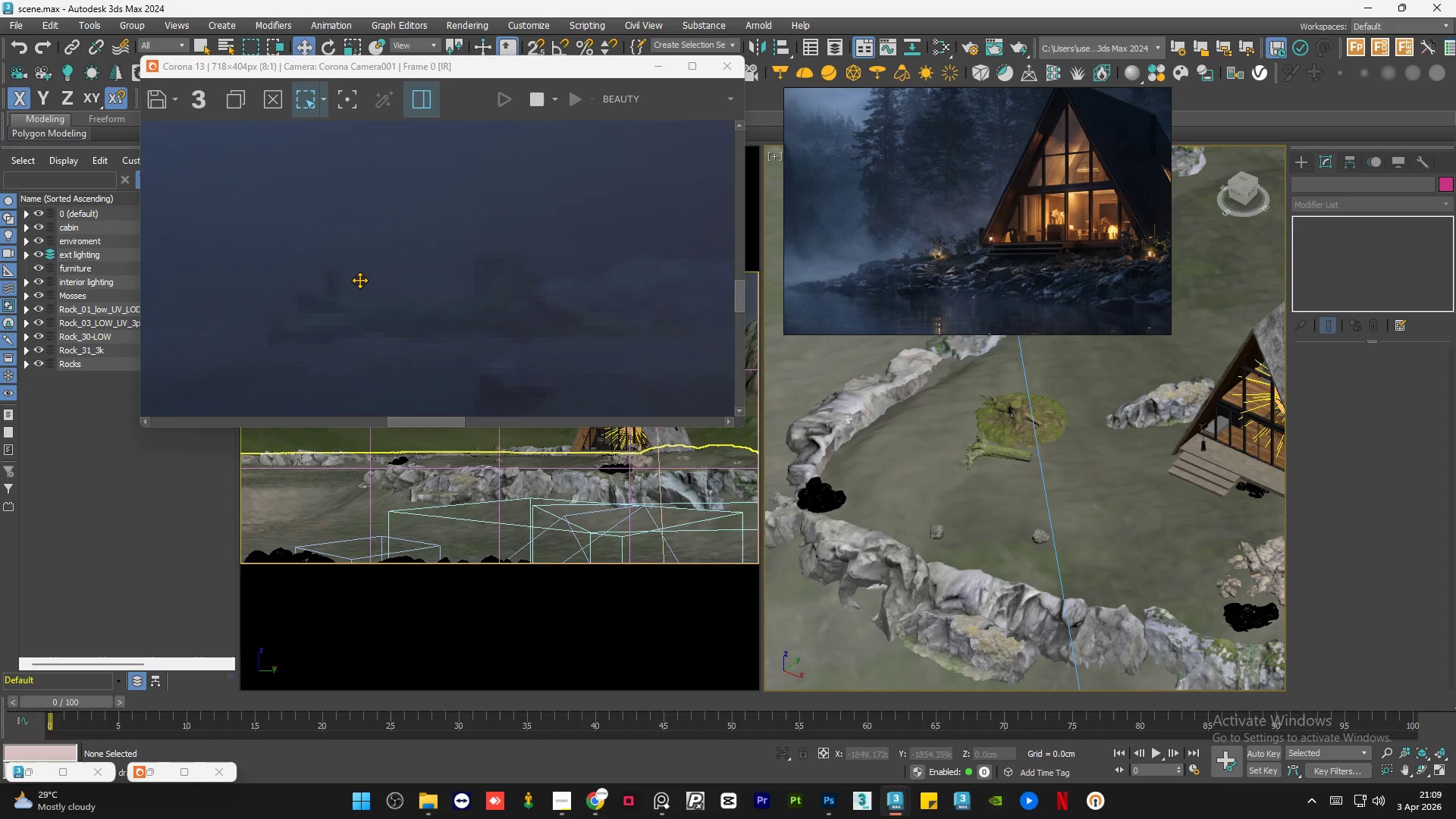 
scroll: coordinate [359, 280], scroll_direction: down, amount: 1.0
 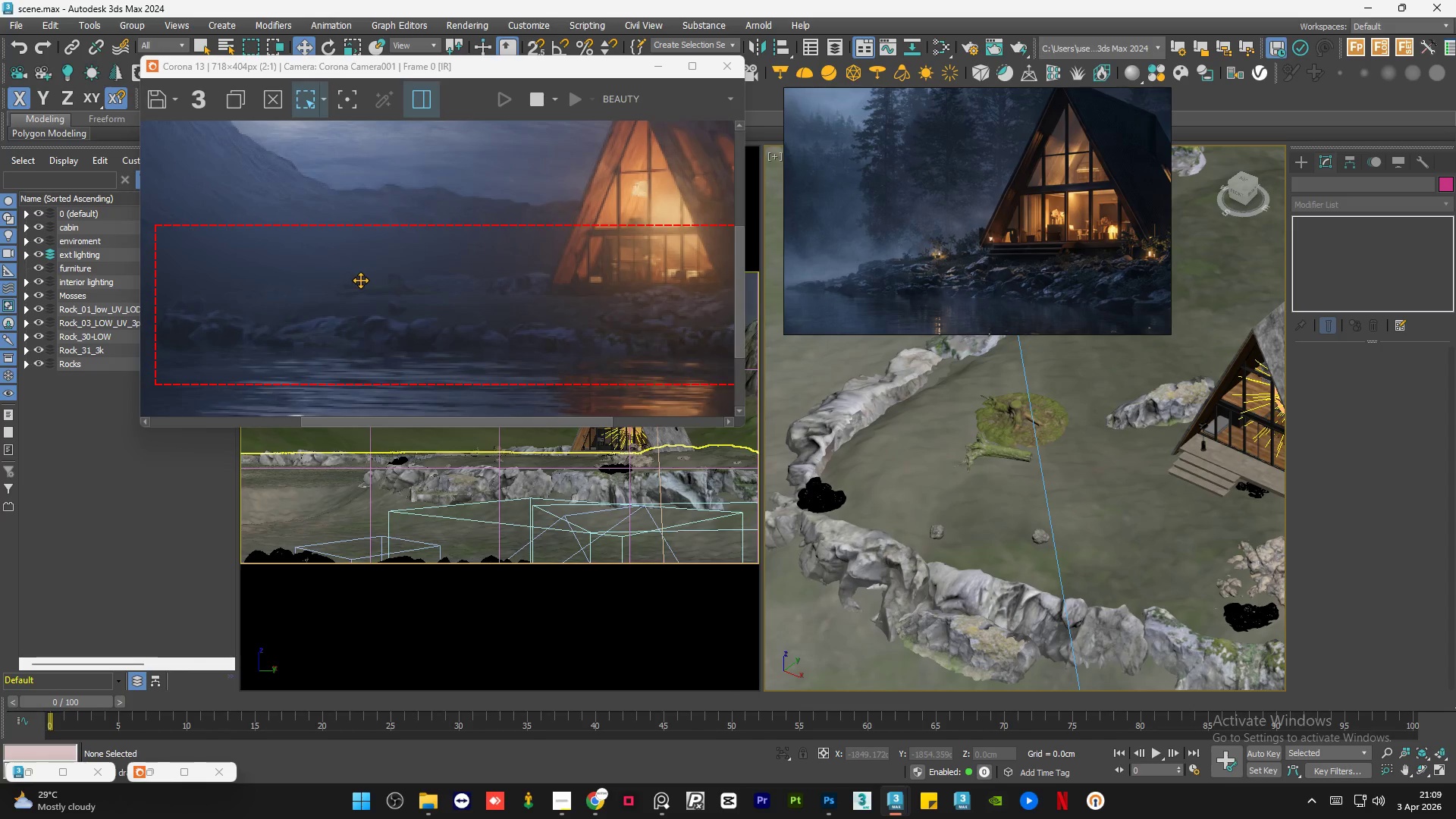 
scroll: coordinate [1085, 534], scroll_direction: up, amount: 3.0
 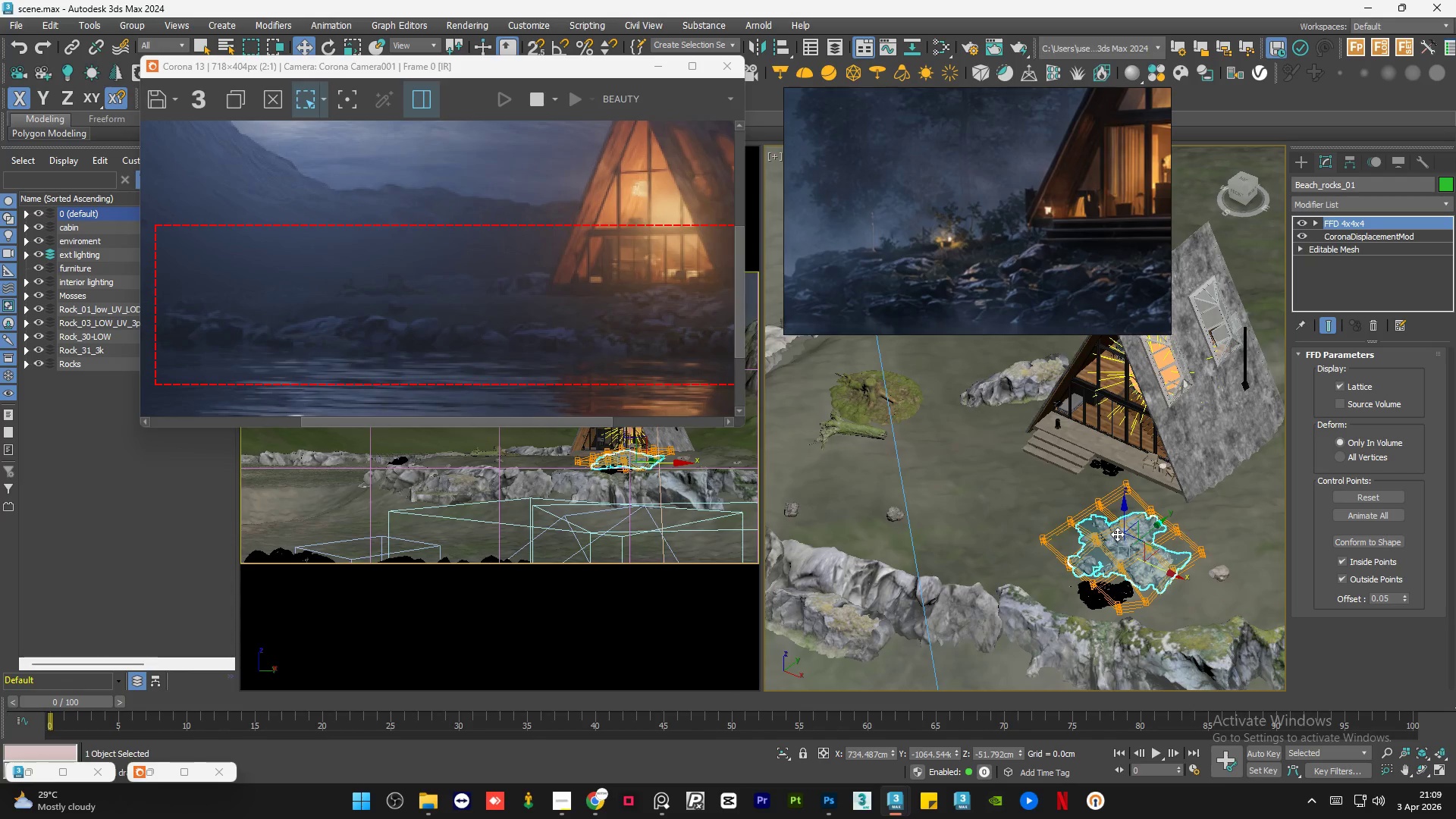 
hold_key(key=AltLeft, duration=0.88)
 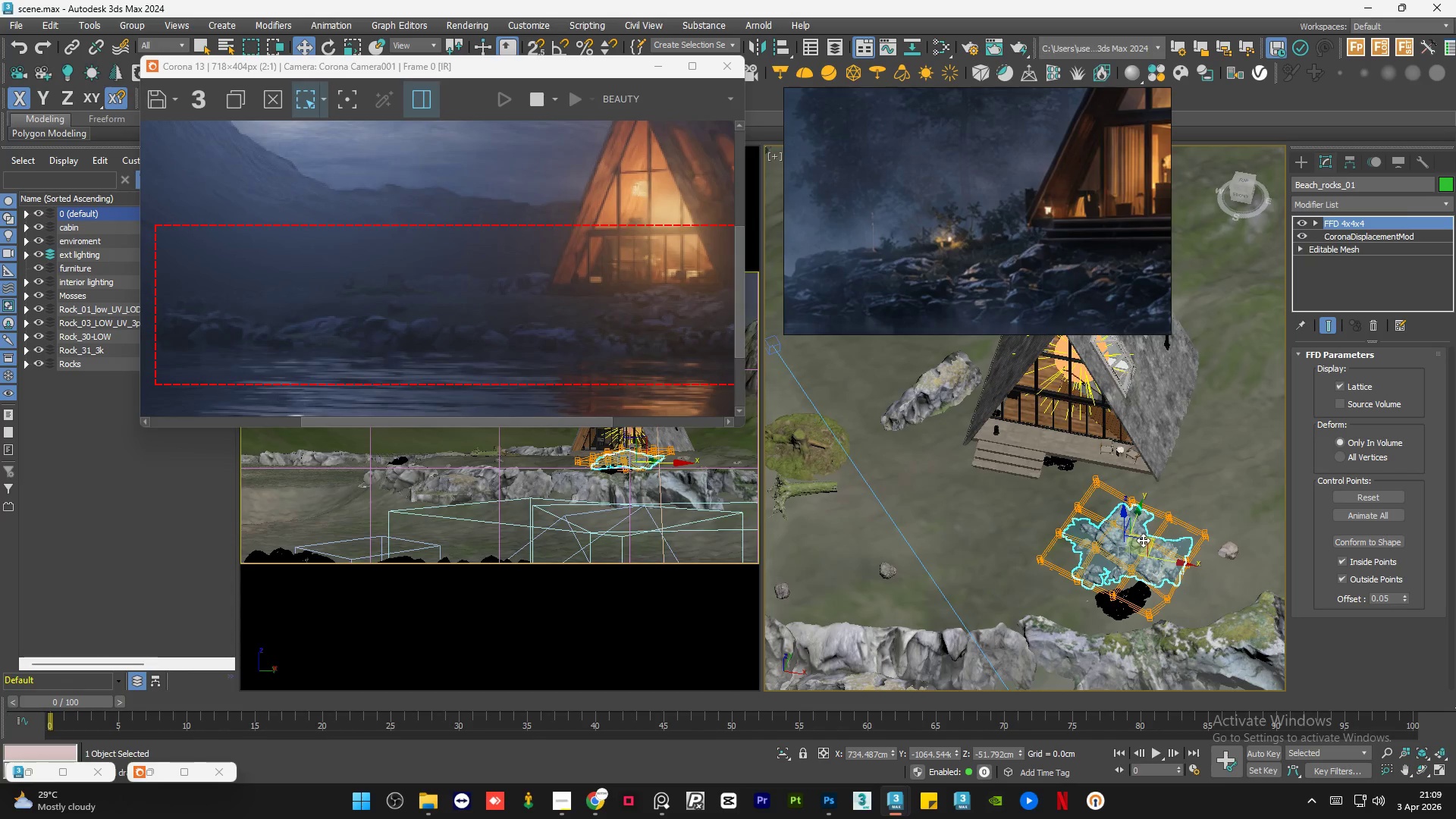 
hold_key(key=ShiftLeft, duration=1.5)
left_click_drag(start_coordinate=[1147, 539], to_coordinate=[794, 544])
 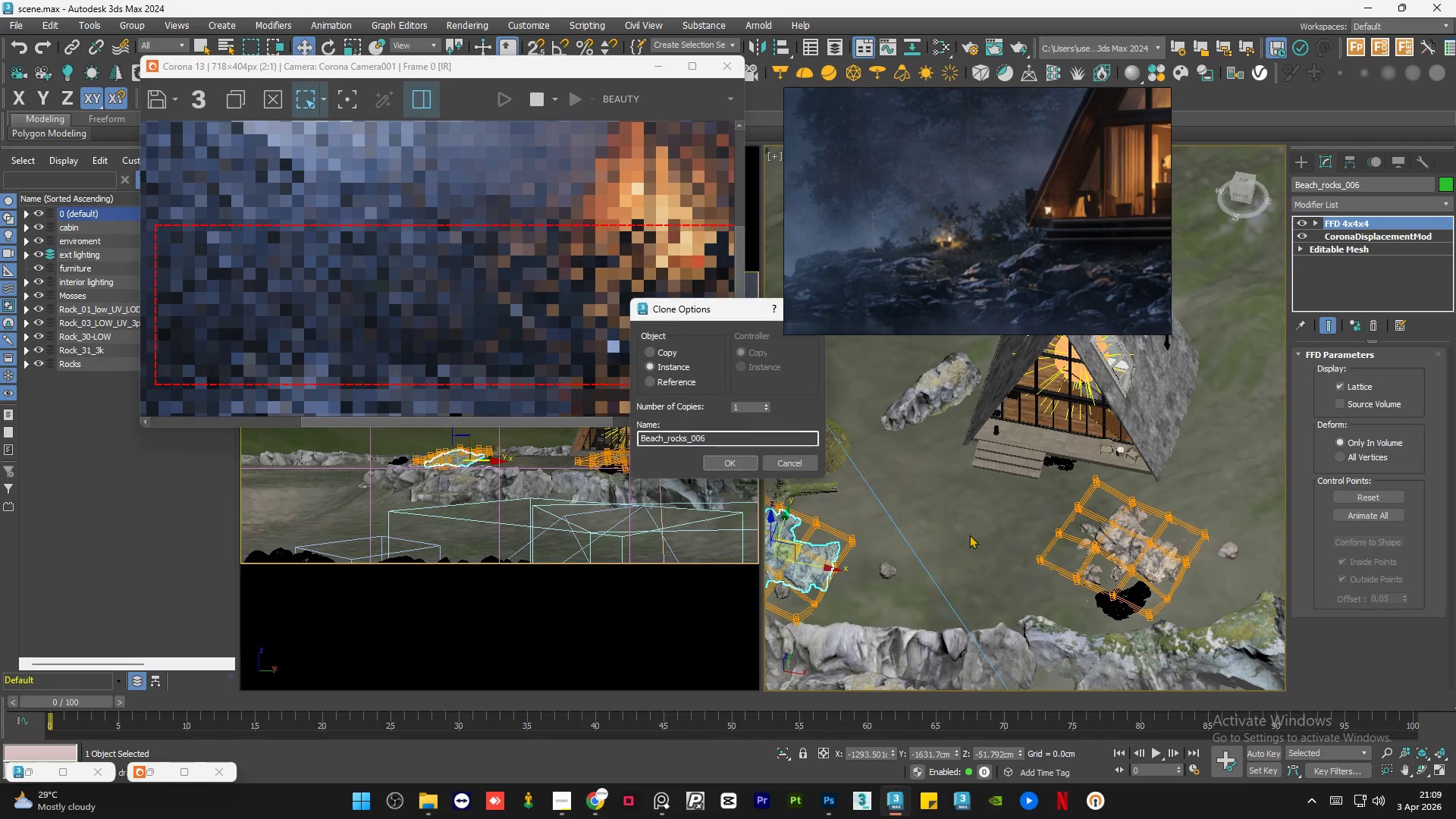 
hold_key(key=ShiftLeft, duration=1.17)
 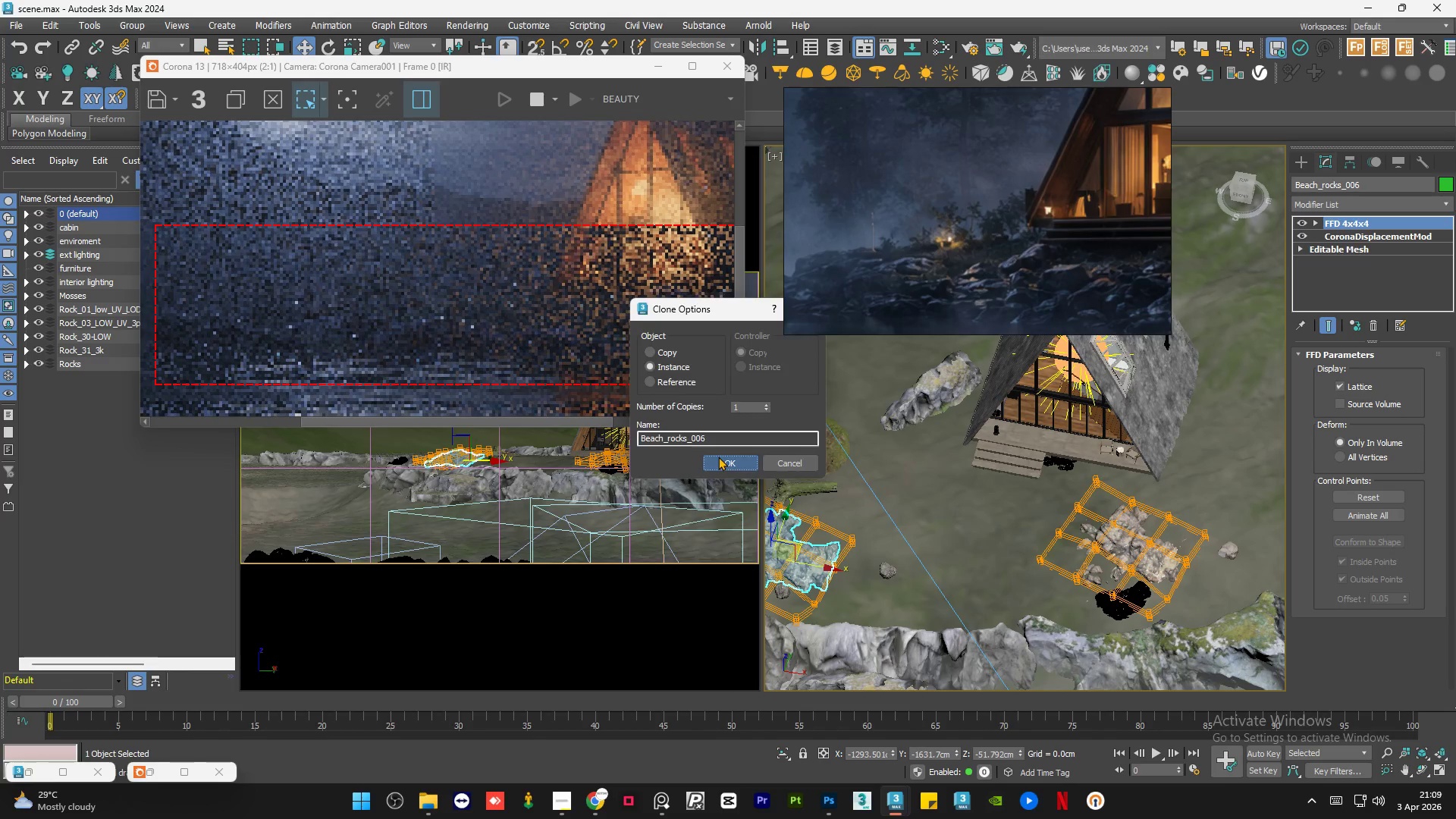 
hold_key(key=AltLeft, duration=0.98)
 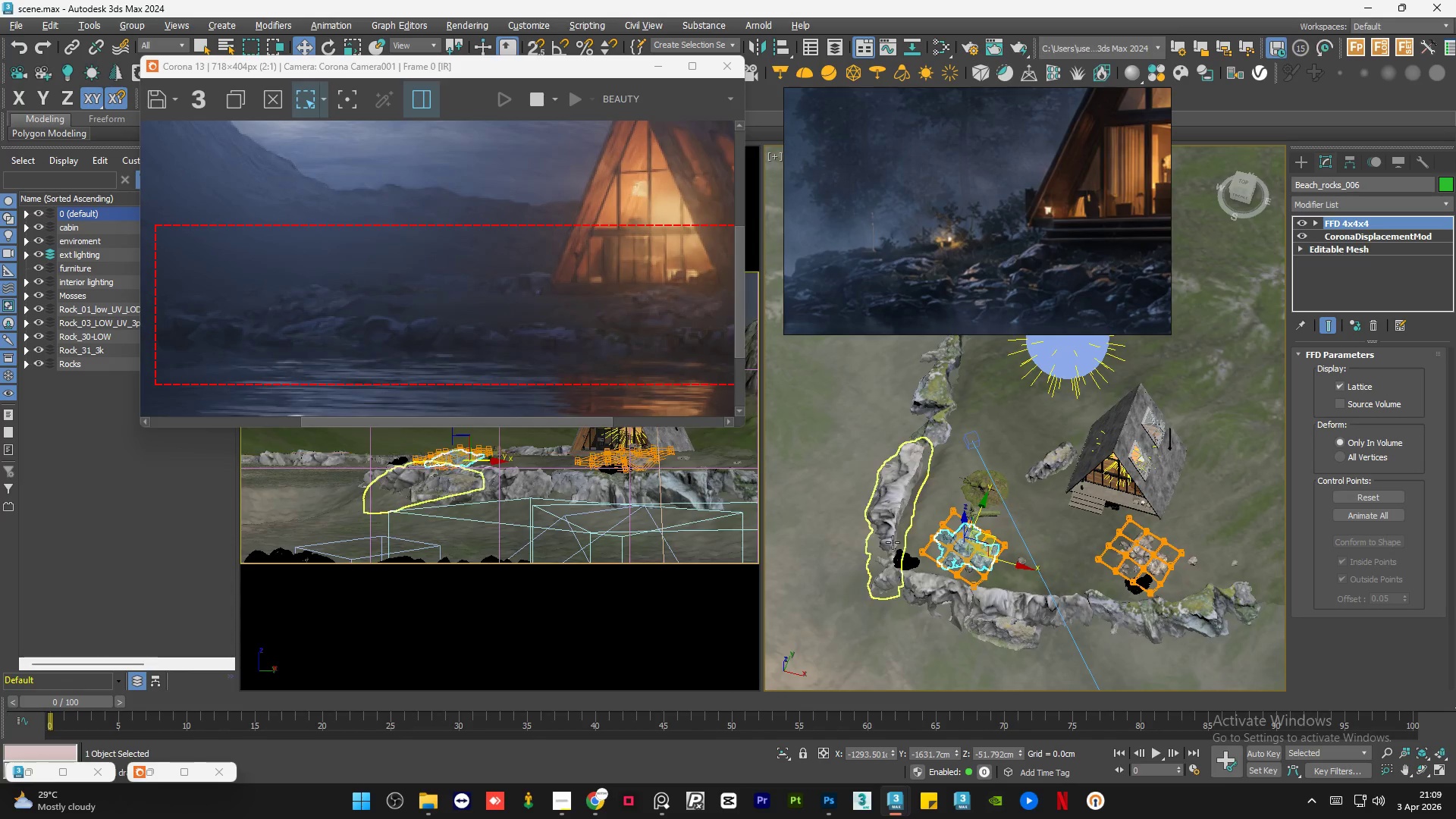 
scroll: coordinate [1158, 544], scroll_direction: down, amount: 2.0
 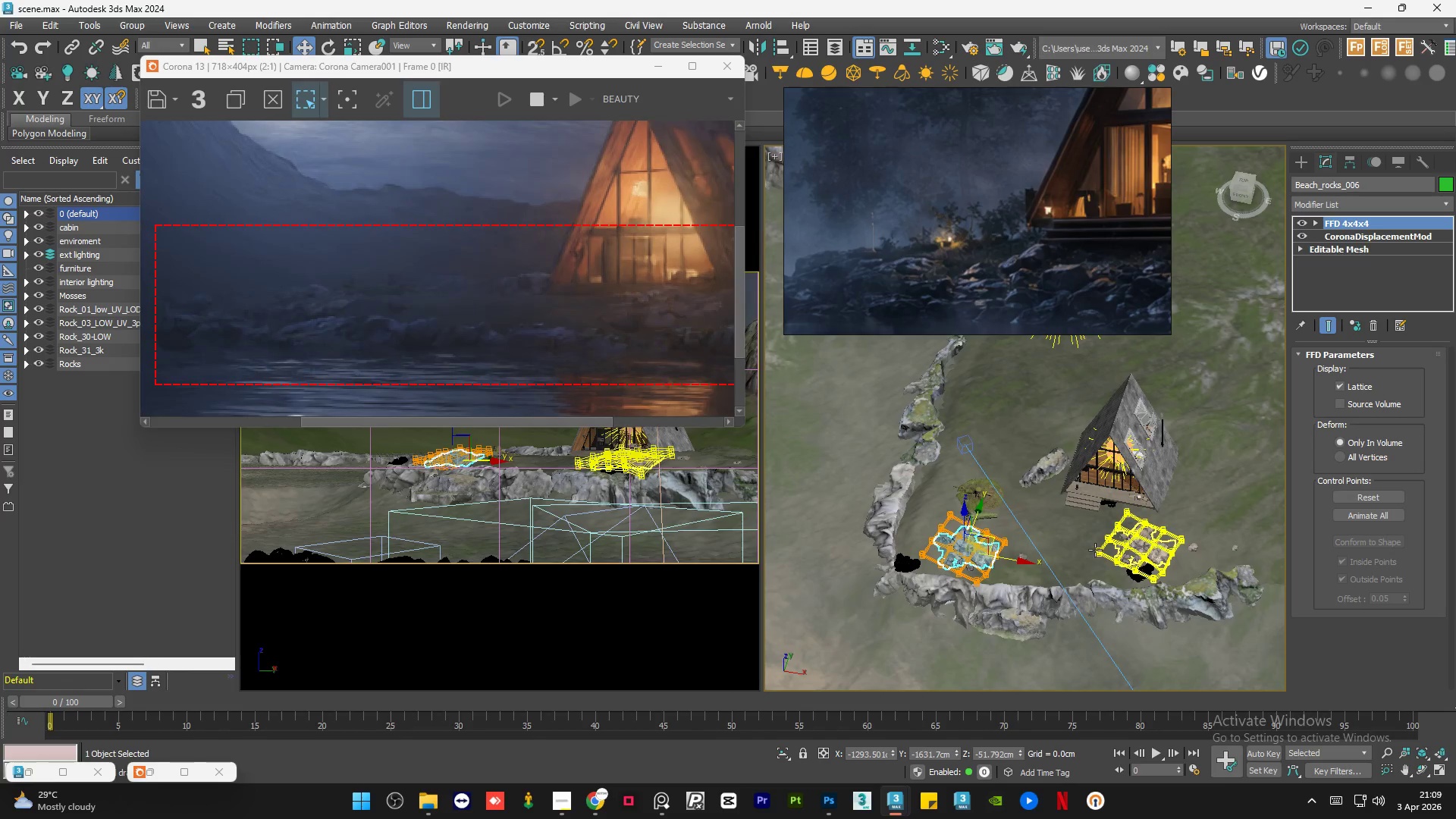 
scroll: coordinate [925, 544], scroll_direction: up, amount: 3.0
 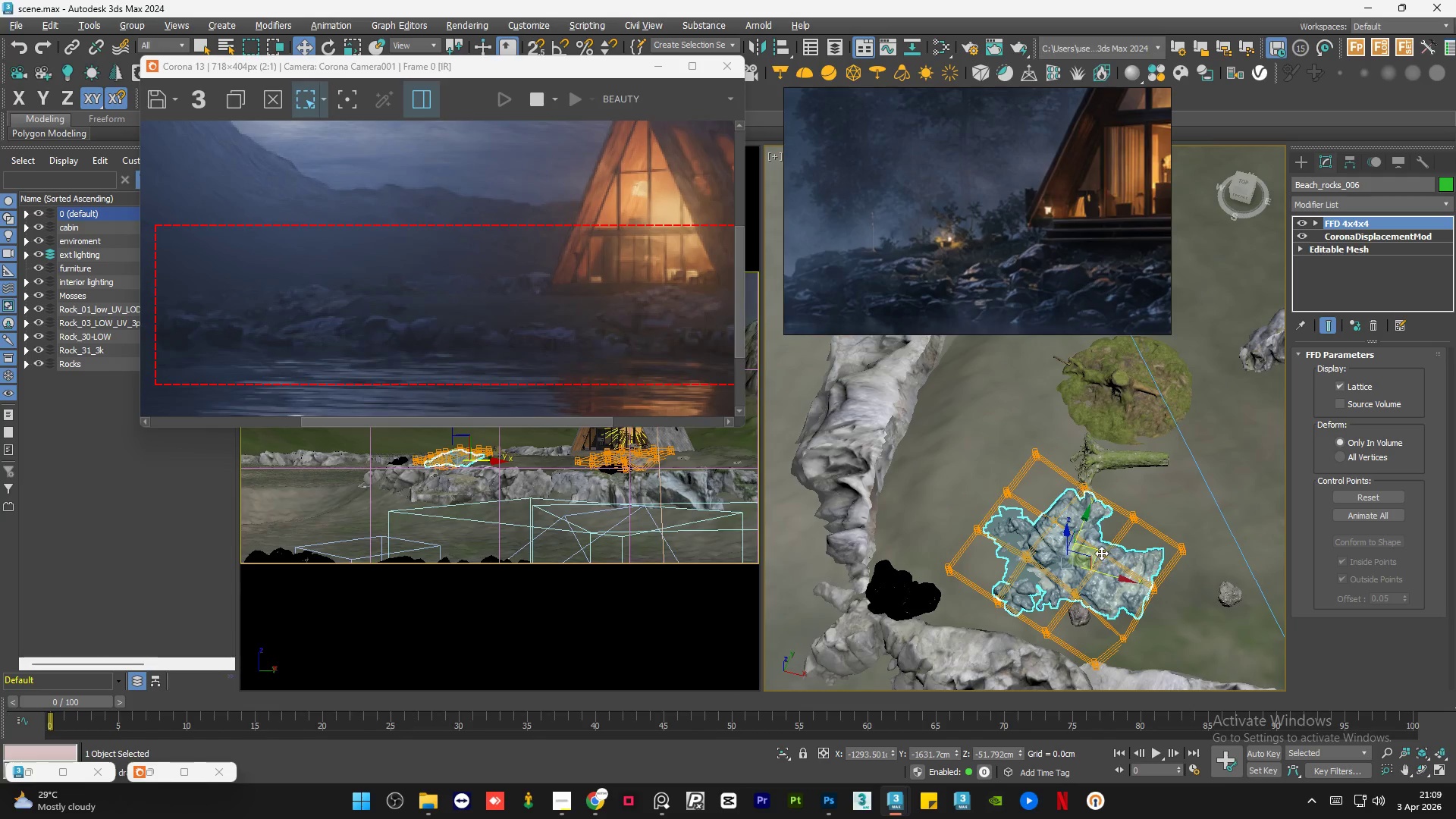 
left_click_drag(start_coordinate=[1097, 553], to_coordinate=[1035, 544])
 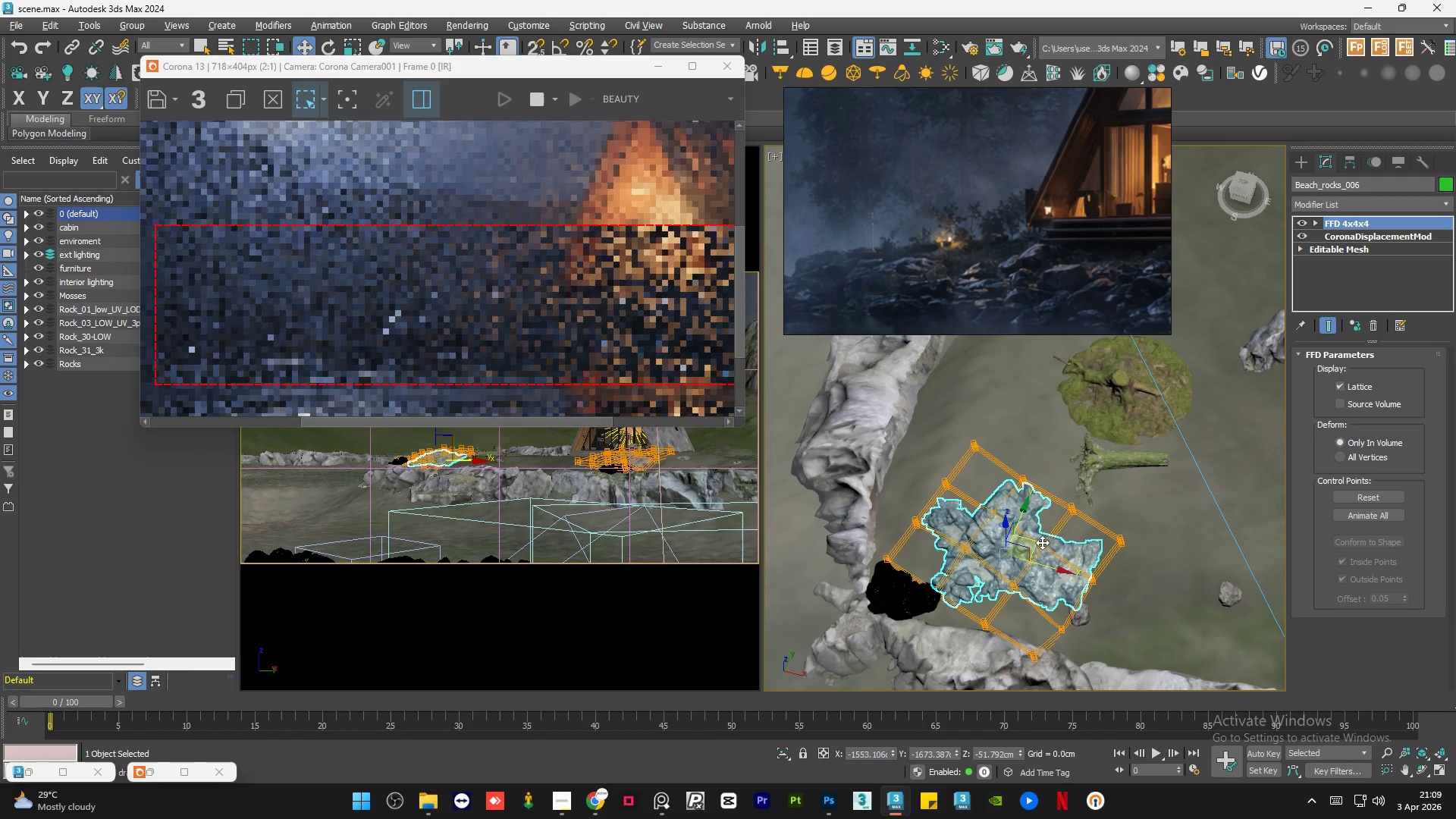 
hold_key(key=AltLeft, duration=0.83)
 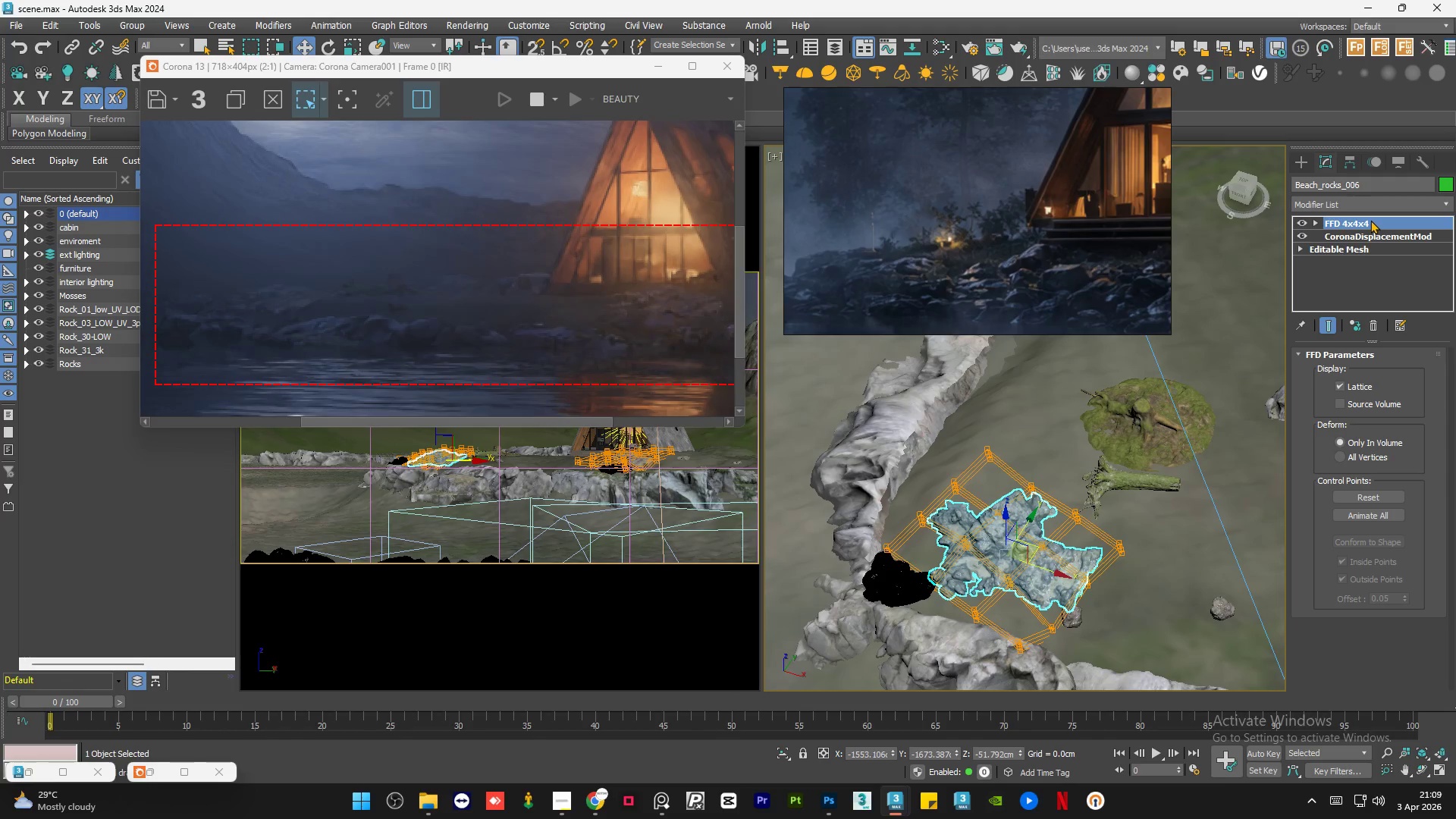 
right_click([1364, 221])
 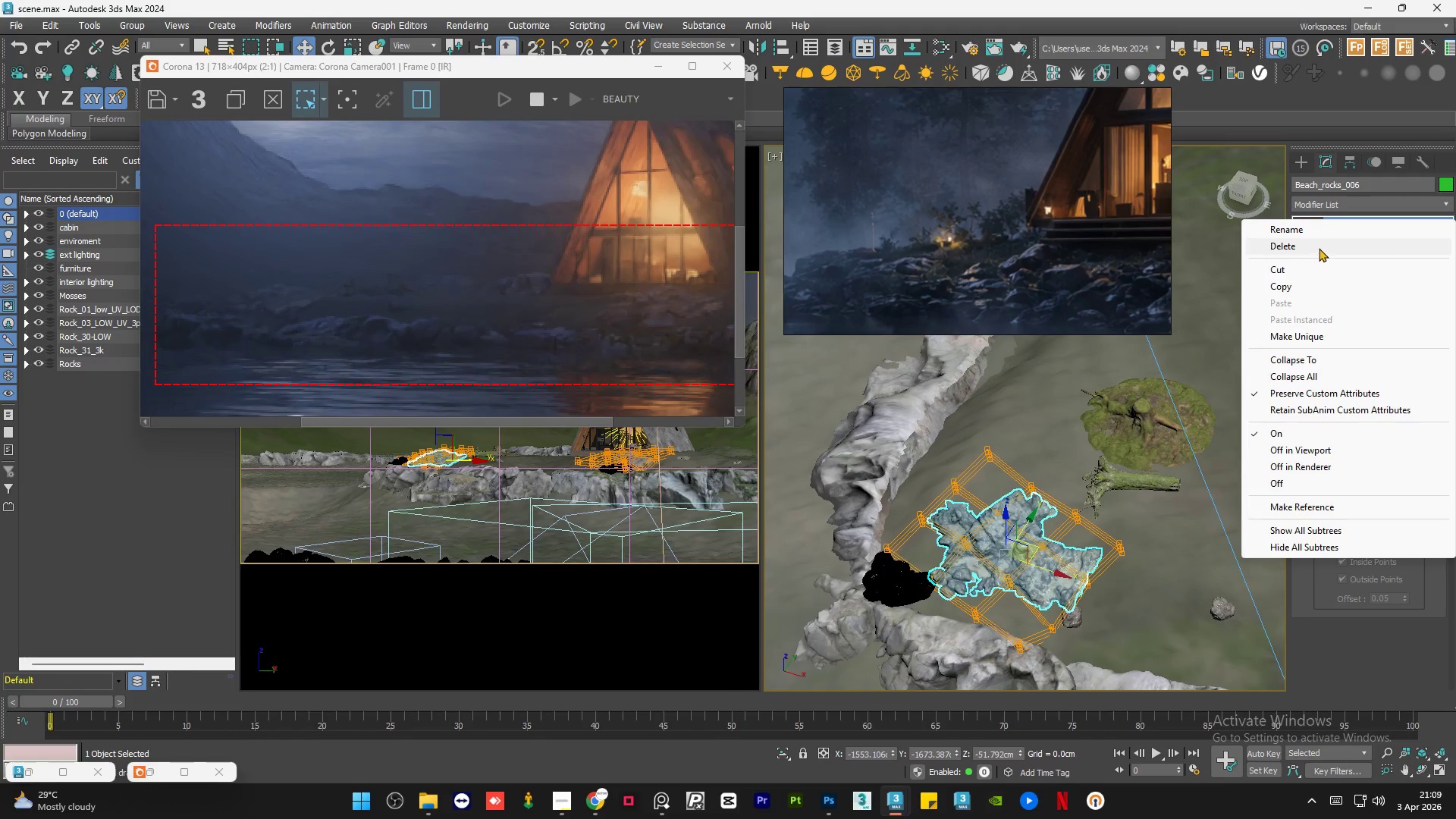 
left_click([1320, 248])
 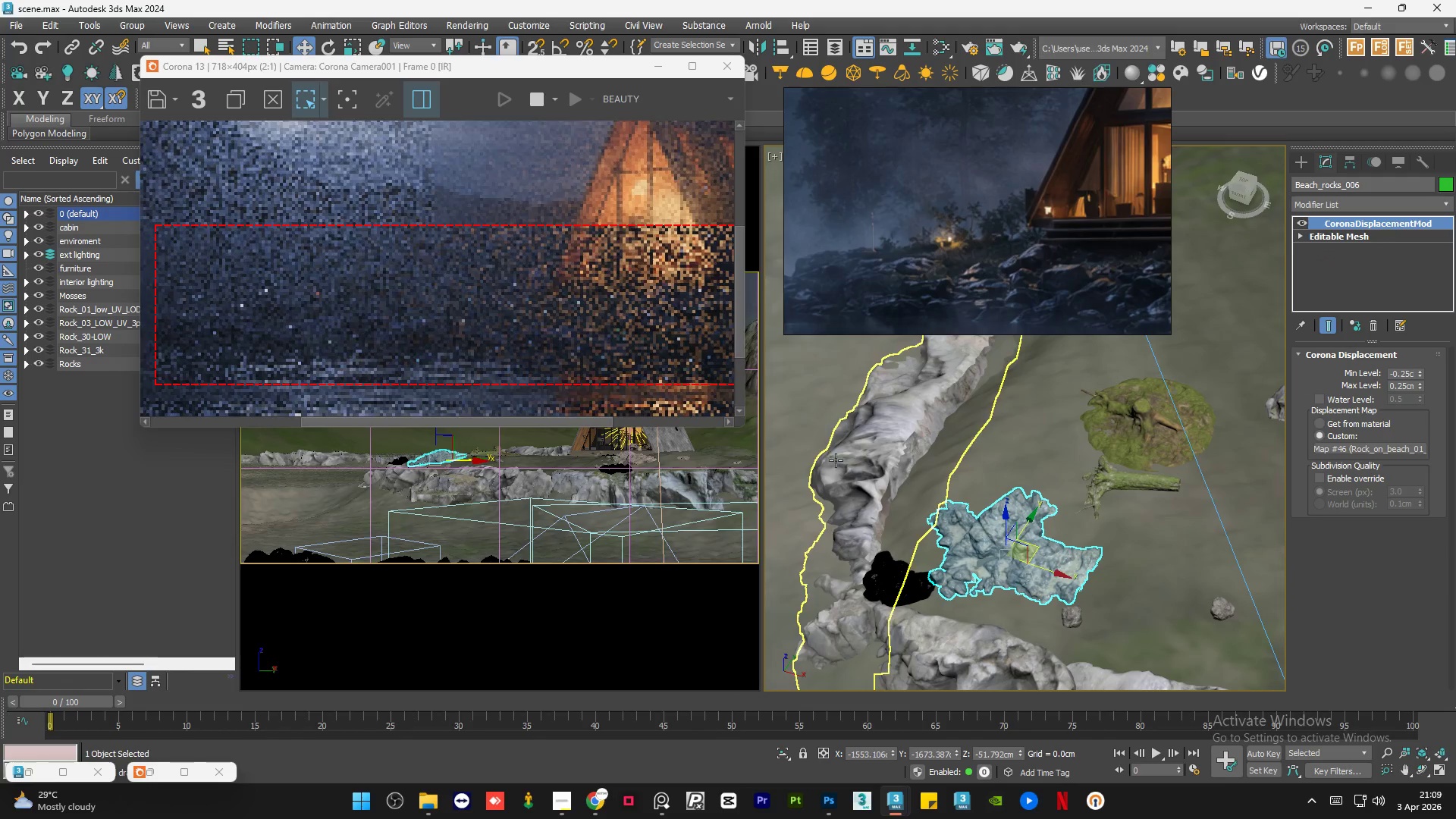 
scroll: coordinate [837, 461], scroll_direction: down, amount: 4.0
 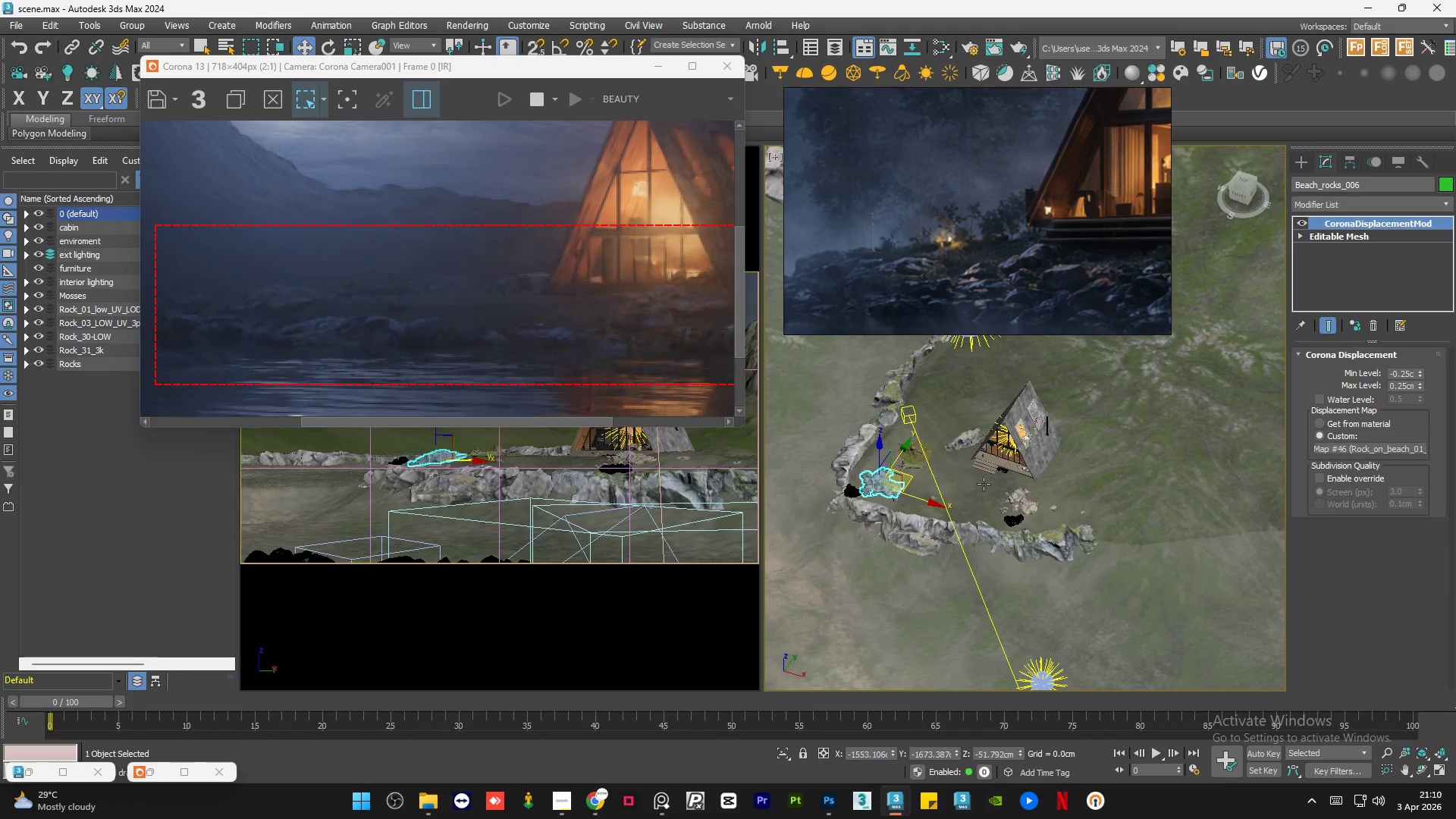 
left_click([1026, 500])
 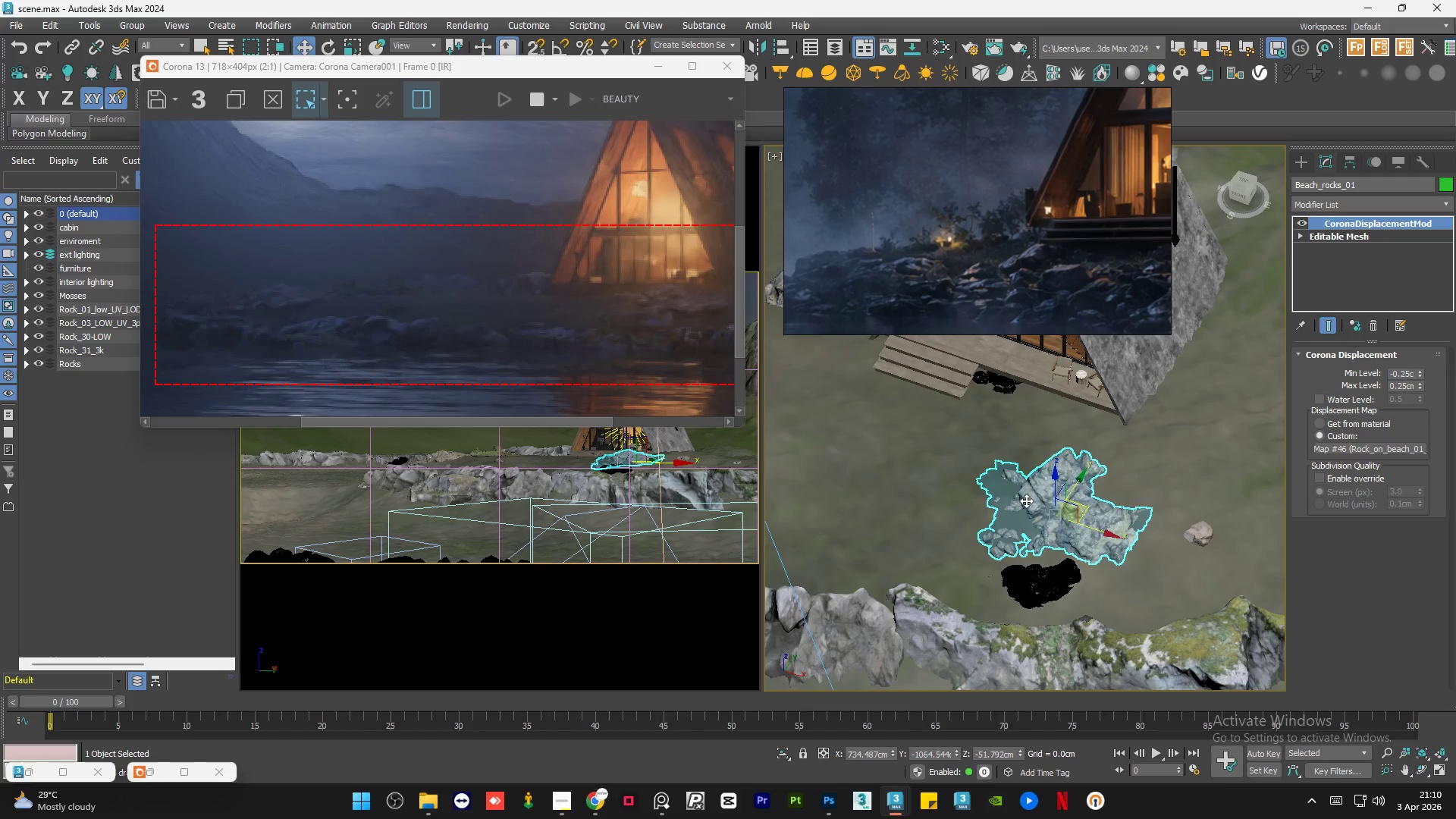 
scroll: coordinate [1018, 510], scroll_direction: up, amount: 4.0
 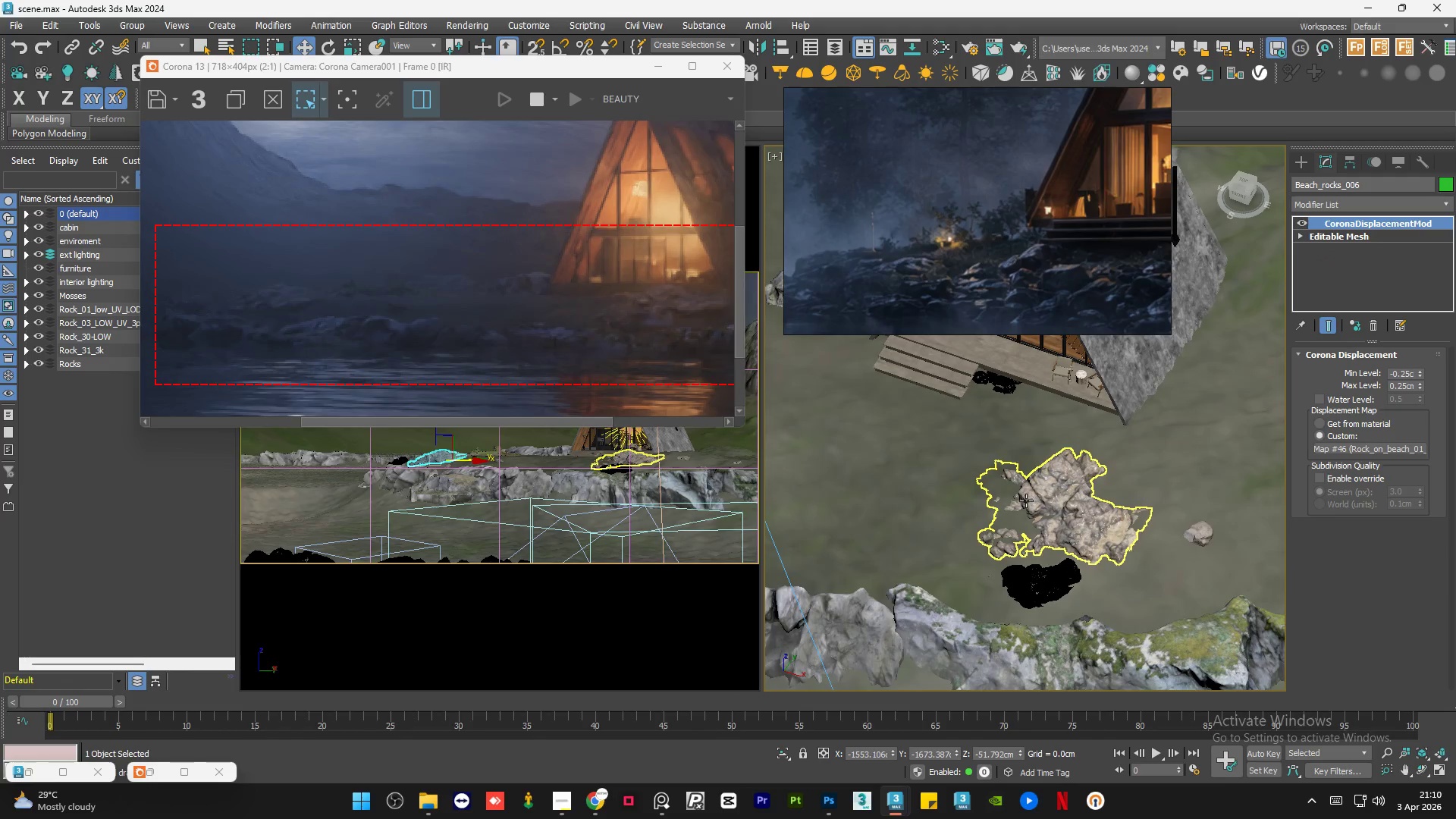 
key(Control+Z)
 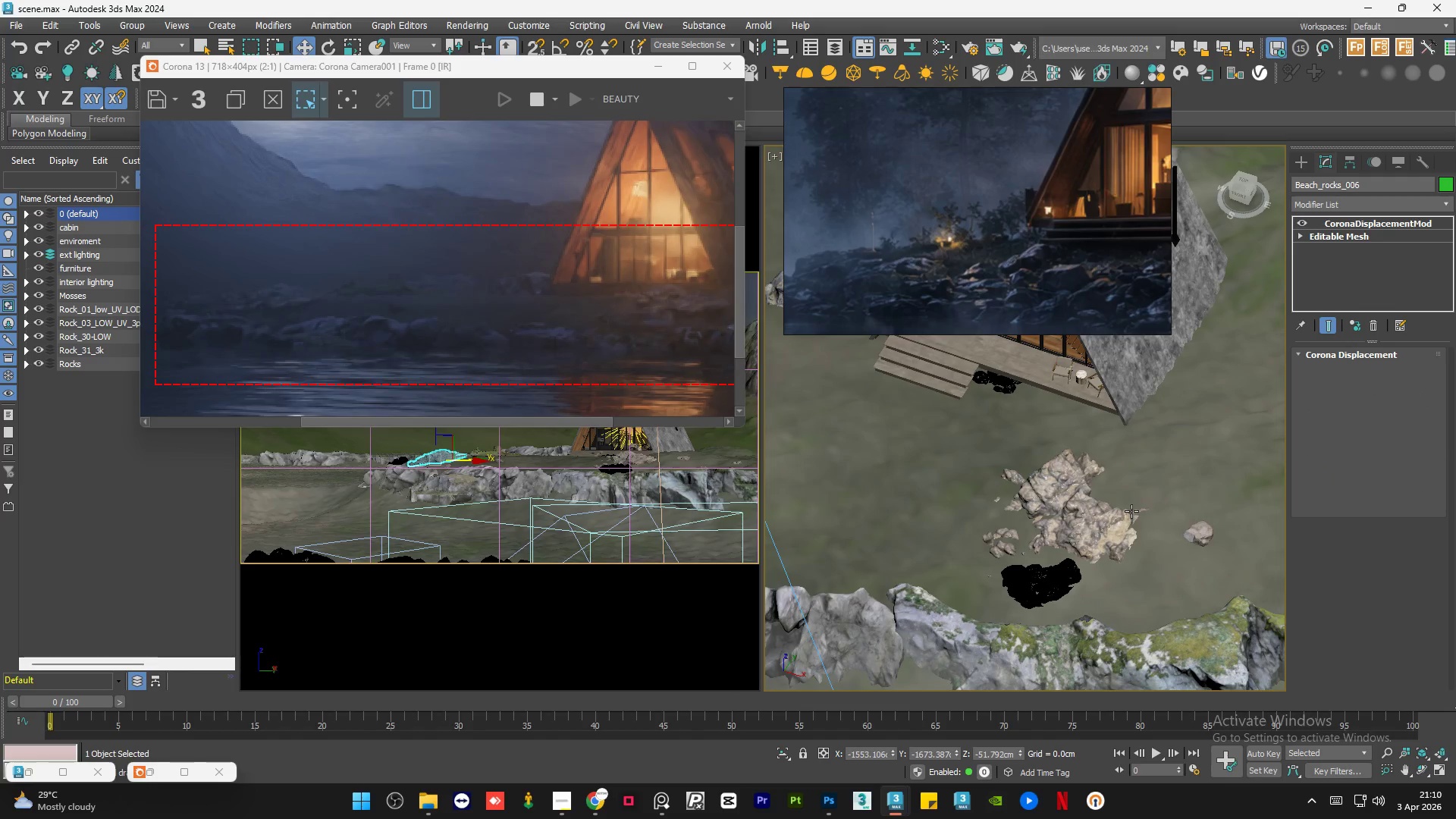 
key(Control+Z)
 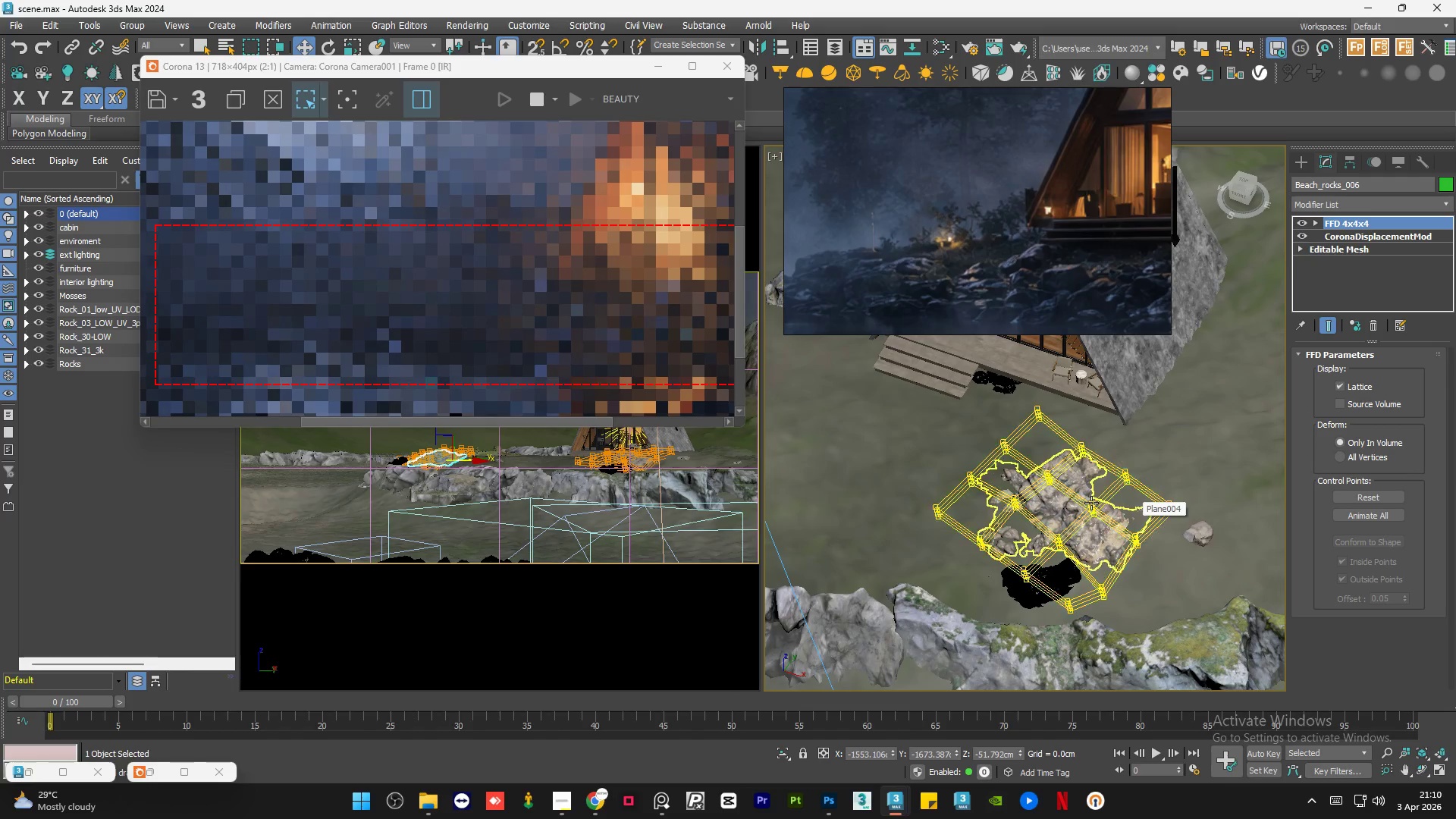 
scroll: coordinate [1091, 503], scroll_direction: down, amount: 4.0
 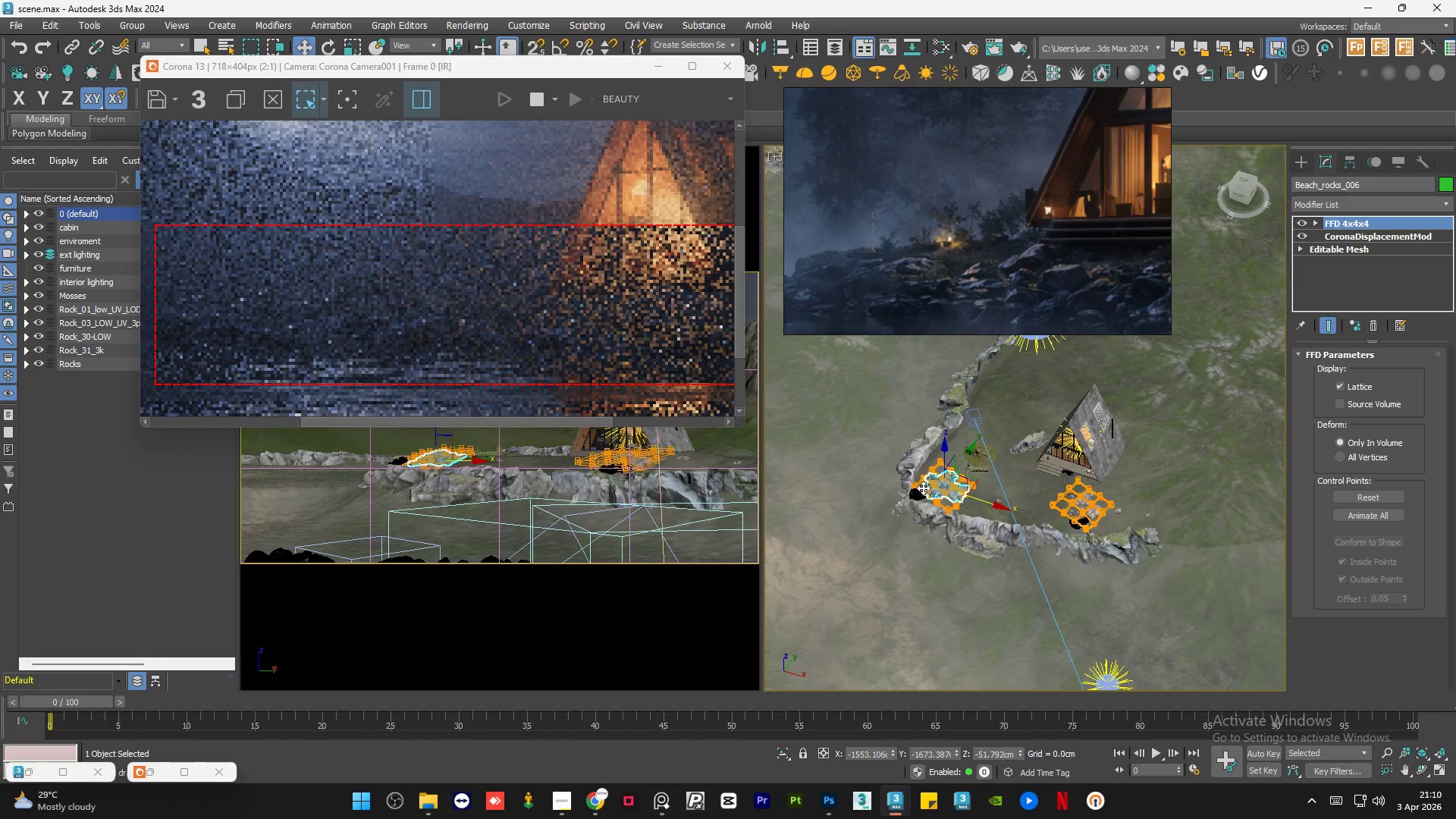 
scroll: coordinate [946, 482], scroll_direction: up, amount: 9.0
 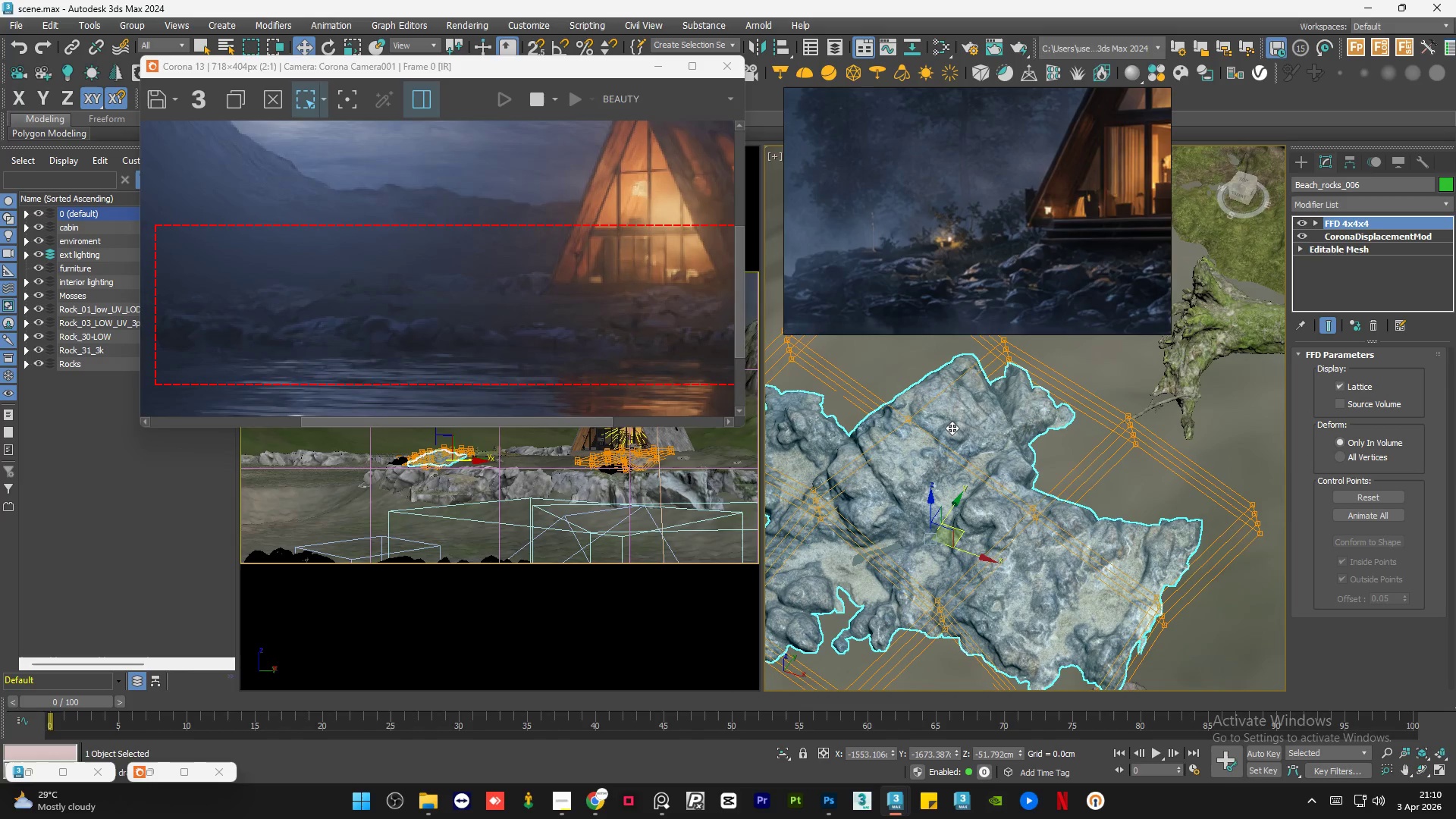 
left_click([952, 428])
 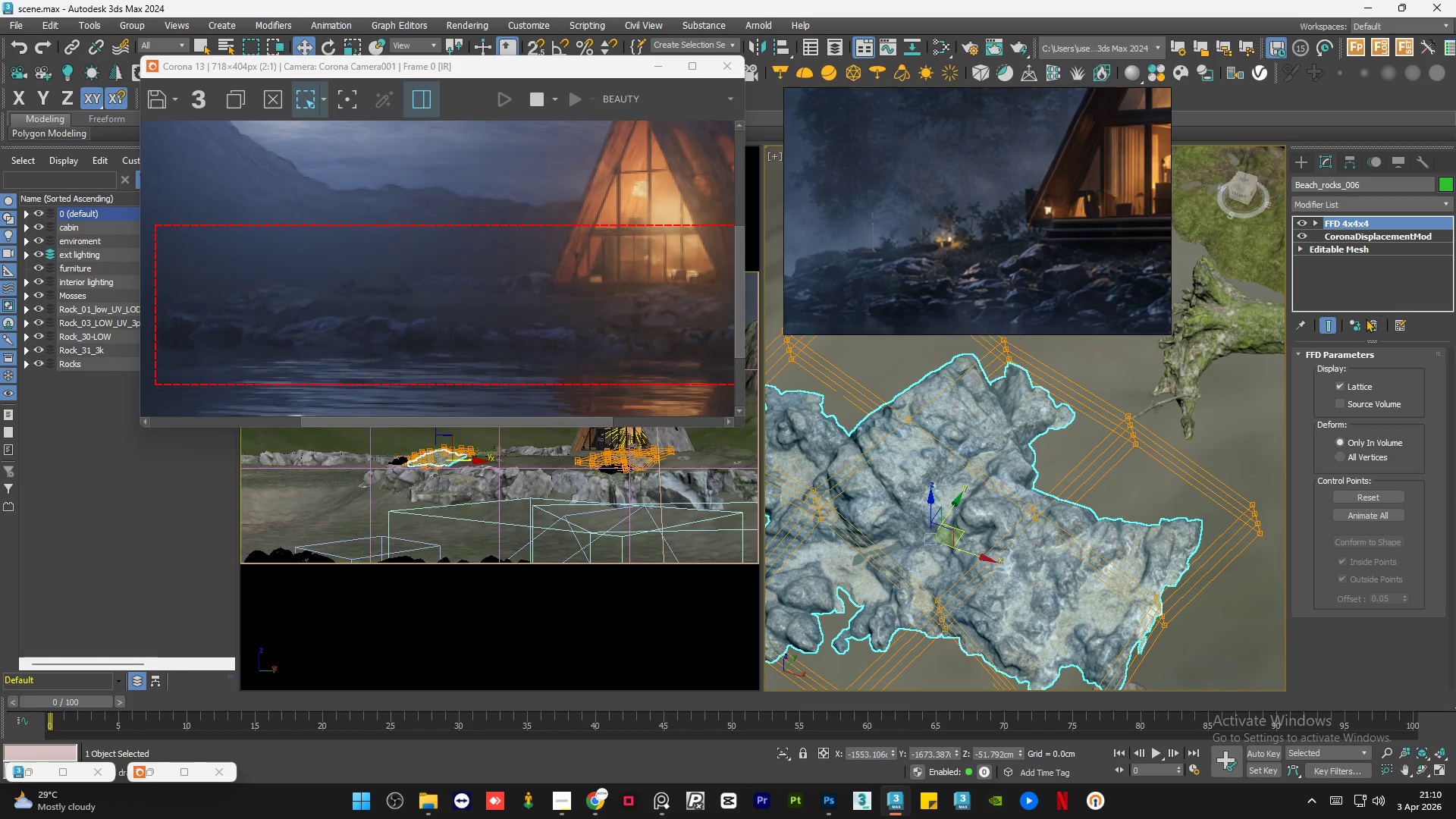 
left_click([1358, 325])
 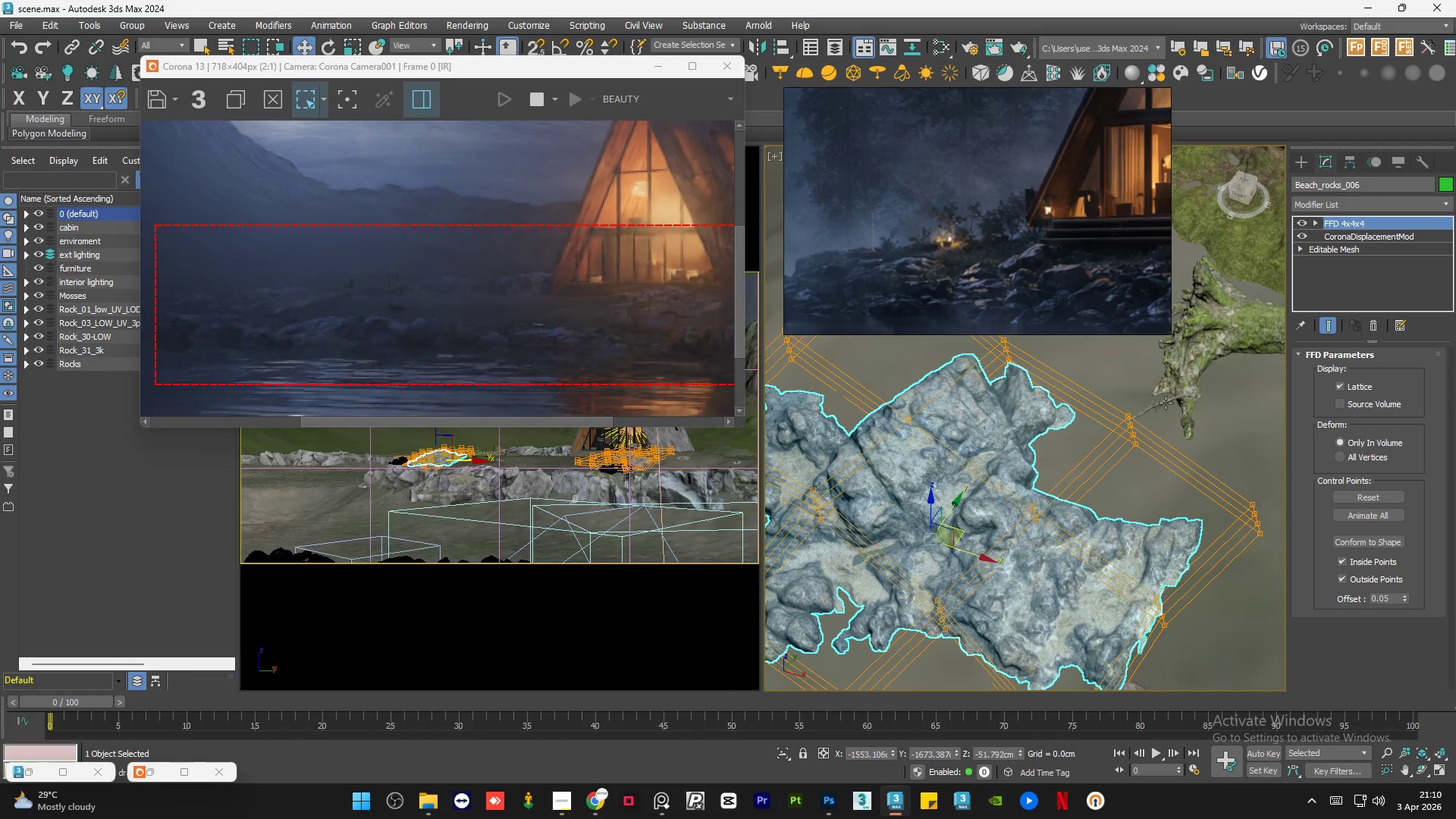 
left_click([1228, 436])
 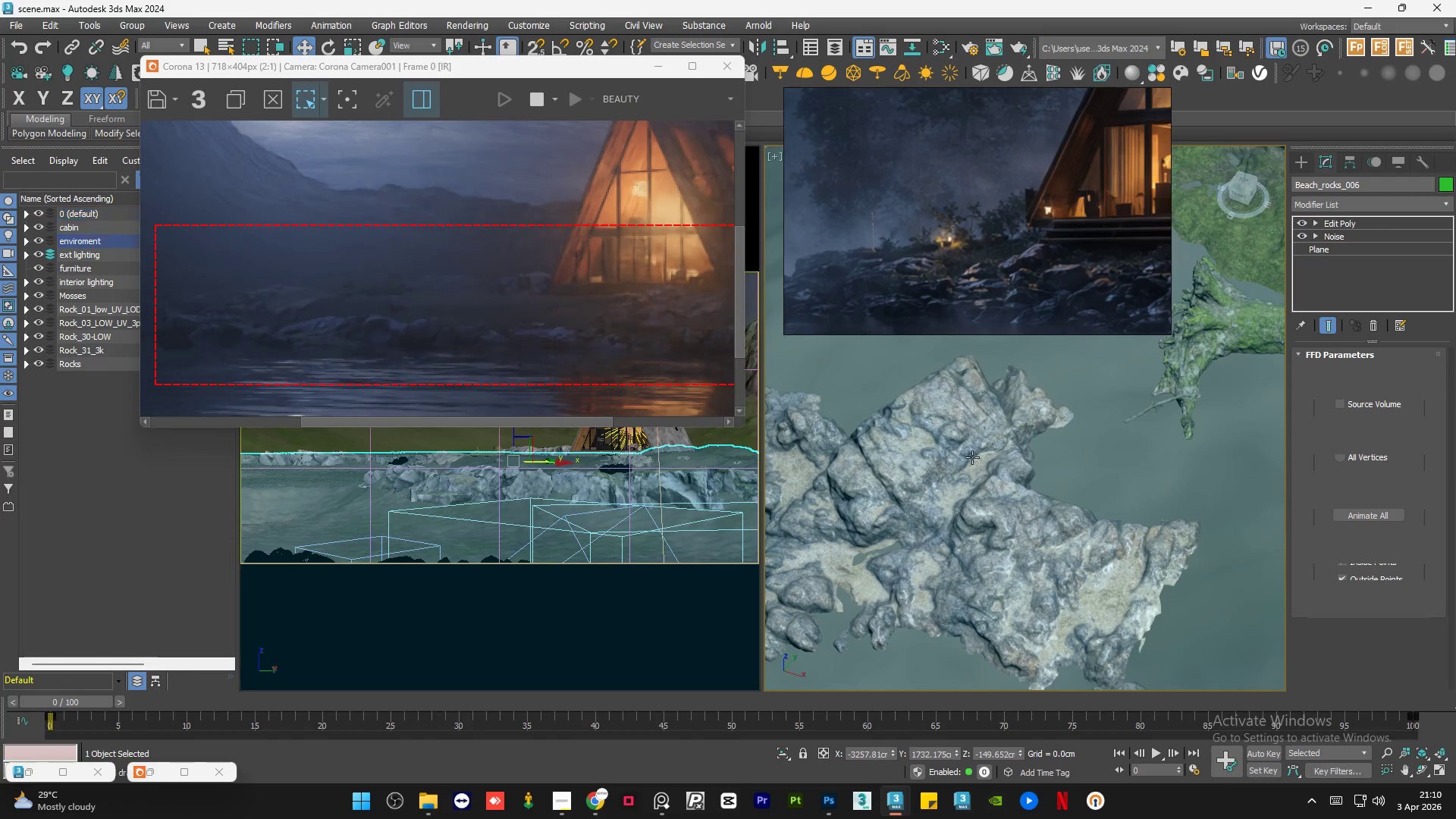 
left_click([965, 441])
 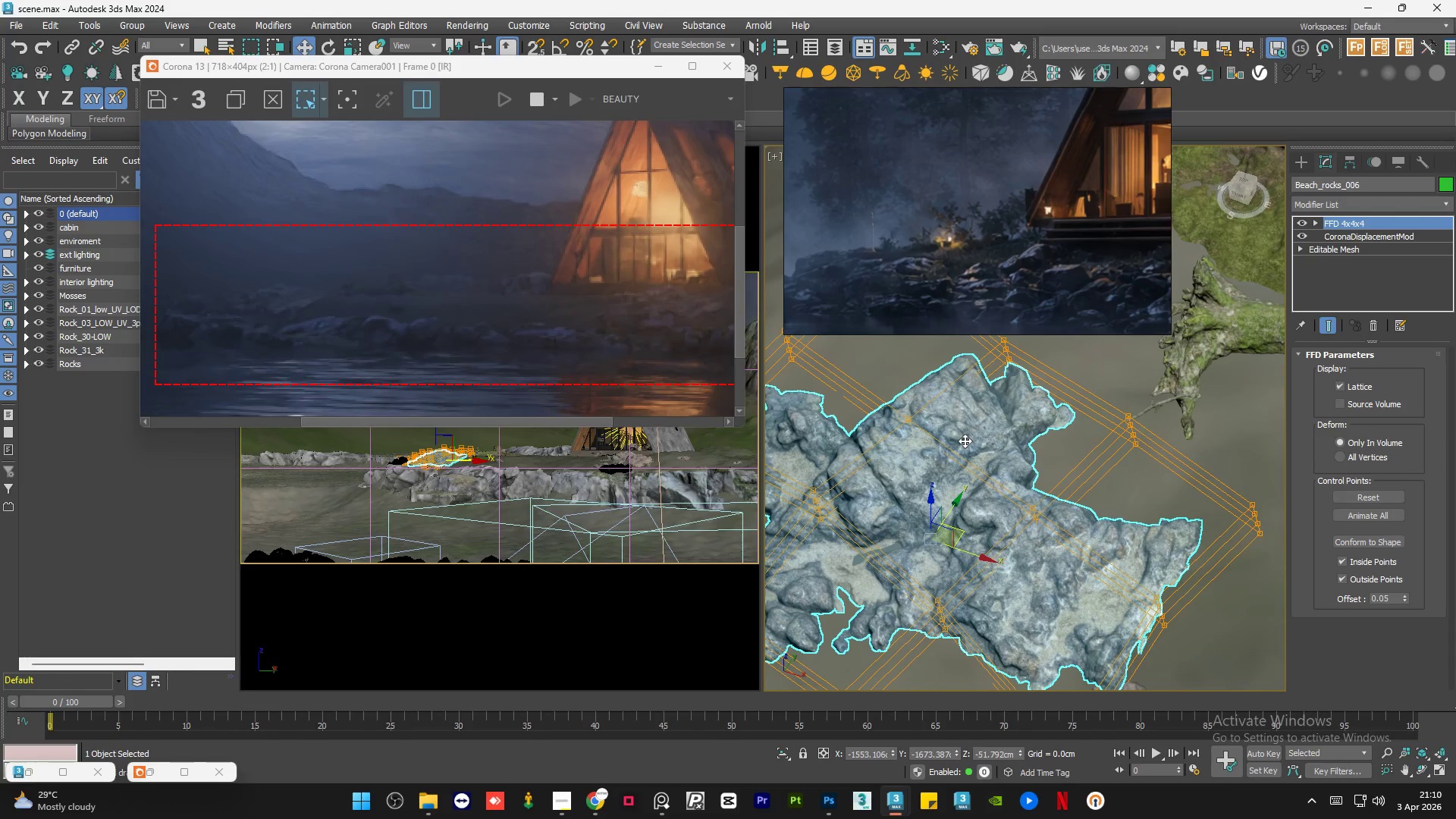 
scroll: coordinate [965, 441], scroll_direction: down, amount: 5.0
 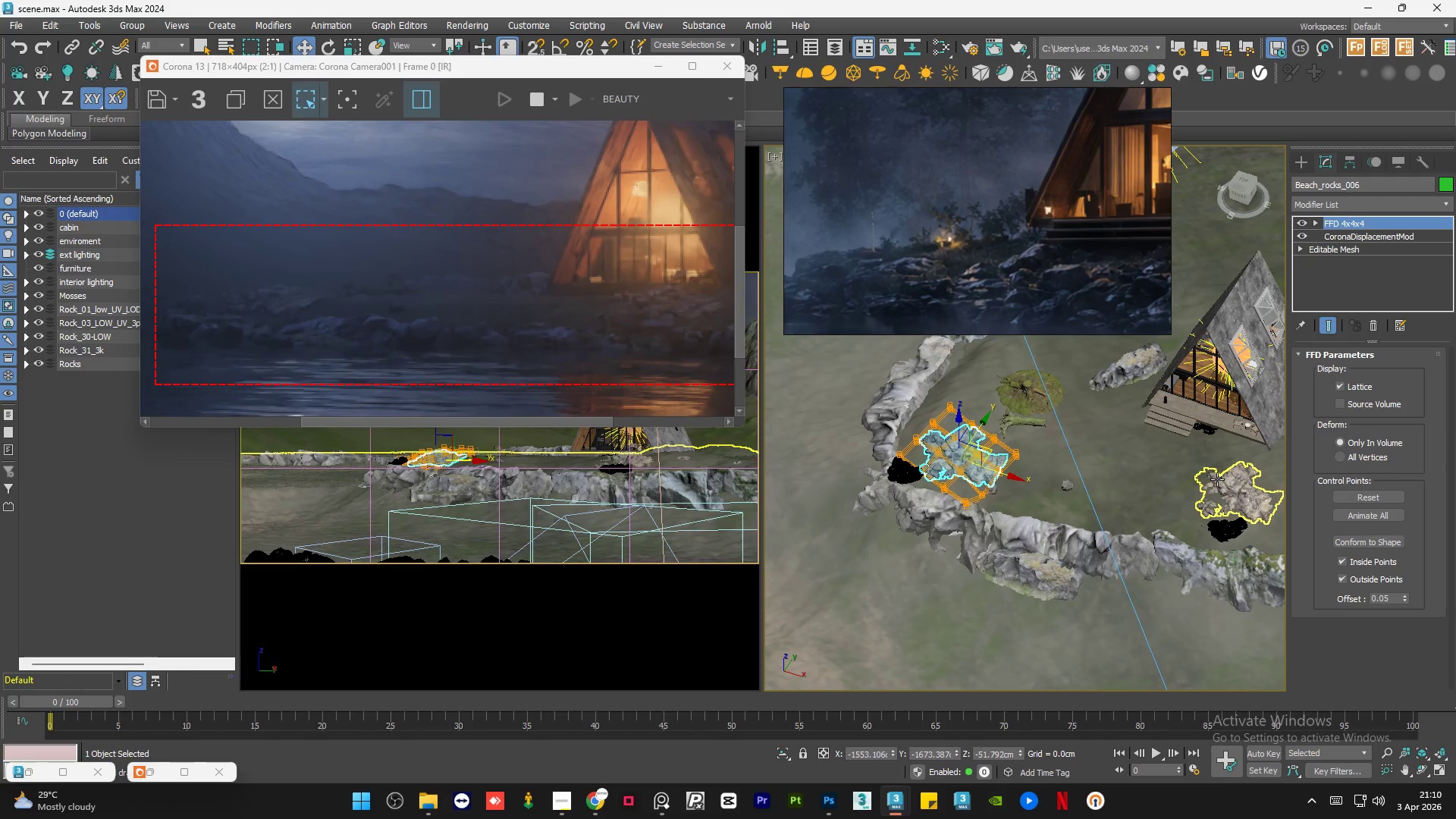 
left_click([1219, 479])
 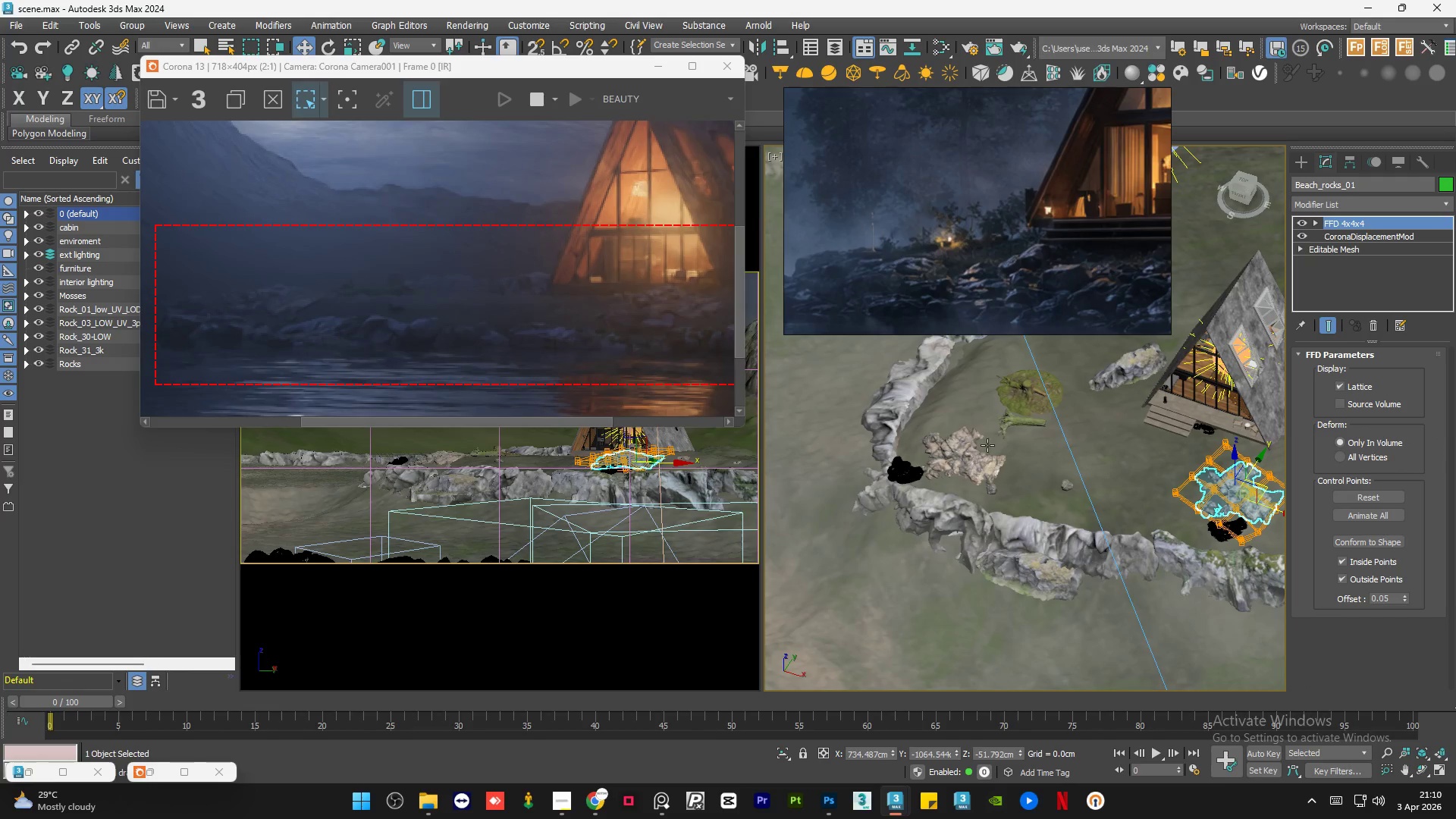 
left_click([965, 445])
 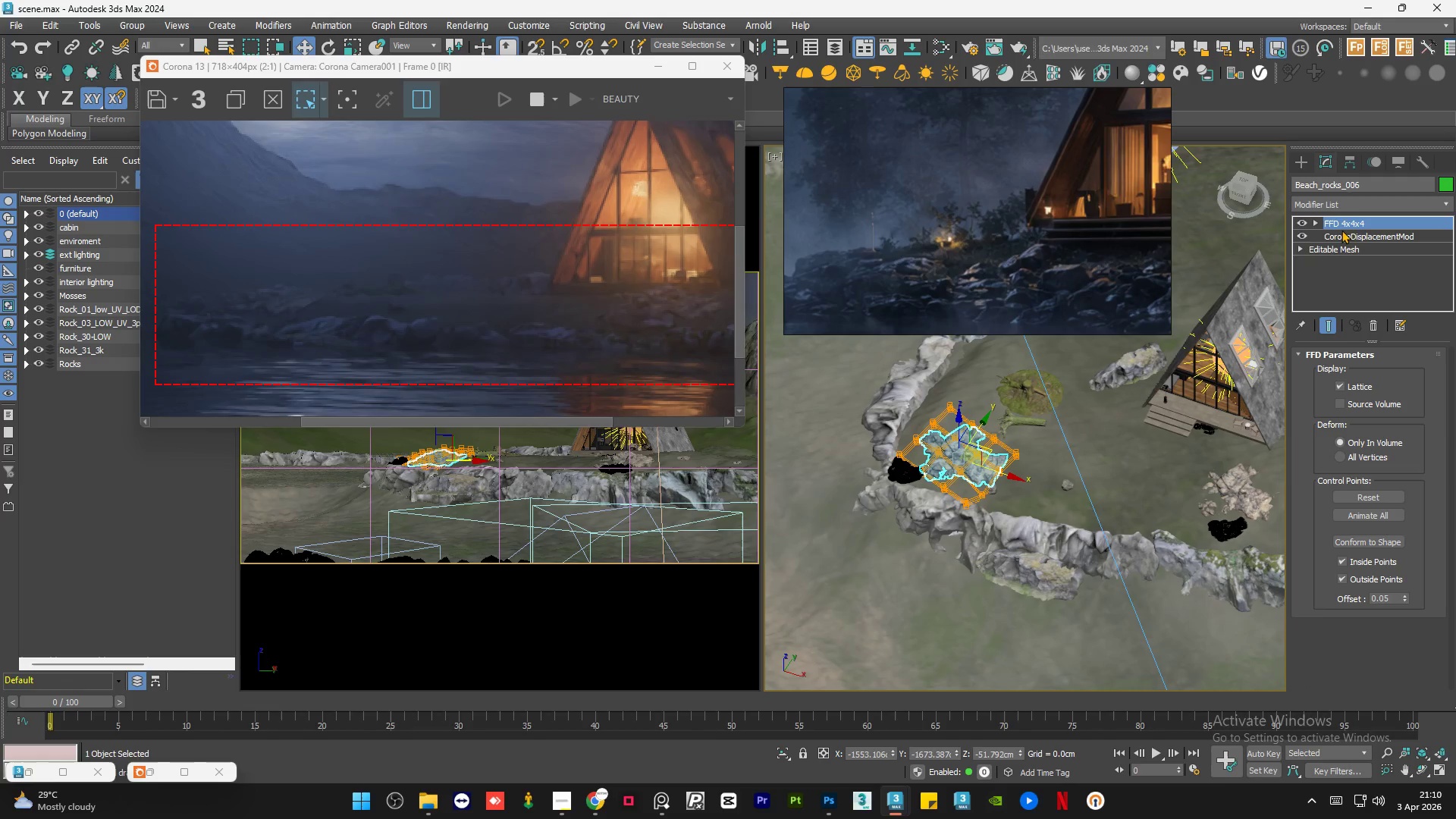 
right_click([1352, 223])
 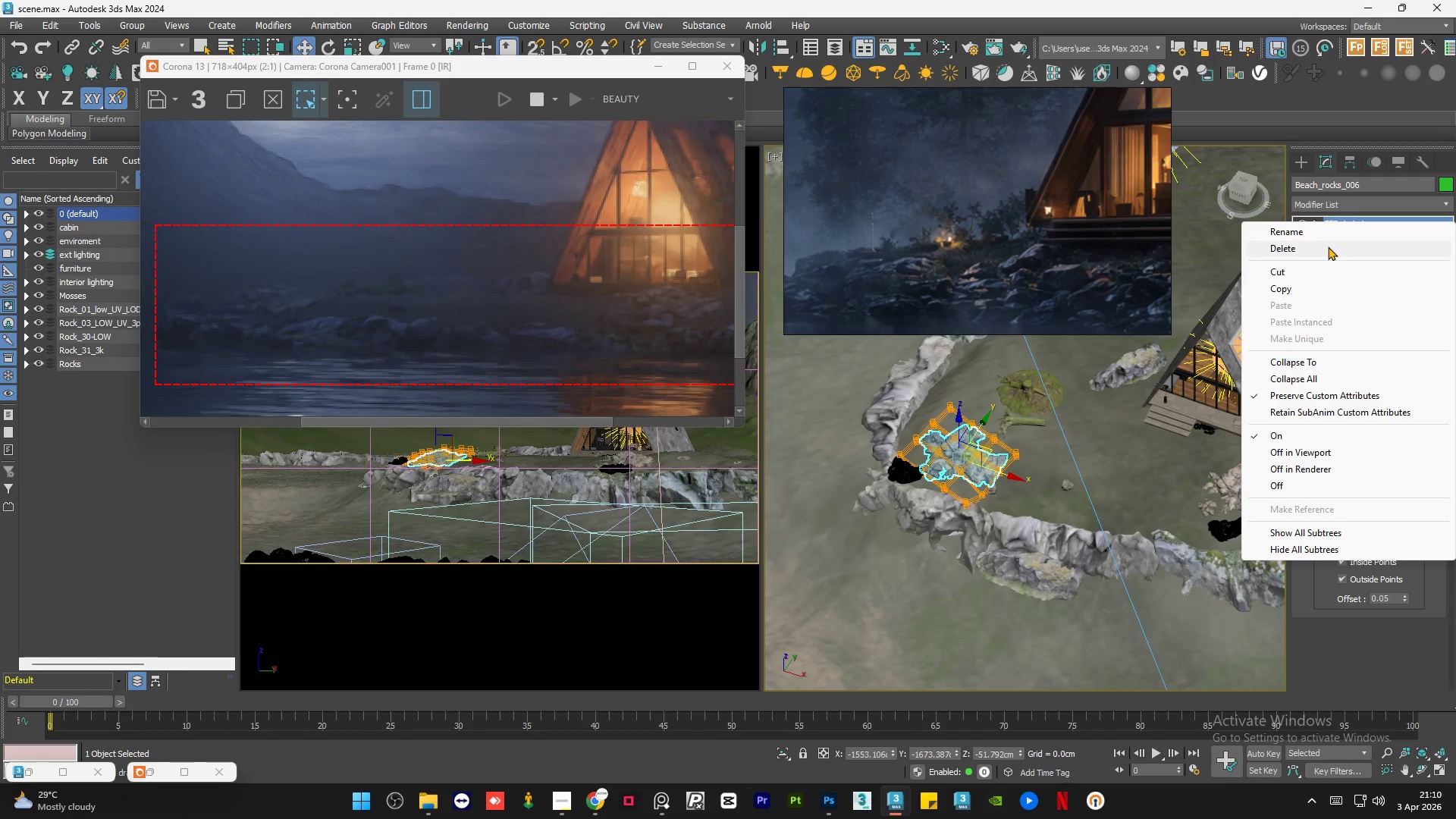 
left_click([1328, 246])
 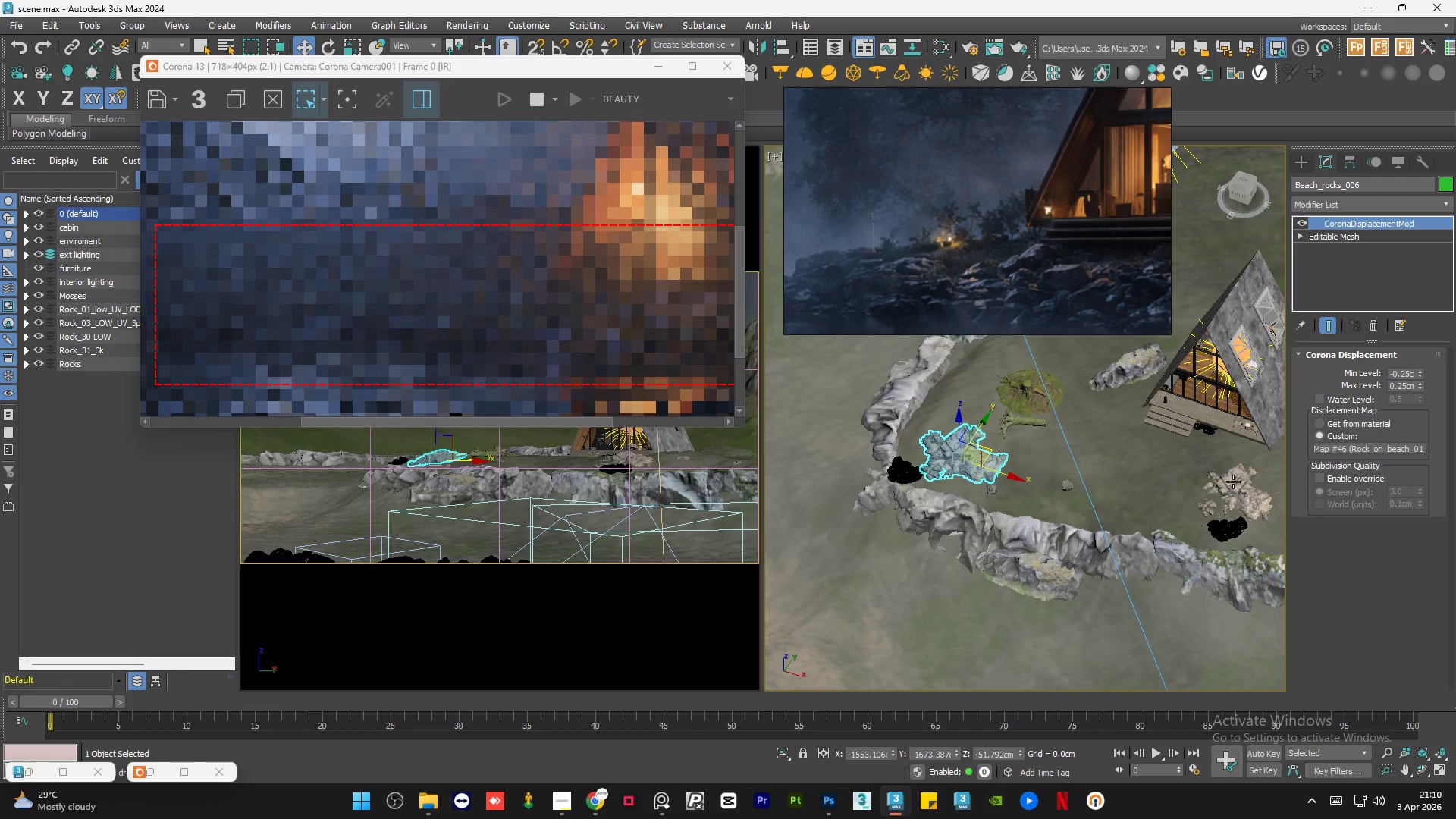 
left_click([1233, 487])
 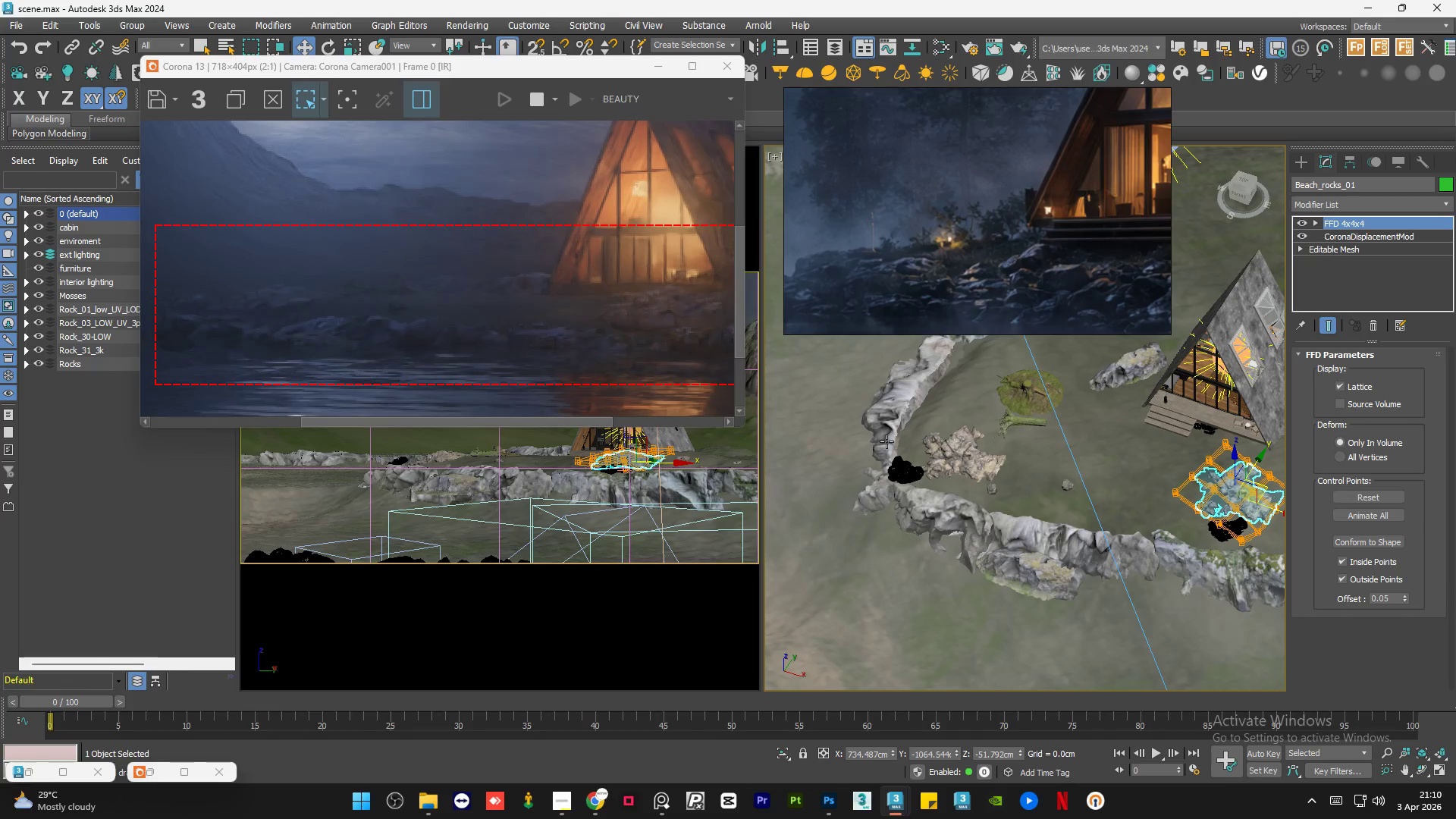 
left_click([952, 440])
 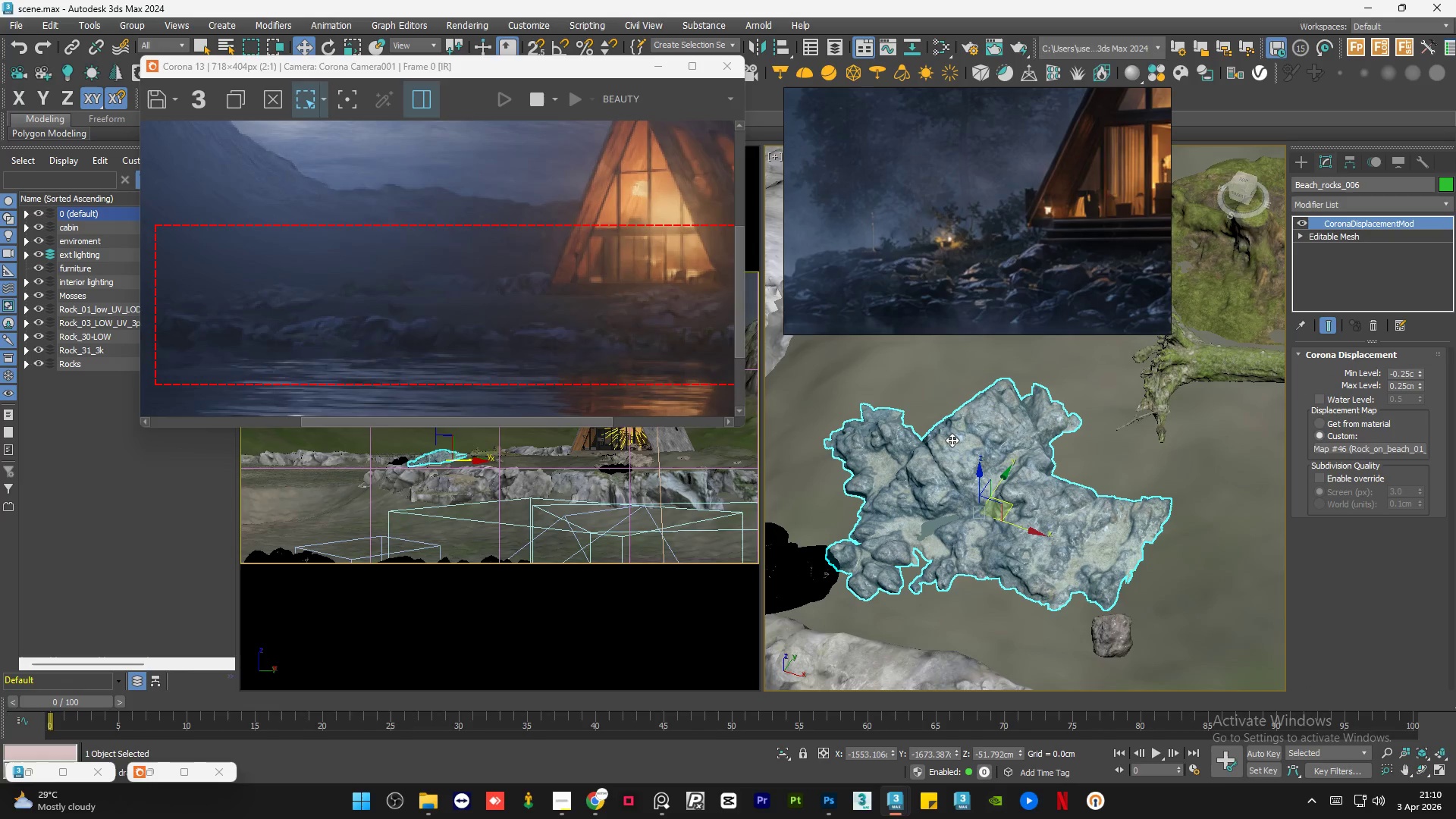 
scroll: coordinate [952, 440], scroll_direction: up, amount: 4.0
 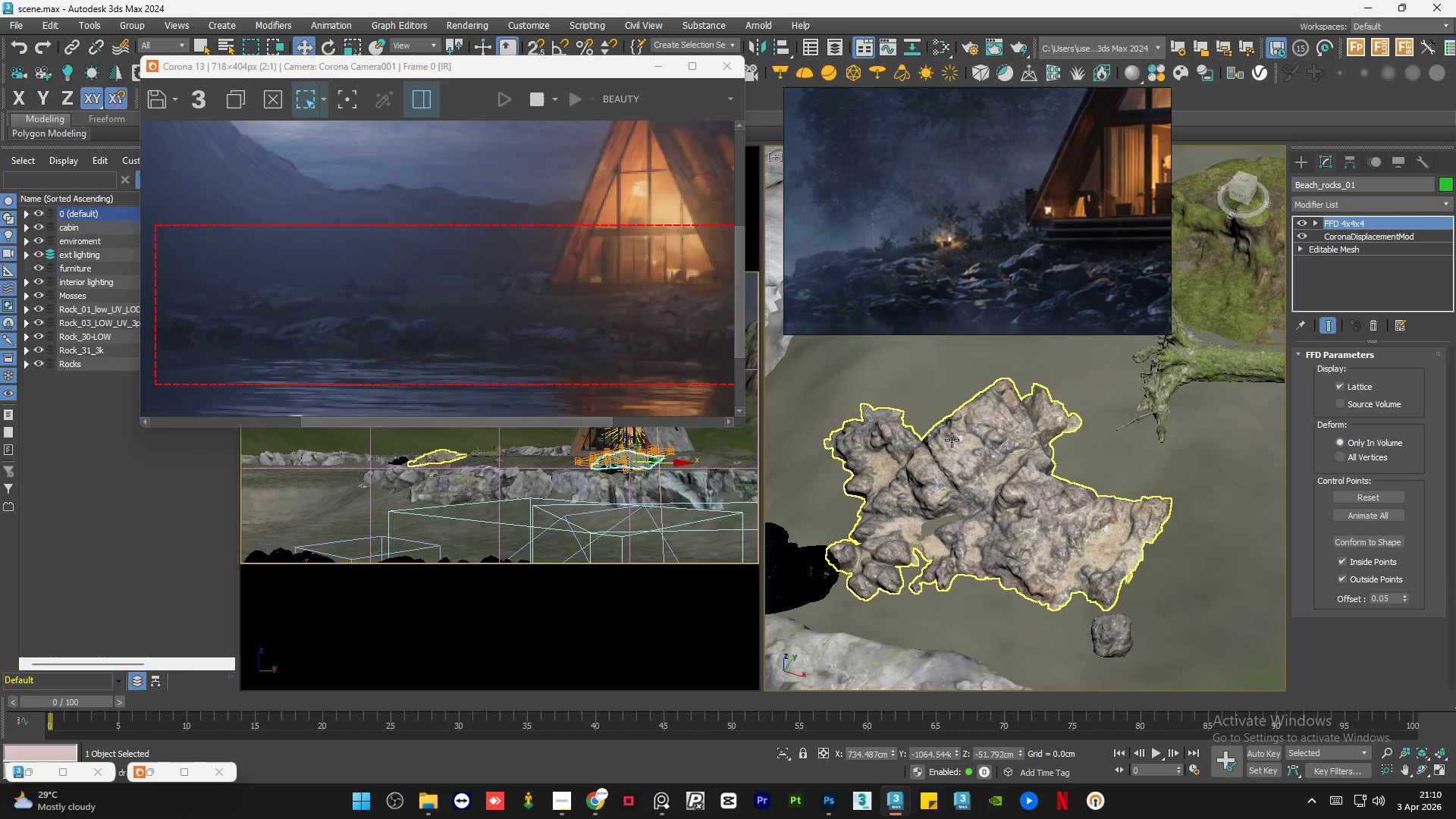 
key(E)
 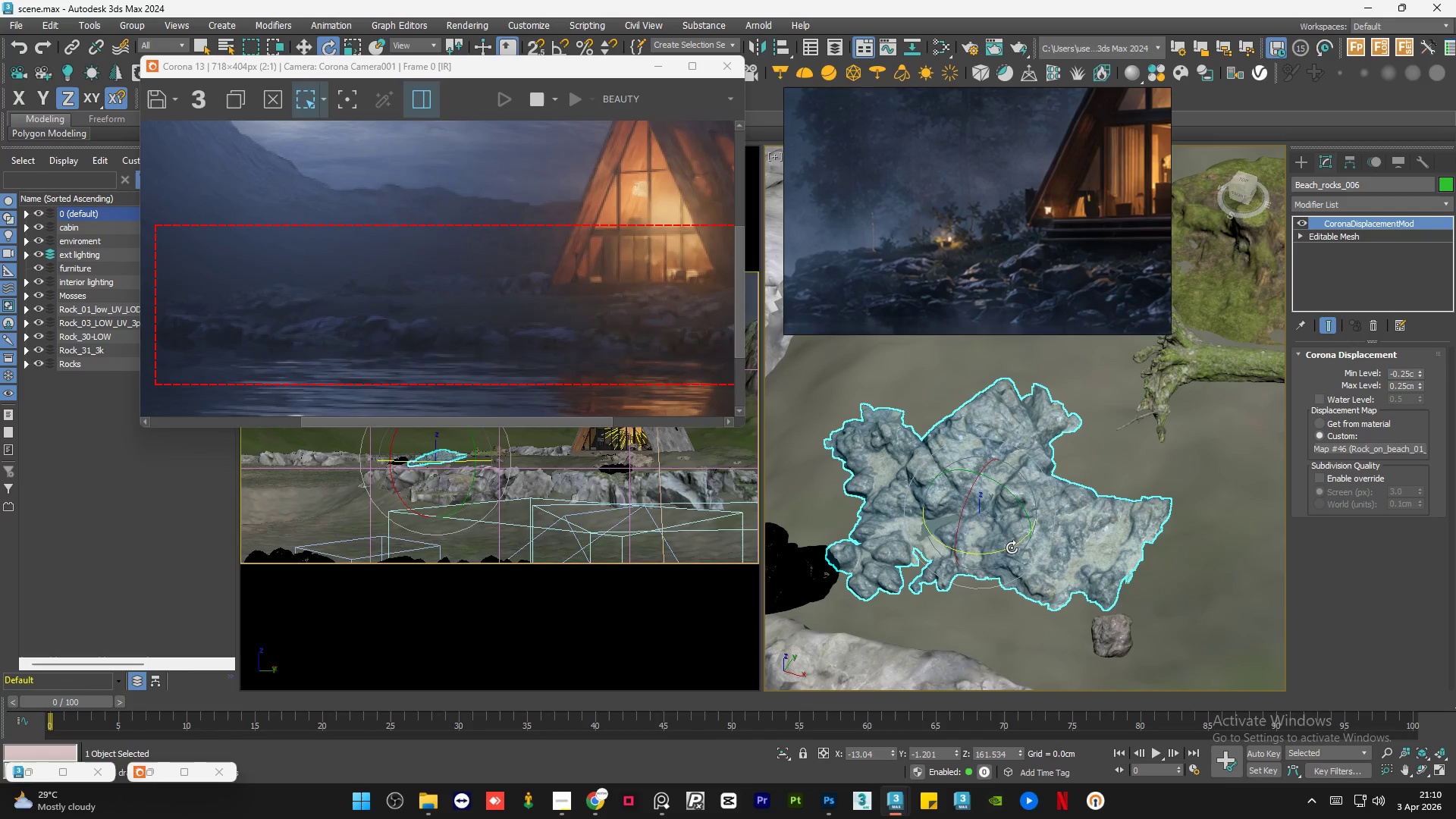 
left_click_drag(start_coordinate=[1012, 547], to_coordinate=[746, 507])
 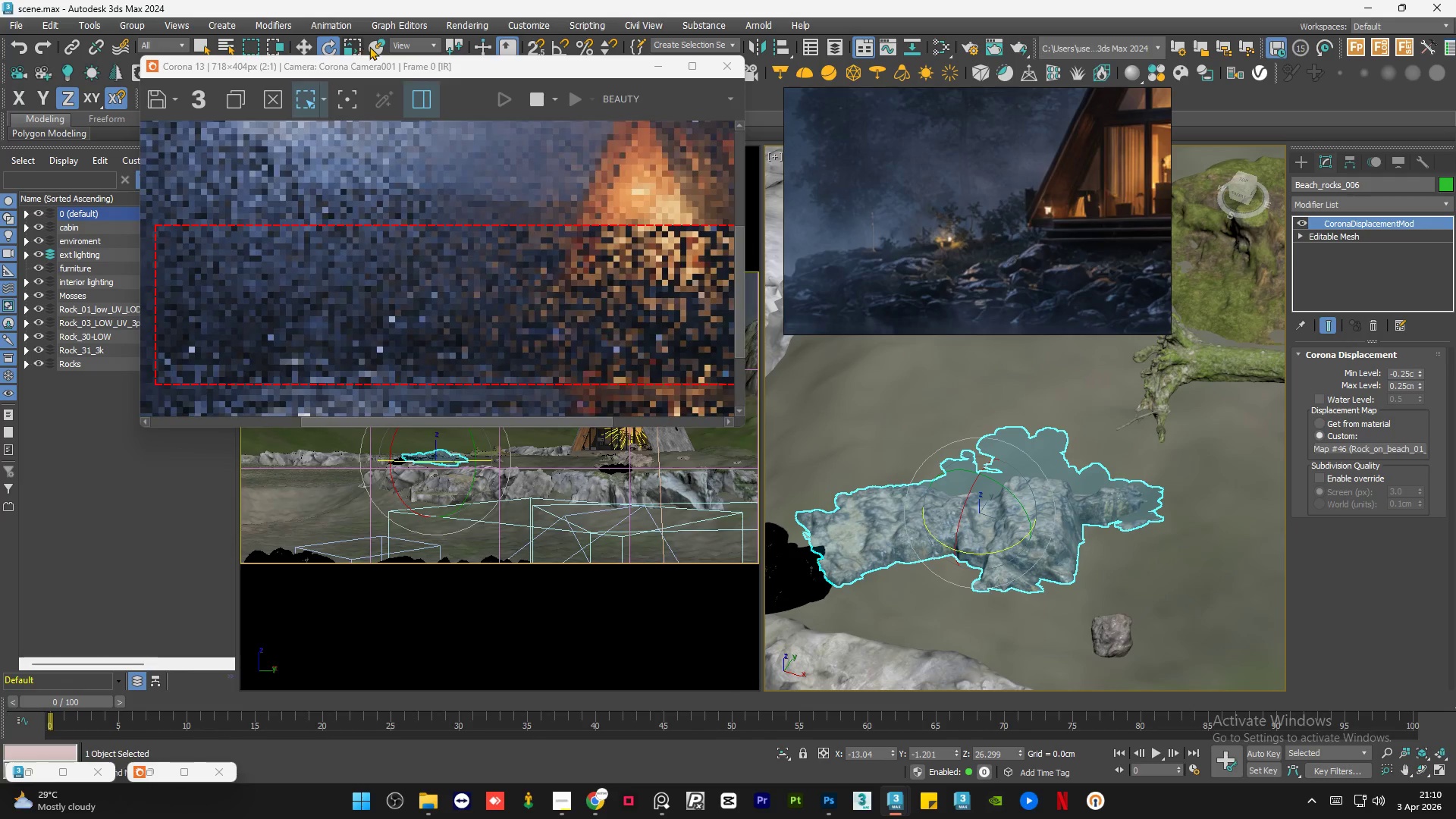 
left_click([371, 46])
 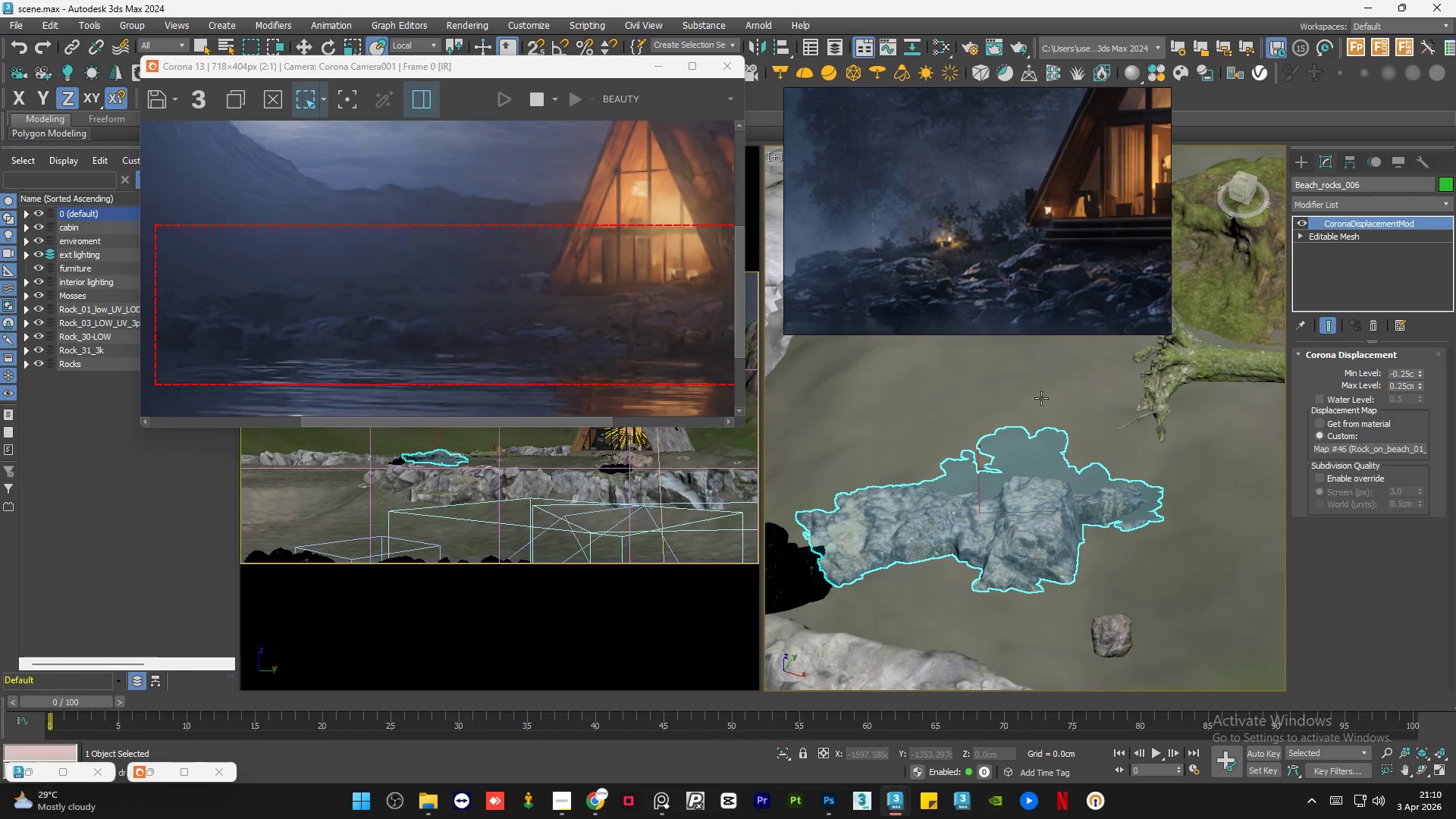 
scroll: coordinate [1075, 413], scroll_direction: down, amount: 1.0
 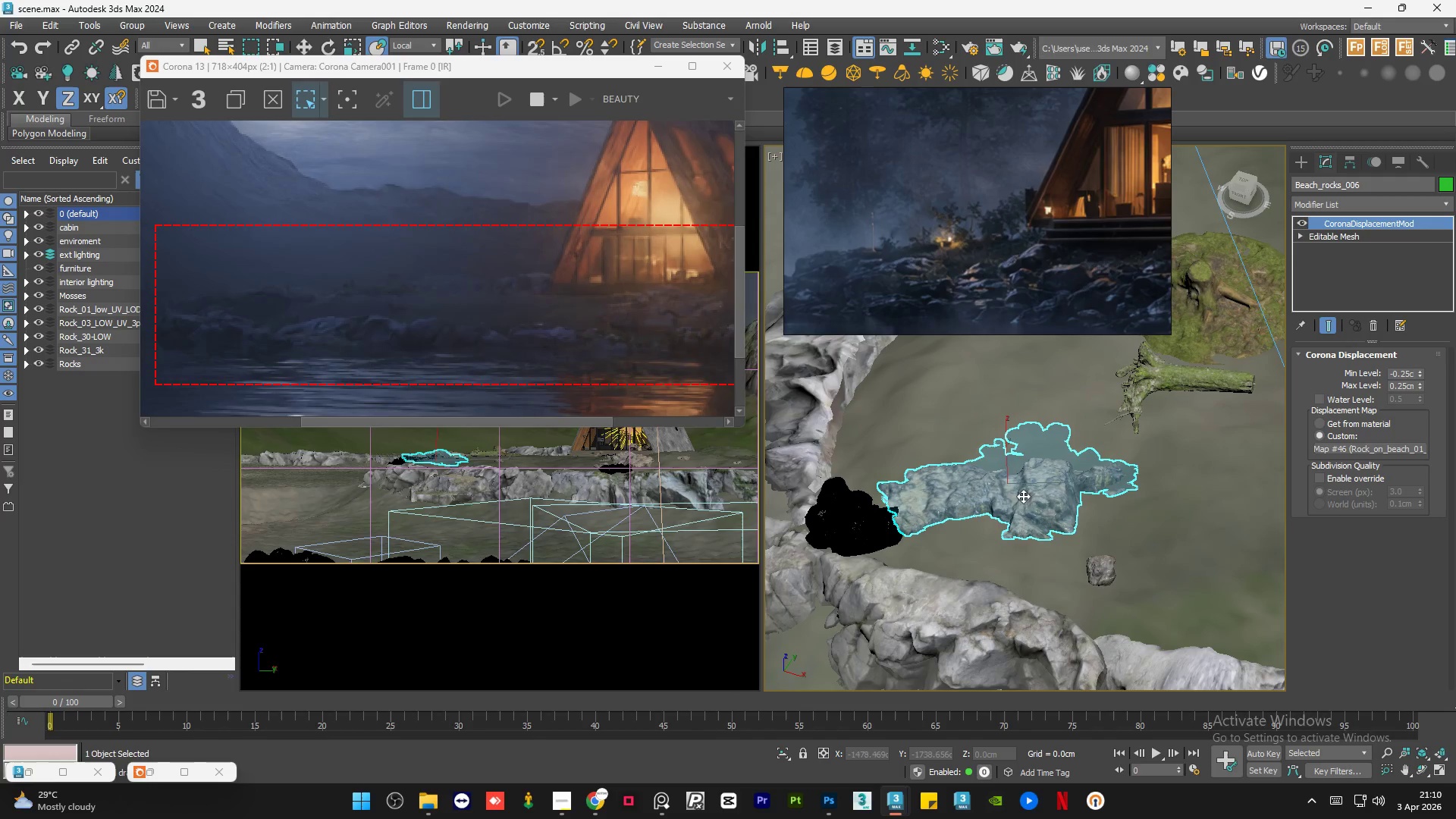 
left_click_drag(start_coordinate=[1027, 498], to_coordinate=[1021, 478])
 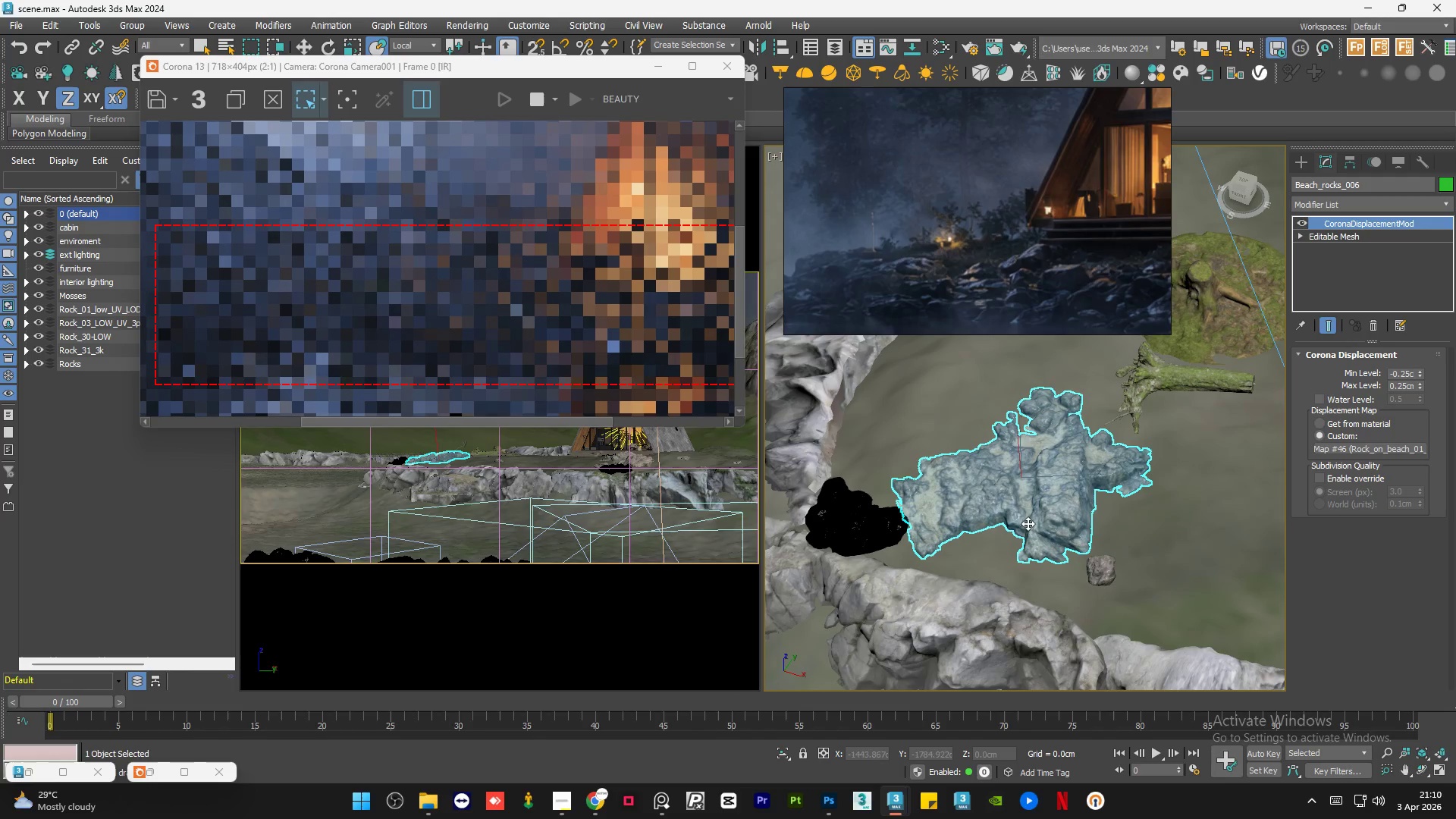 
hold_key(key=AltLeft, duration=1.51)
 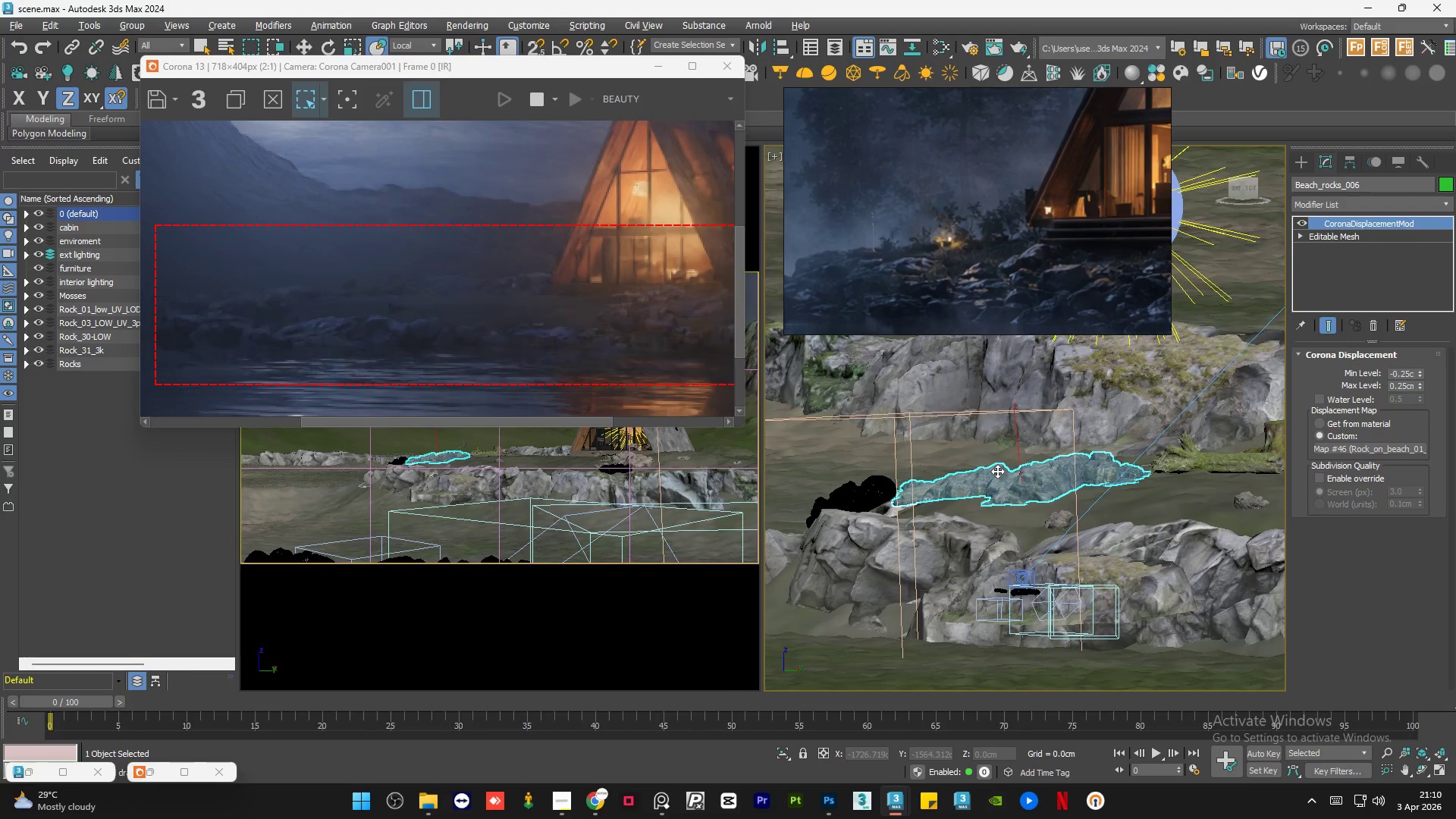 
hold_key(key=AltLeft, duration=1.52)
 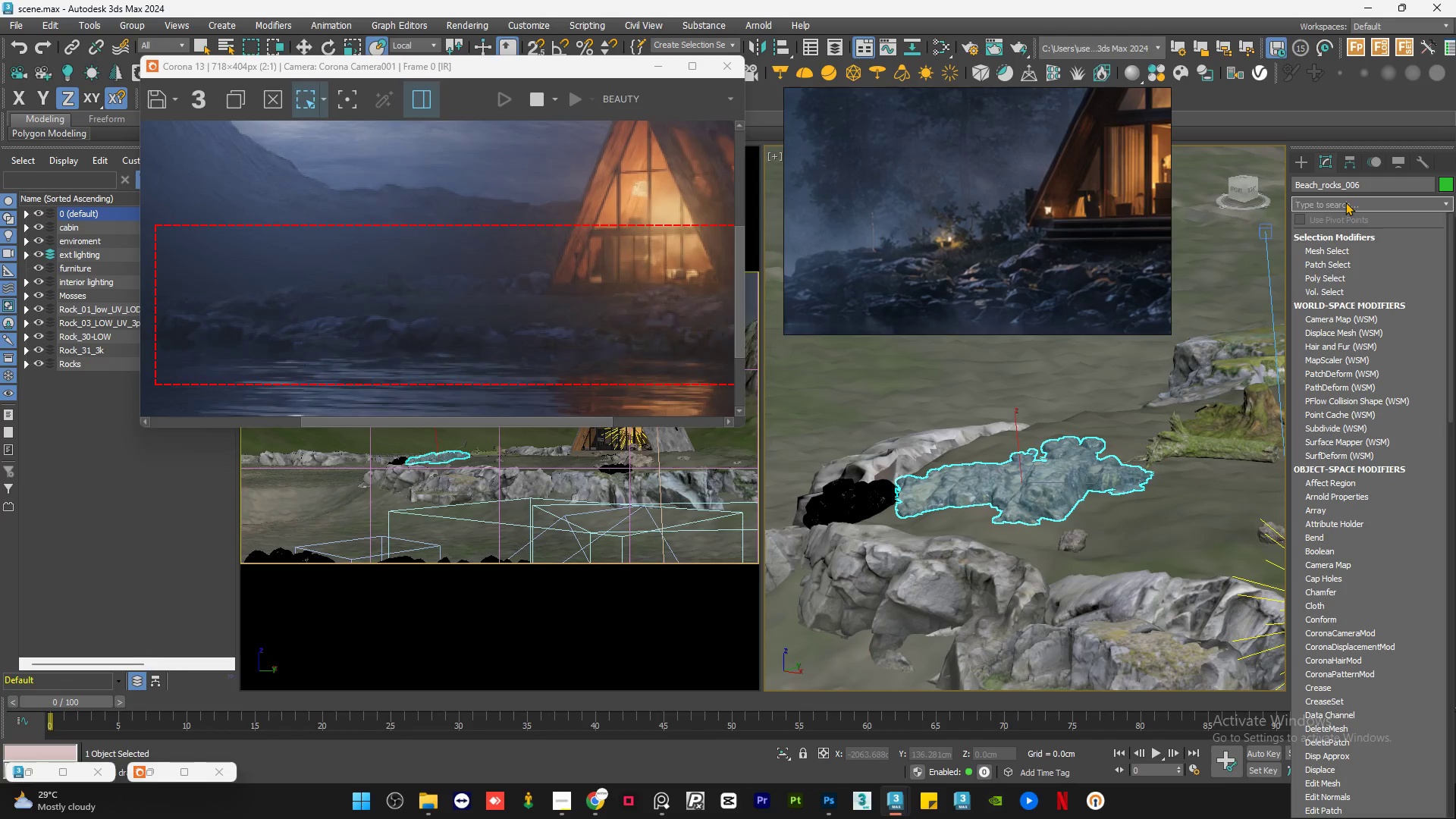 
type(ffd)
 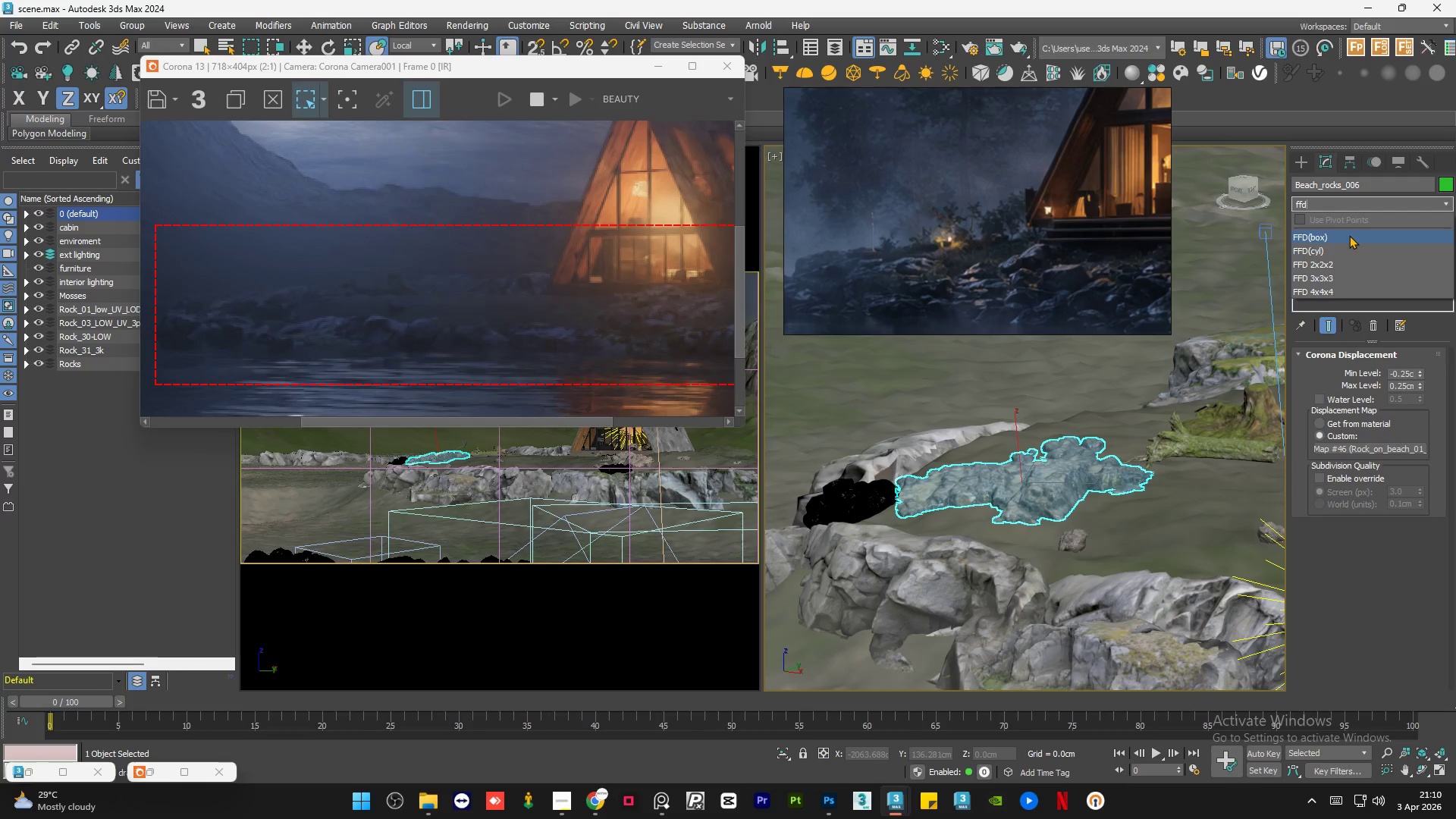 
wait(18.0)
 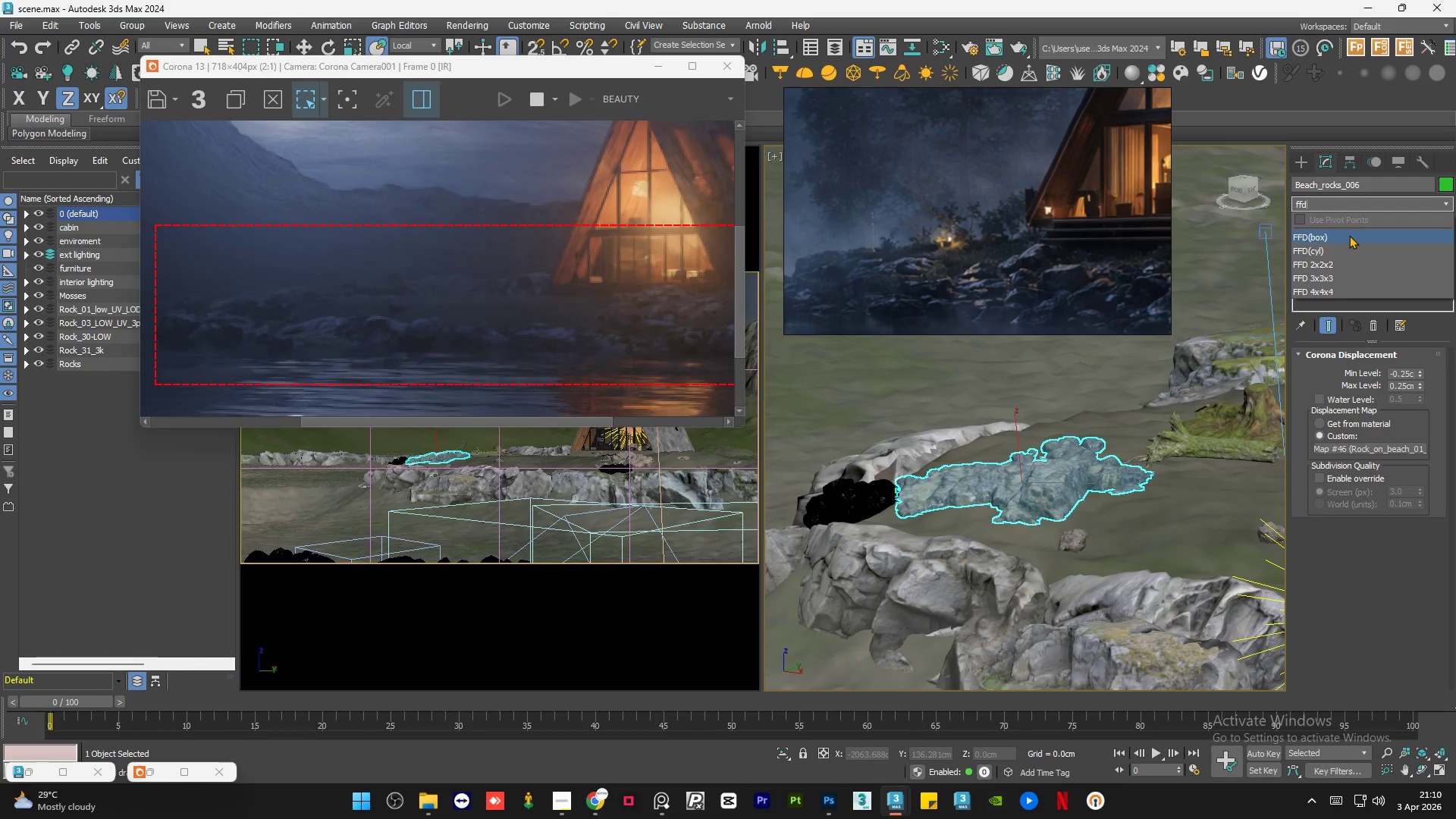 
scroll: coordinate [530, 297], scroll_direction: down, amount: 1.0
 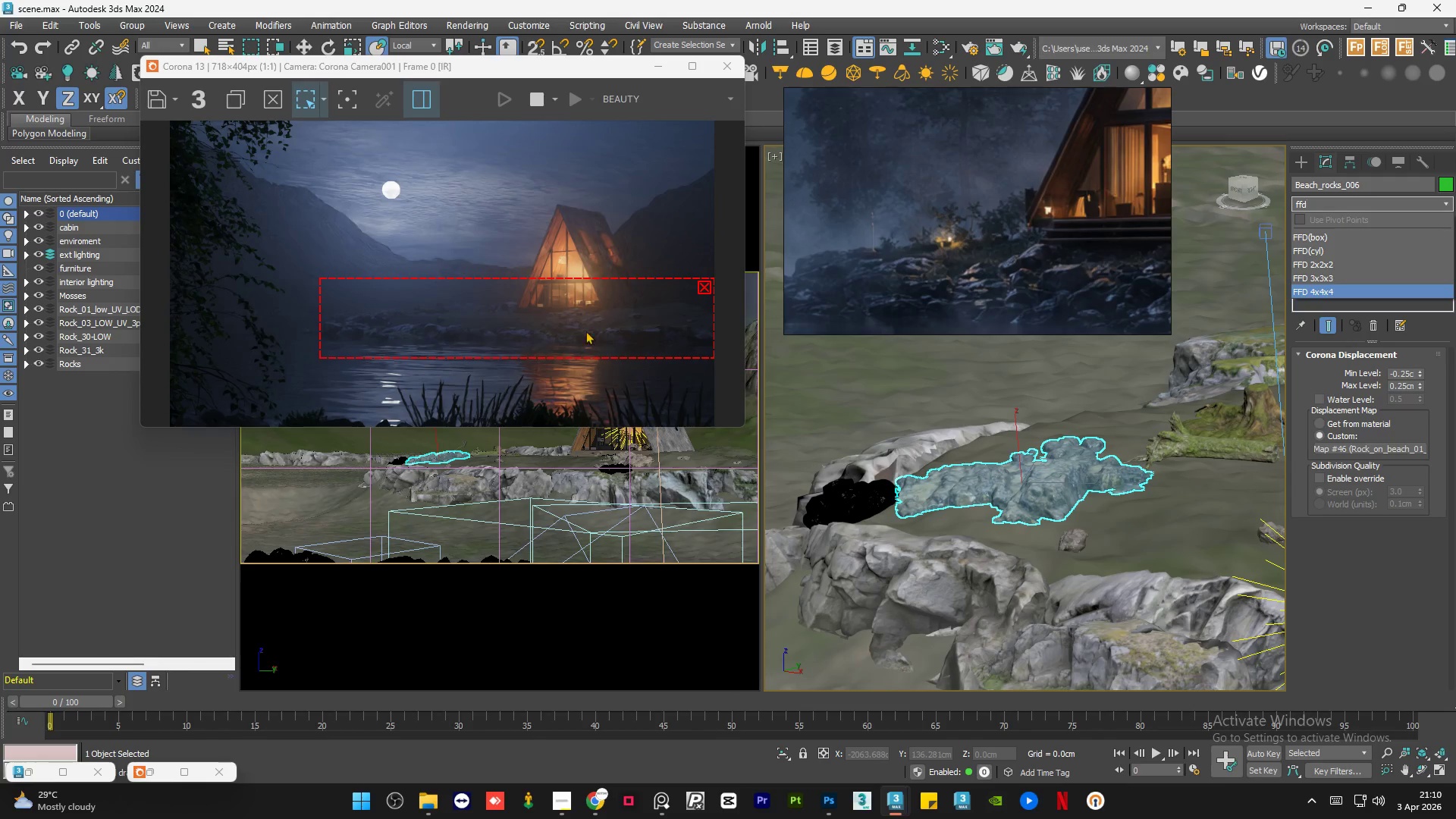 
scroll: coordinate [549, 316], scroll_direction: up, amount: 1.0
 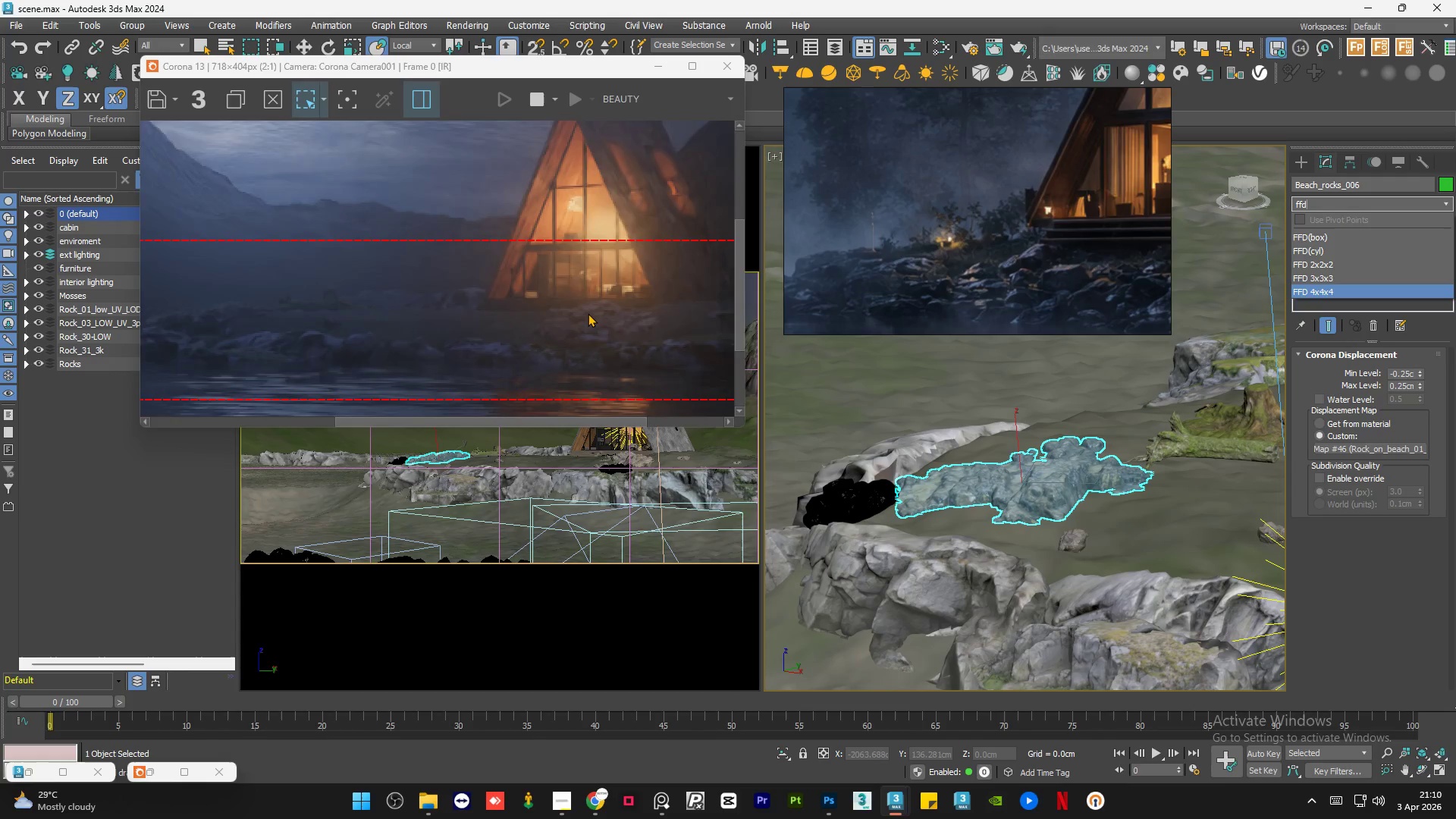 
scroll: coordinate [588, 313], scroll_direction: down, amount: 1.0
 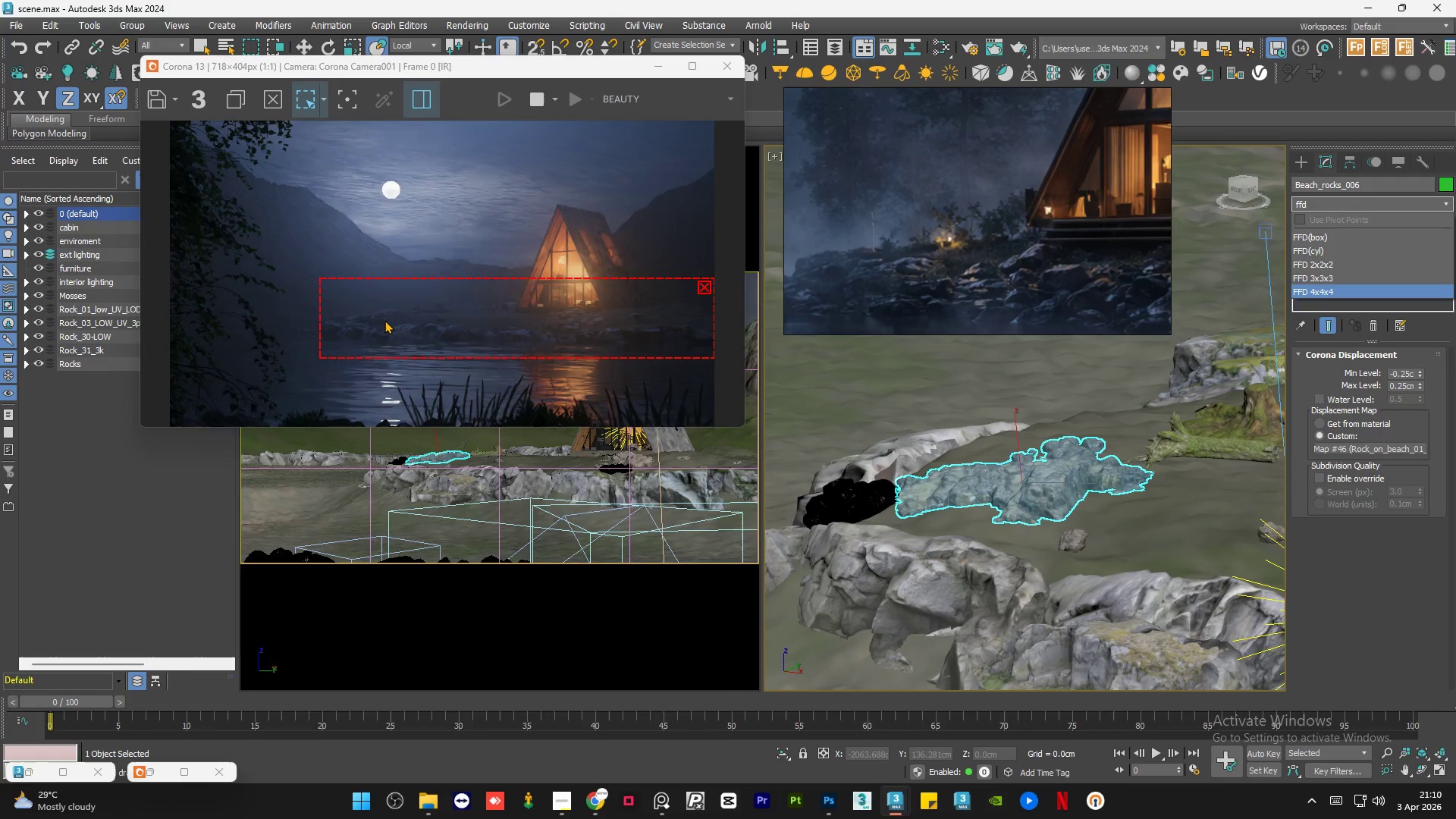 
scroll: coordinate [384, 321], scroll_direction: up, amount: 2.0
 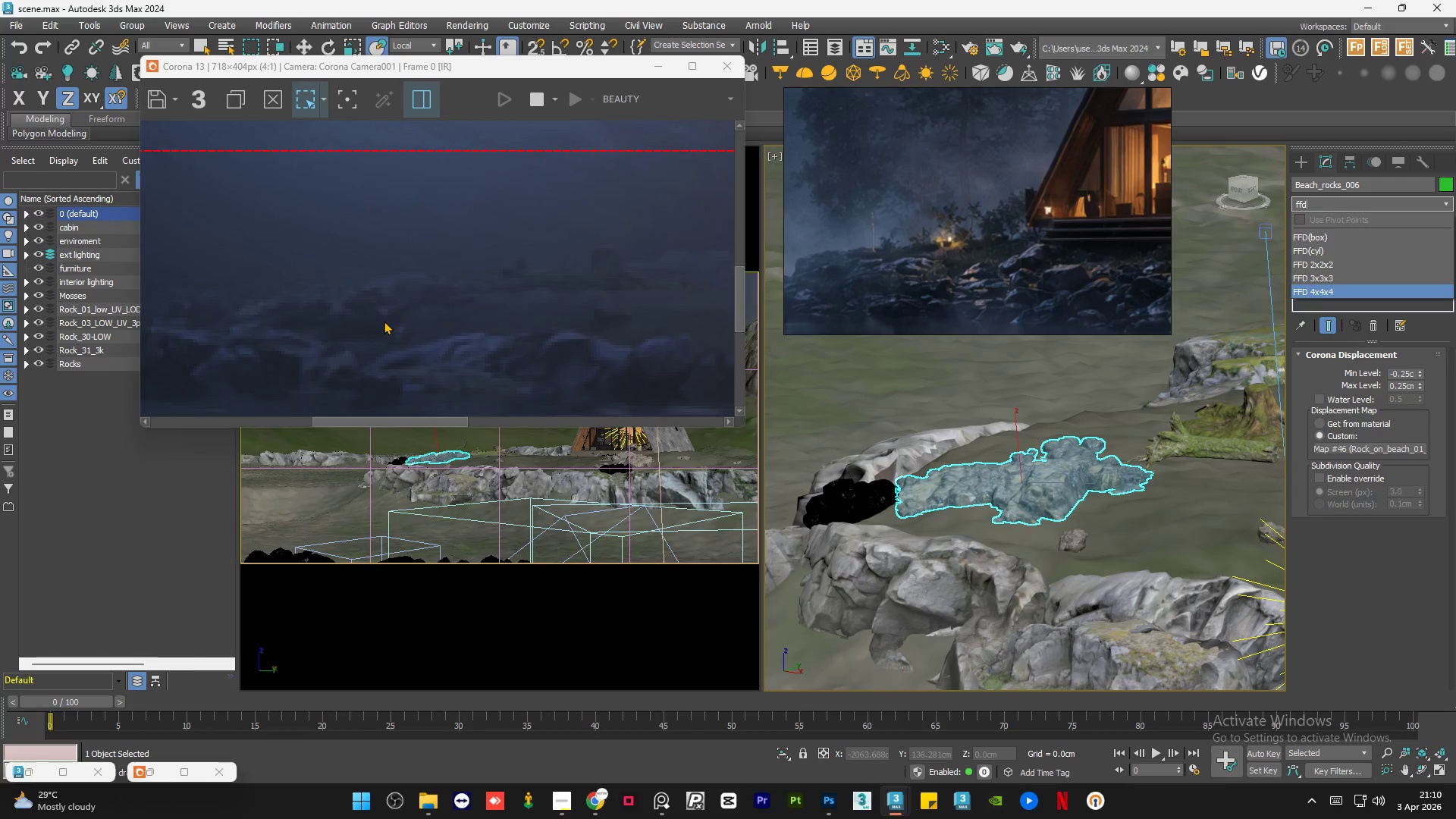 
scroll: coordinate [384, 321], scroll_direction: down, amount: 1.0
 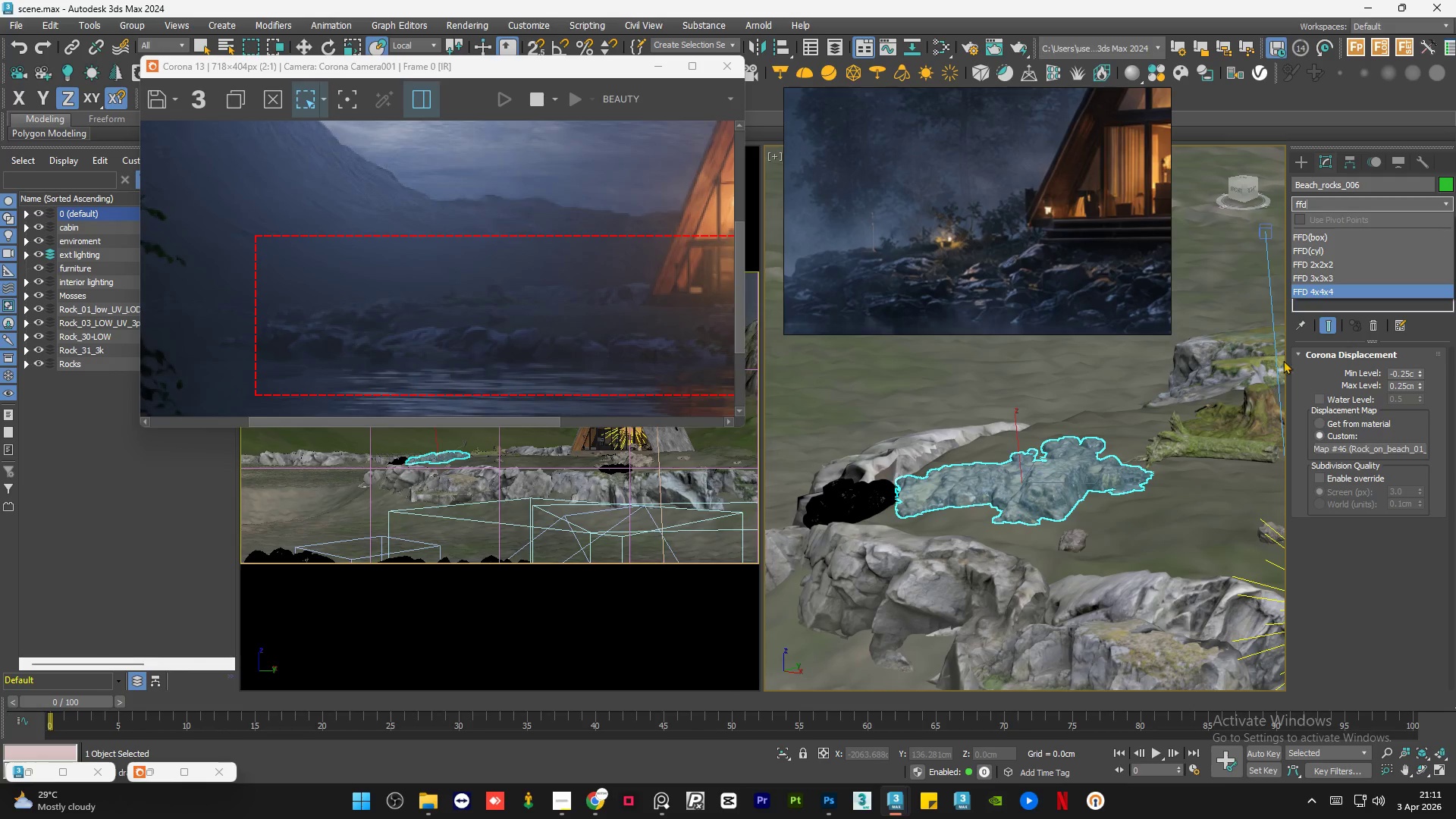 
left_click([1325, 290])
 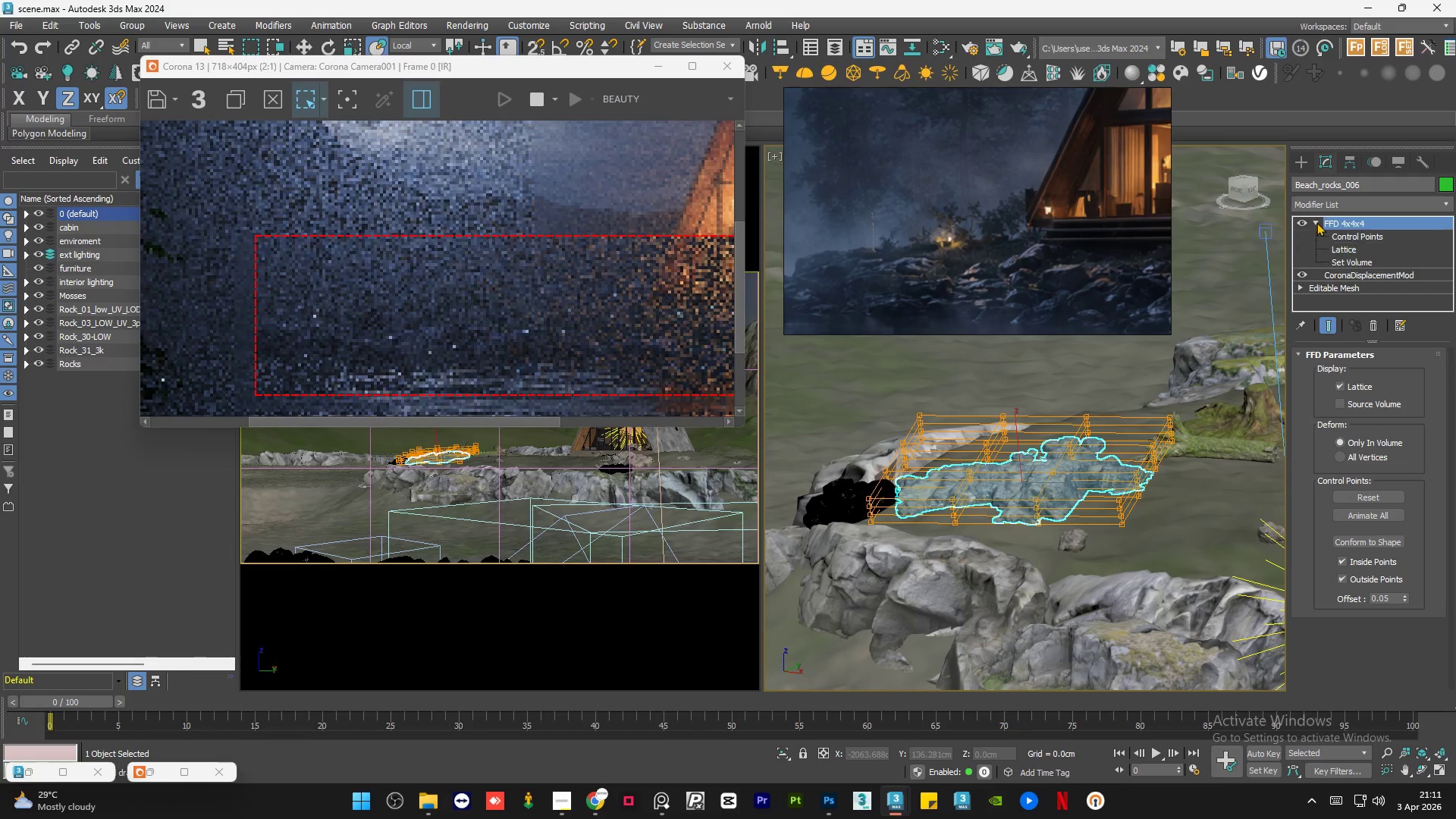 
double_click([1340, 234])
 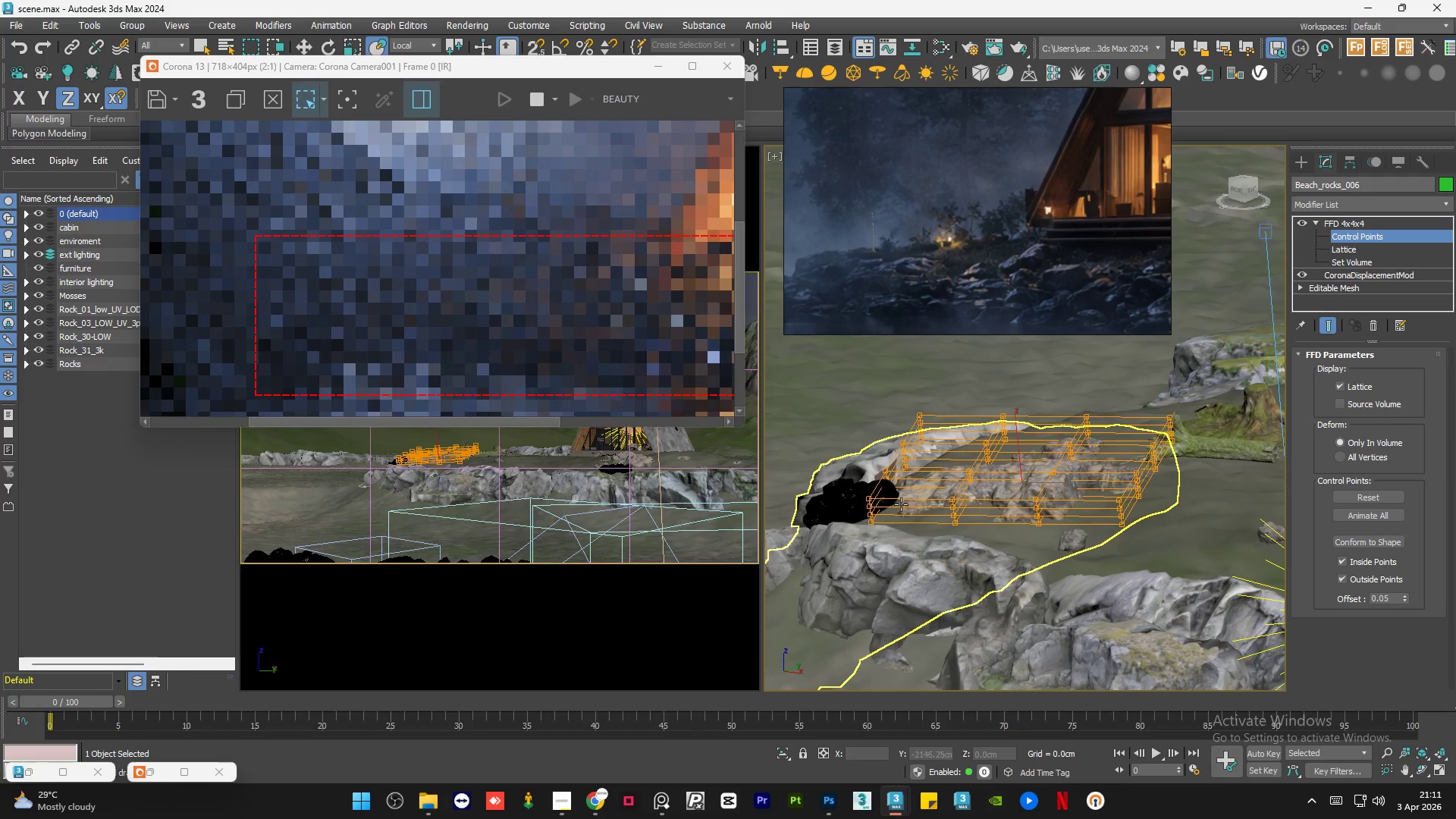 
scroll: coordinate [901, 521], scroll_direction: up, amount: 3.0
 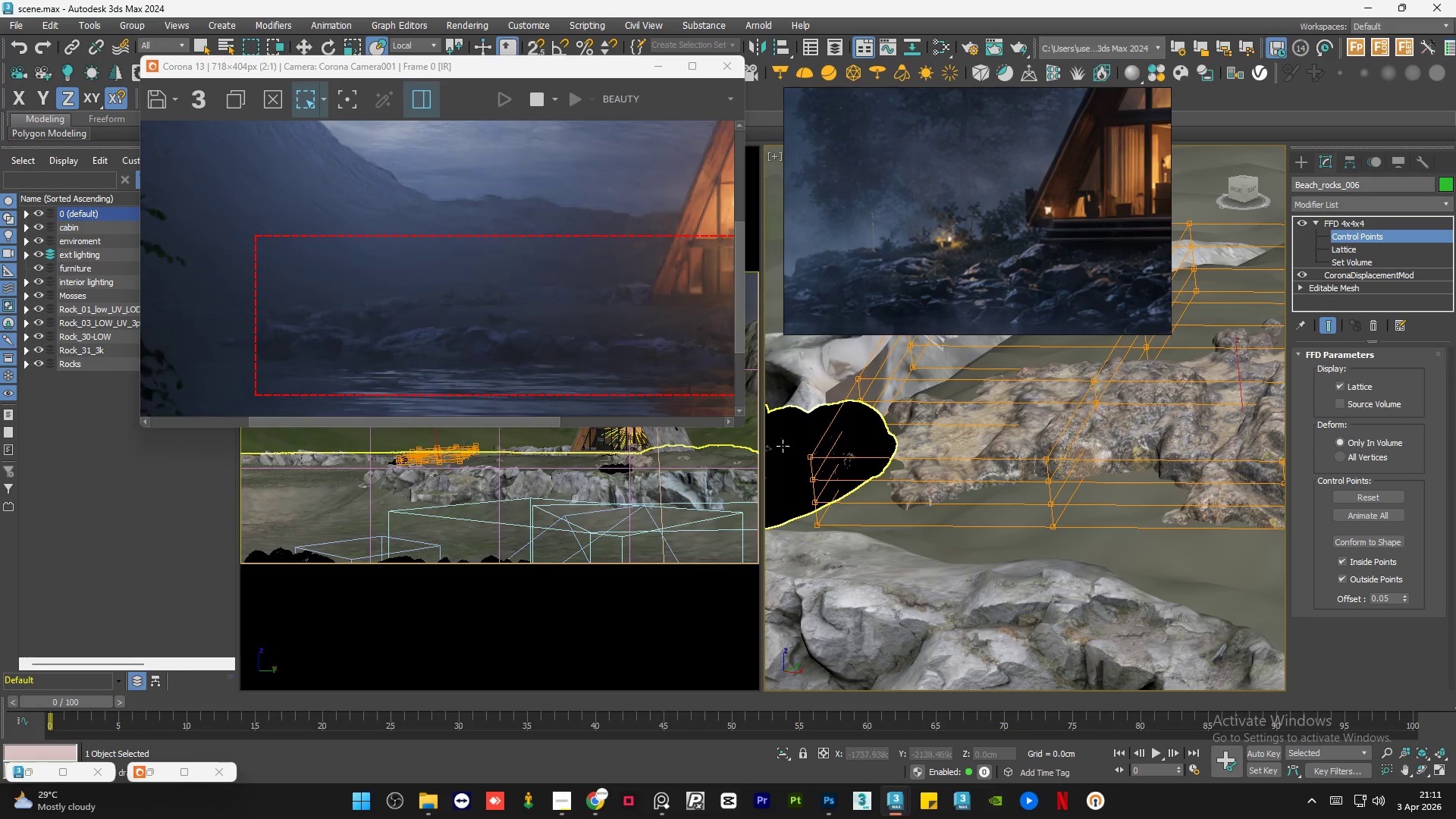 
scroll: coordinate [1125, 539], scroll_direction: down, amount: 2.0
 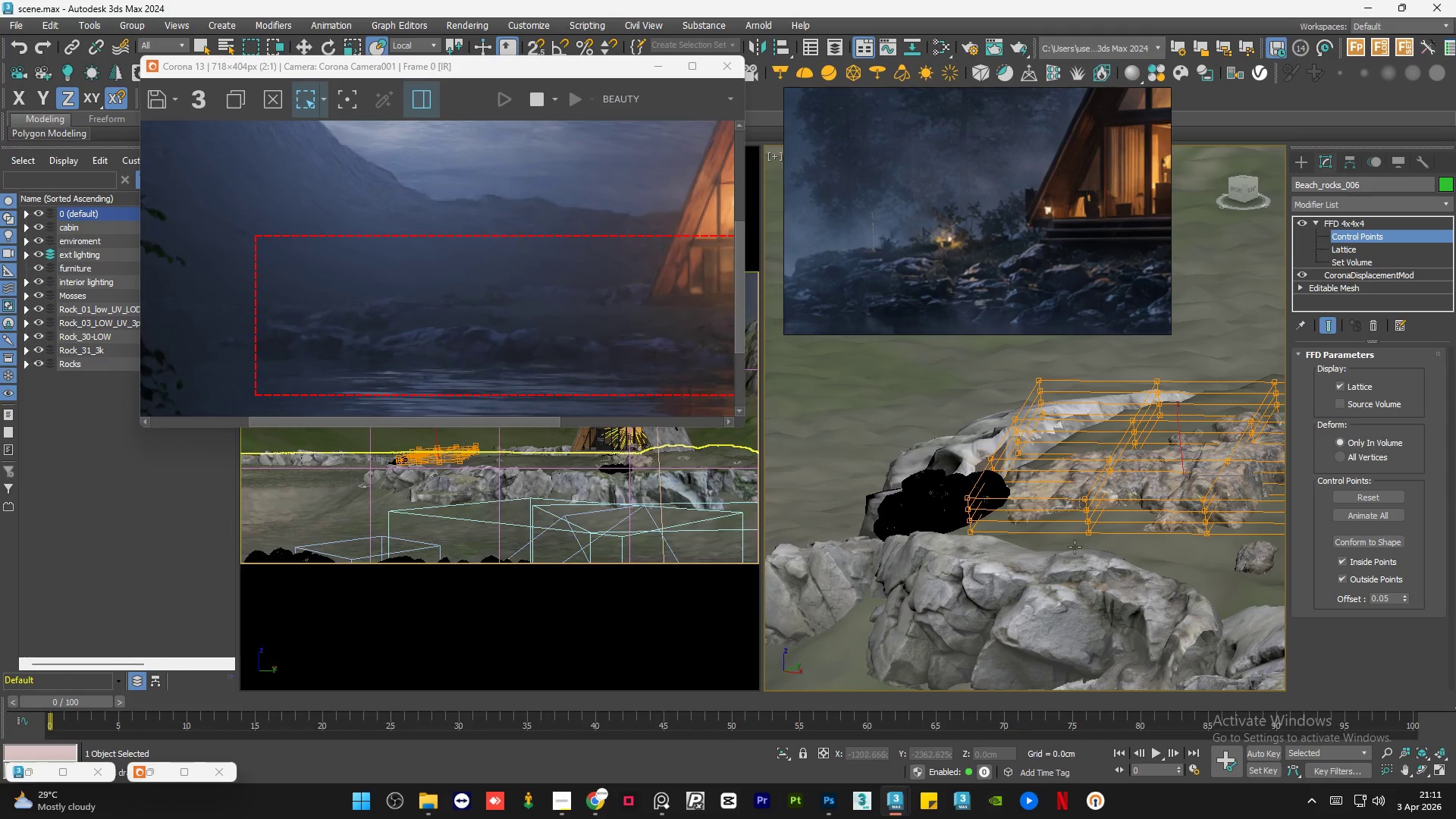 
hold_key(key=AltLeft, duration=0.55)
 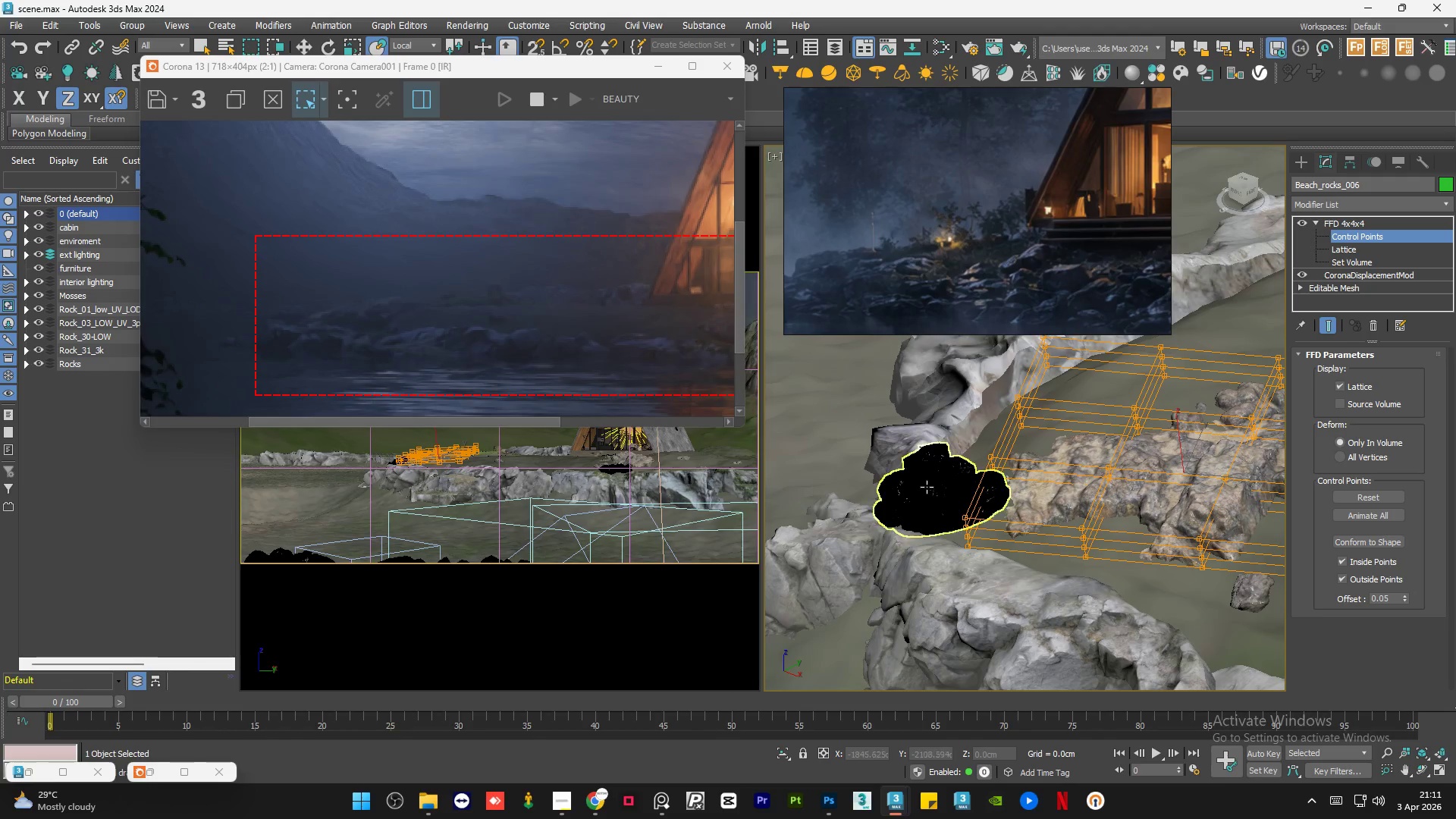 
left_click([933, 488])
 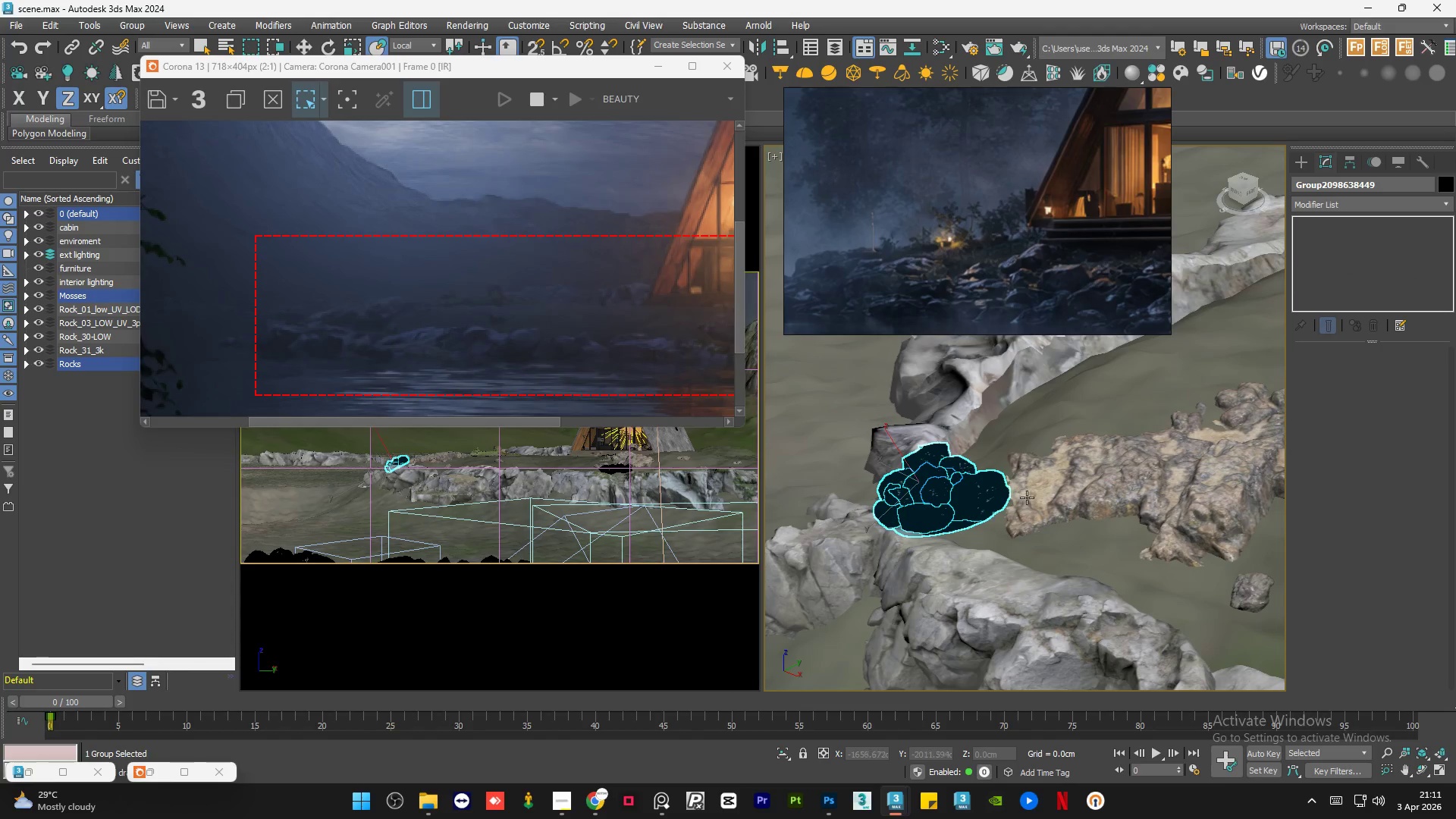 
left_click([1079, 491])
 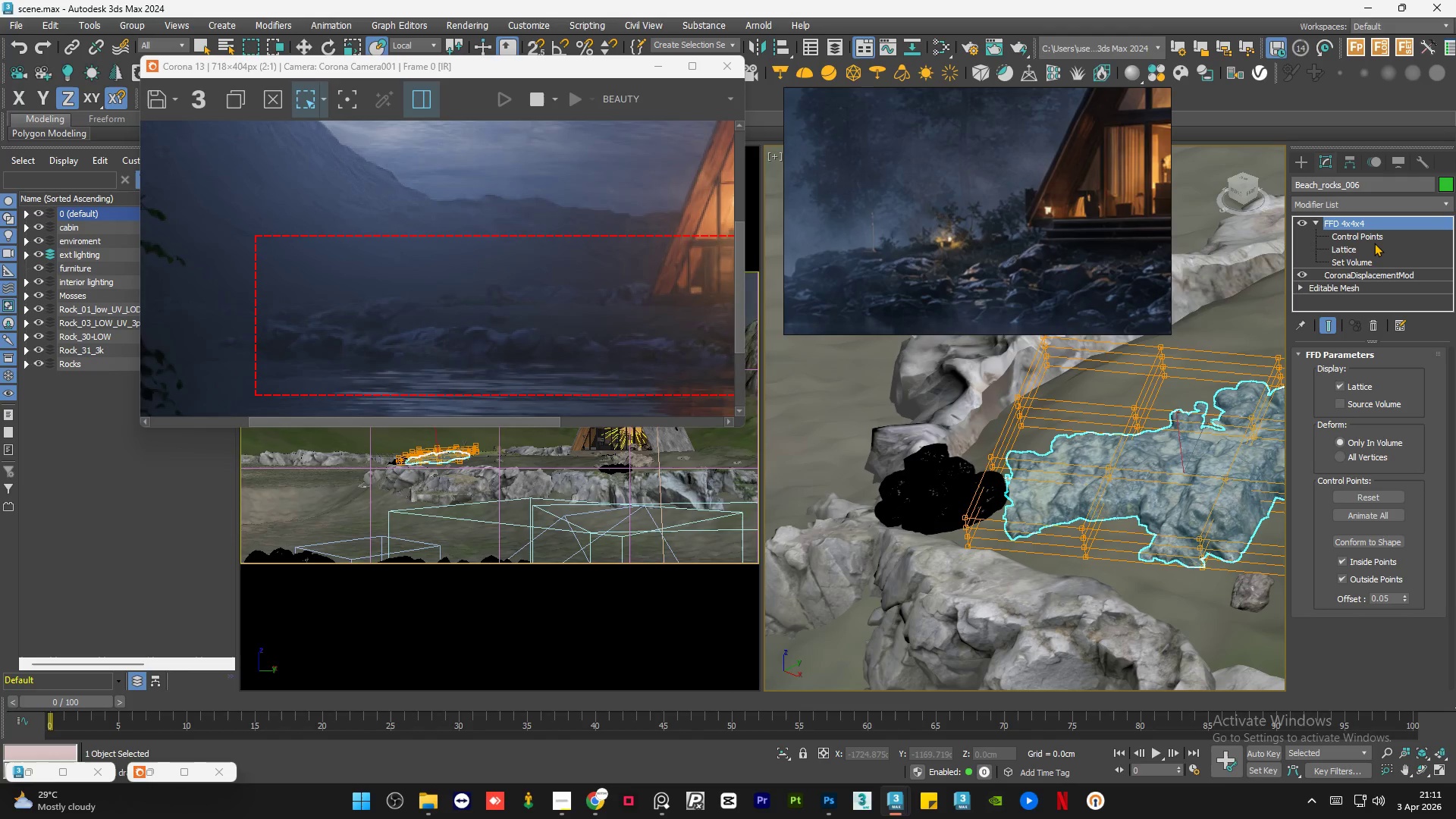 
left_click([1379, 237])
 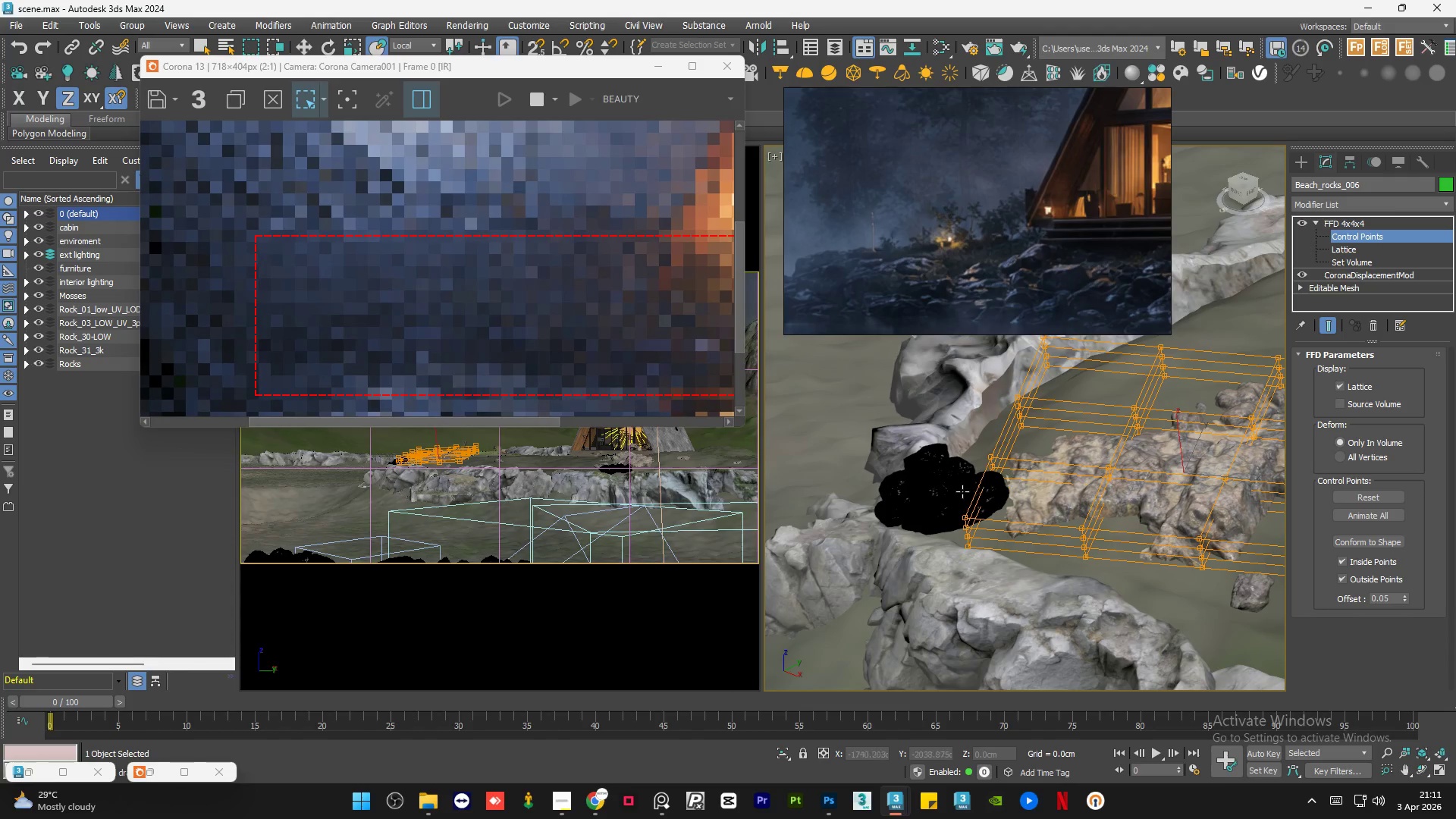 
left_click_drag(start_coordinate=[921, 482], to_coordinate=[978, 585])
 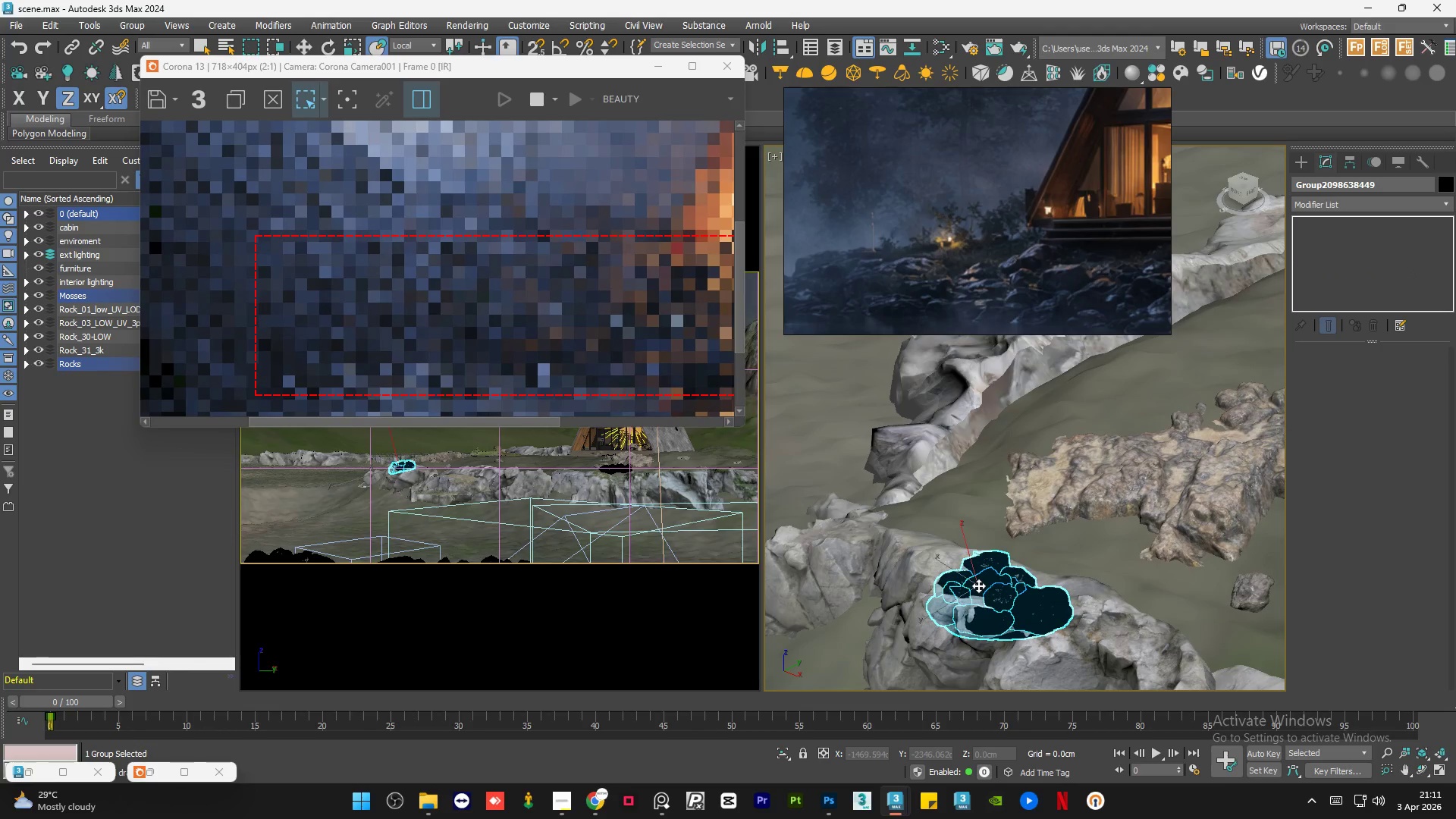 
key(Control+Z)
 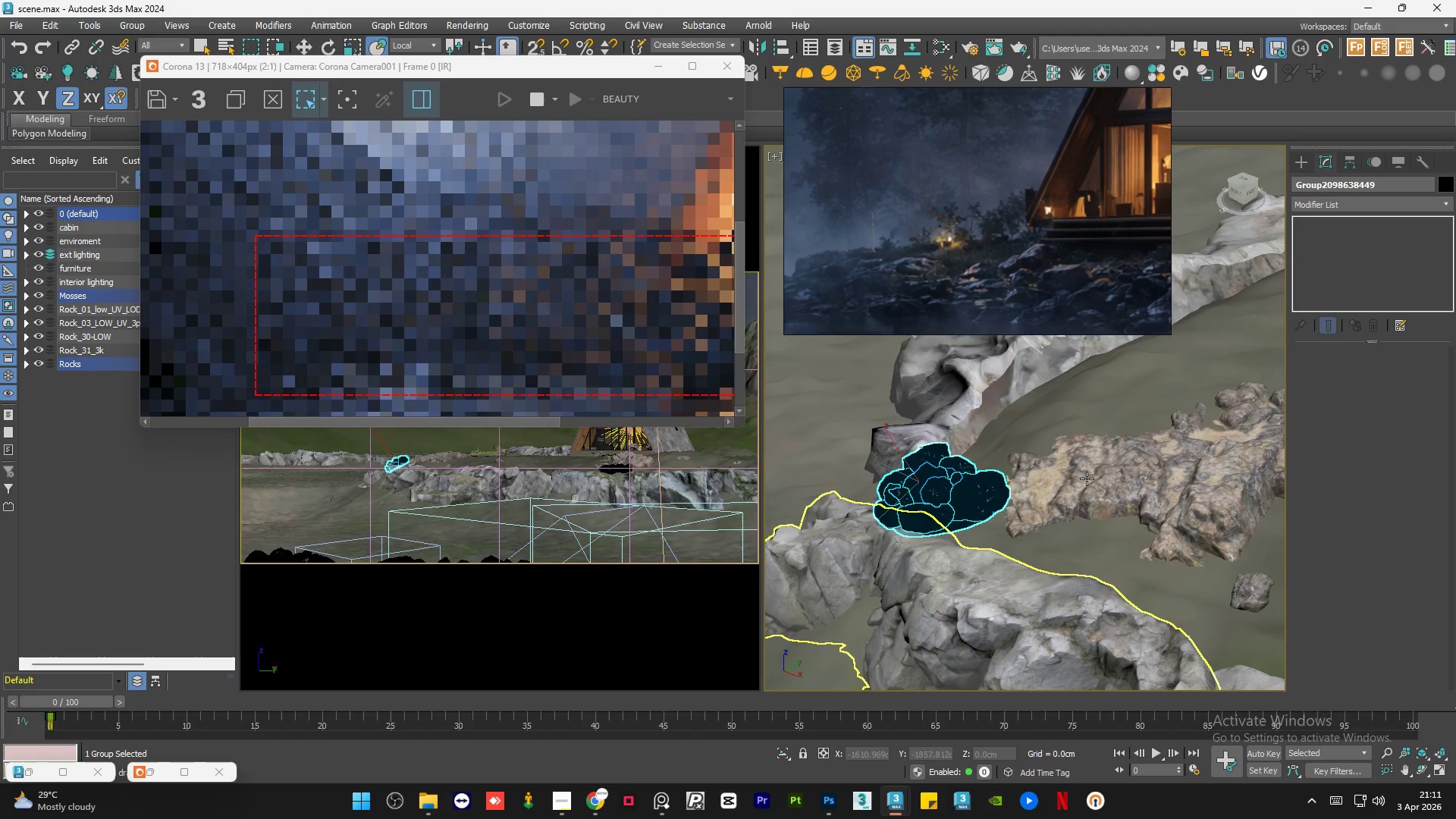 
left_click([1087, 479])
 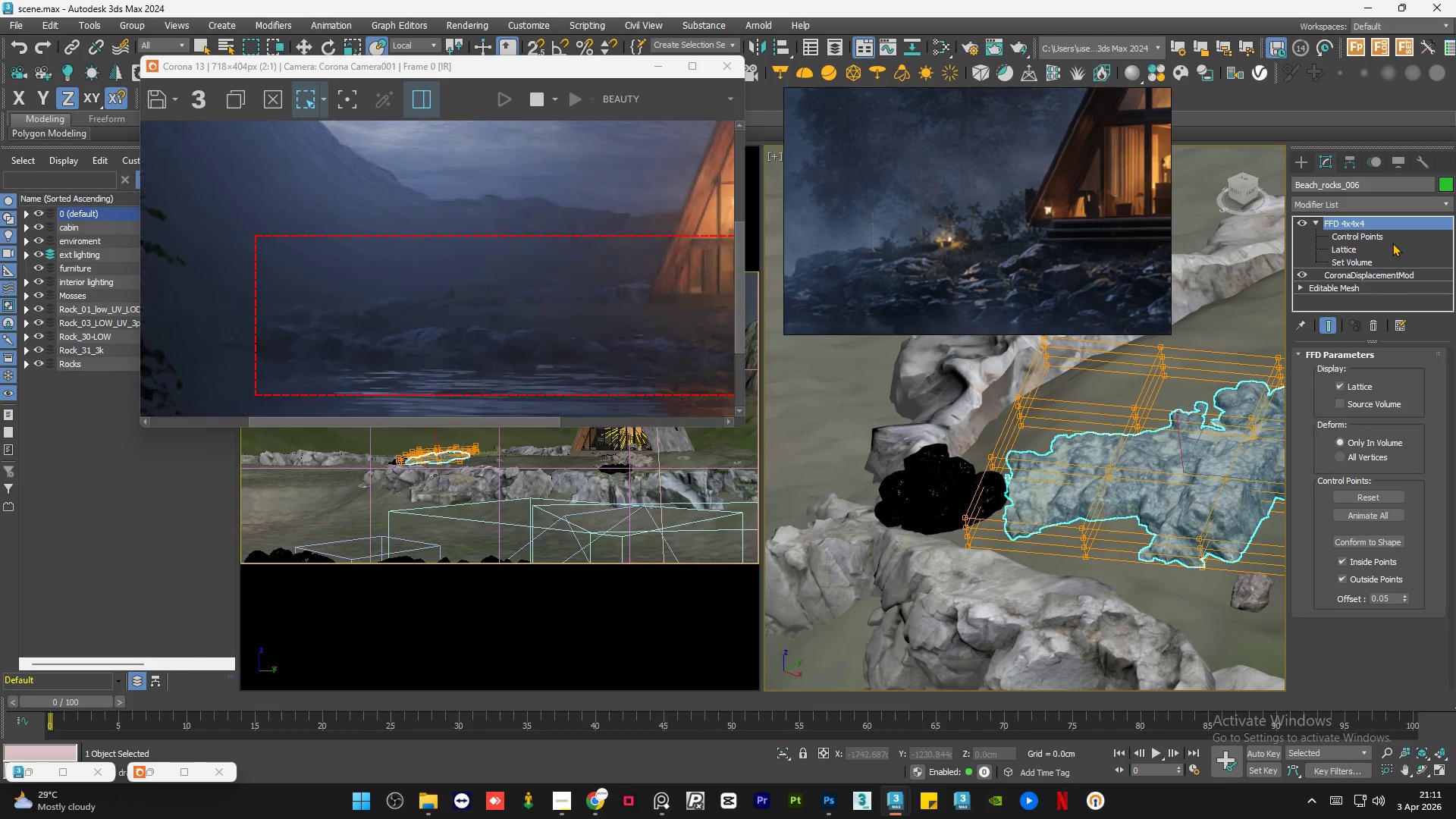 
left_click([1363, 236])
 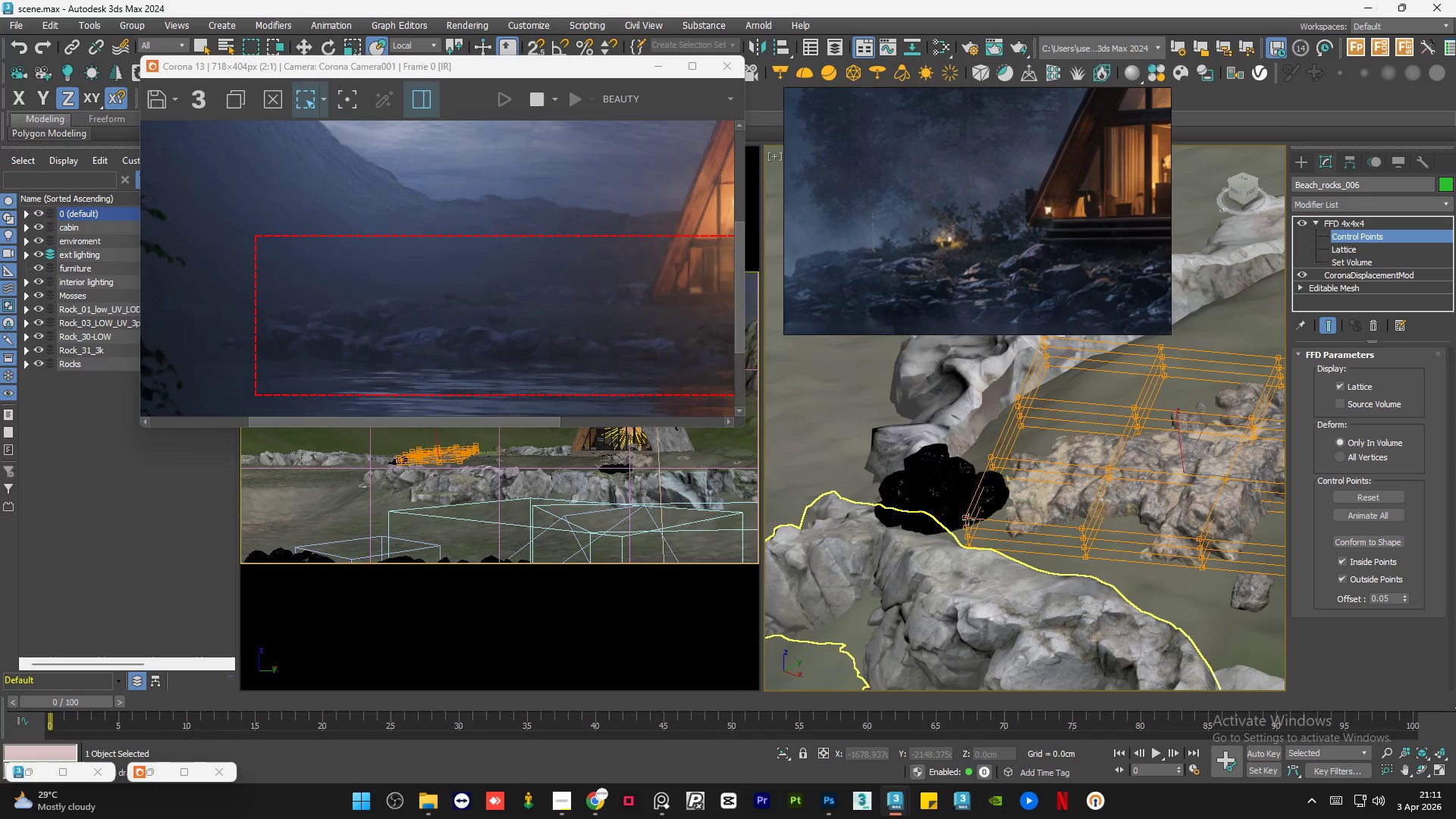 
left_click([963, 517])
 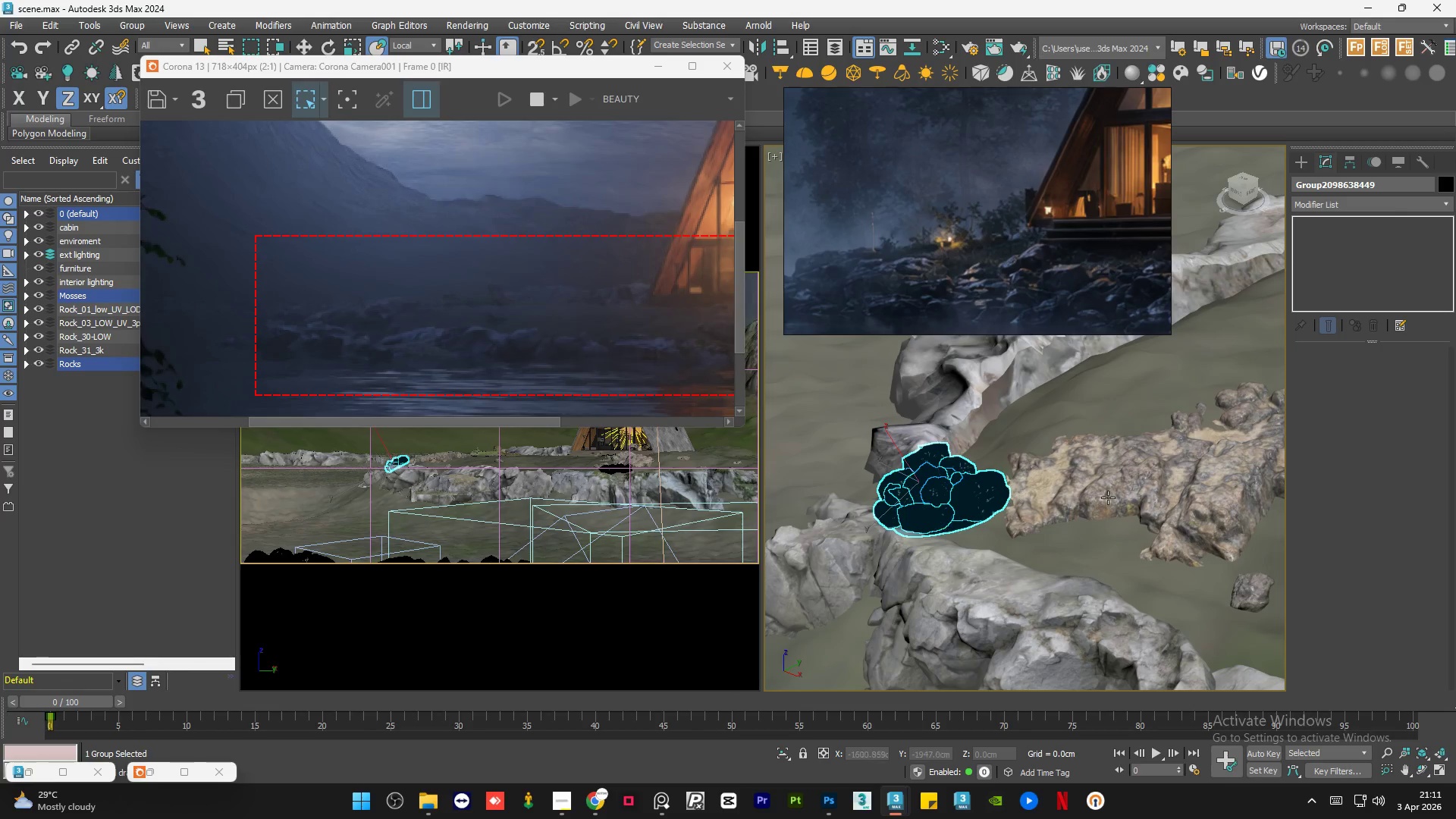 
left_click([1109, 497])
 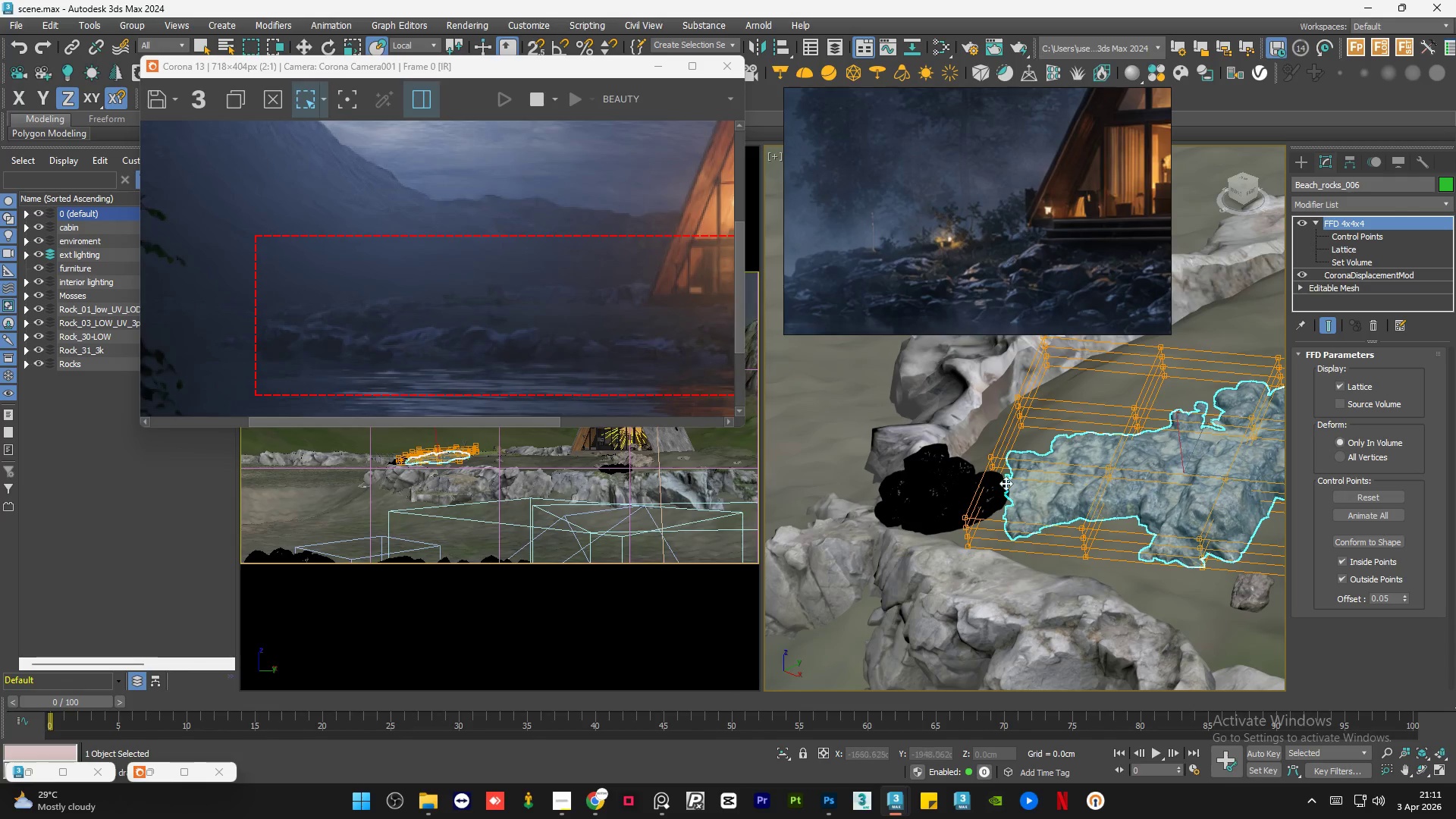 
scroll: coordinate [899, 488], scroll_direction: down, amount: 5.0
 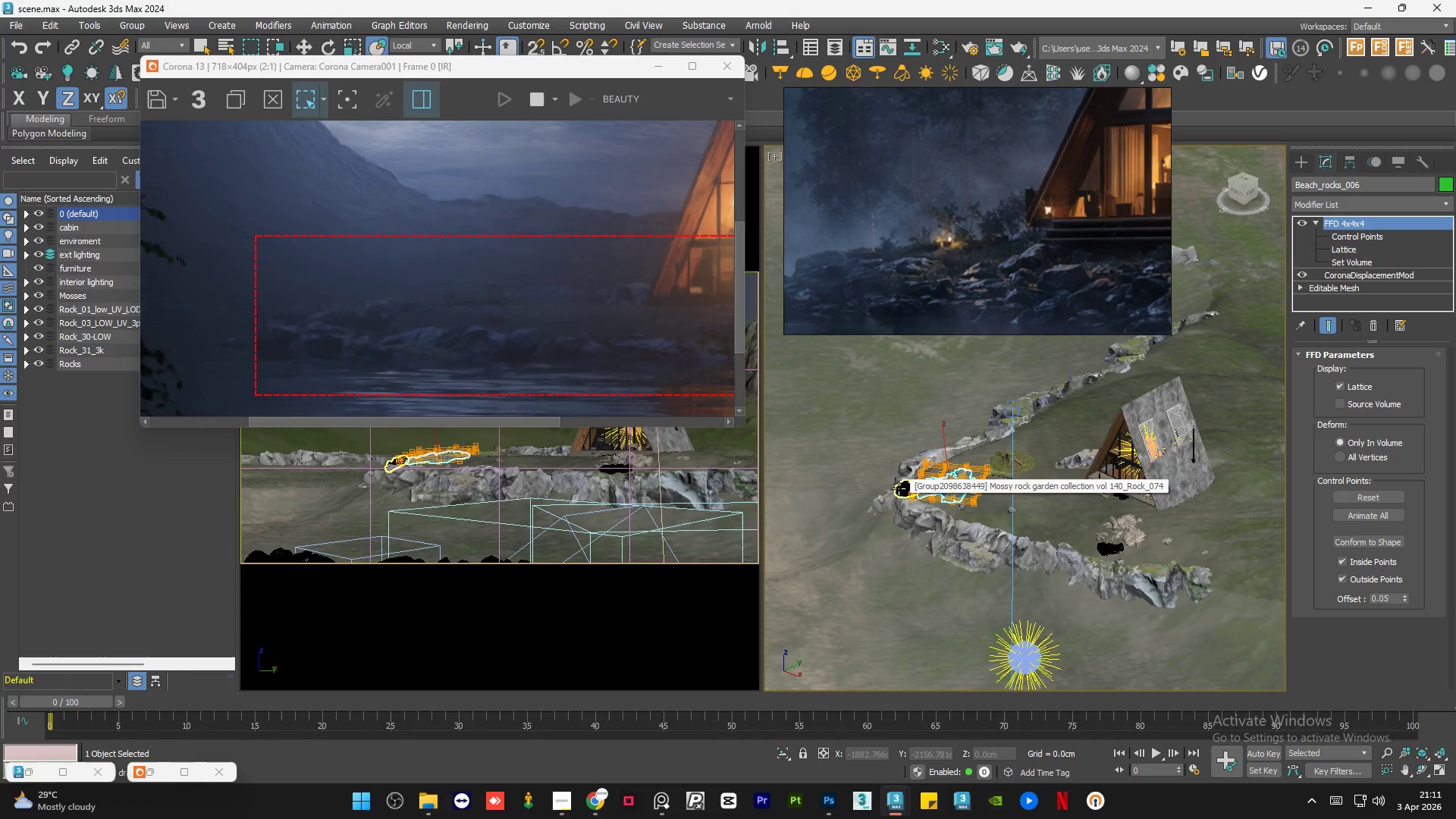 
scroll: coordinate [899, 488], scroll_direction: up, amount: 4.0
 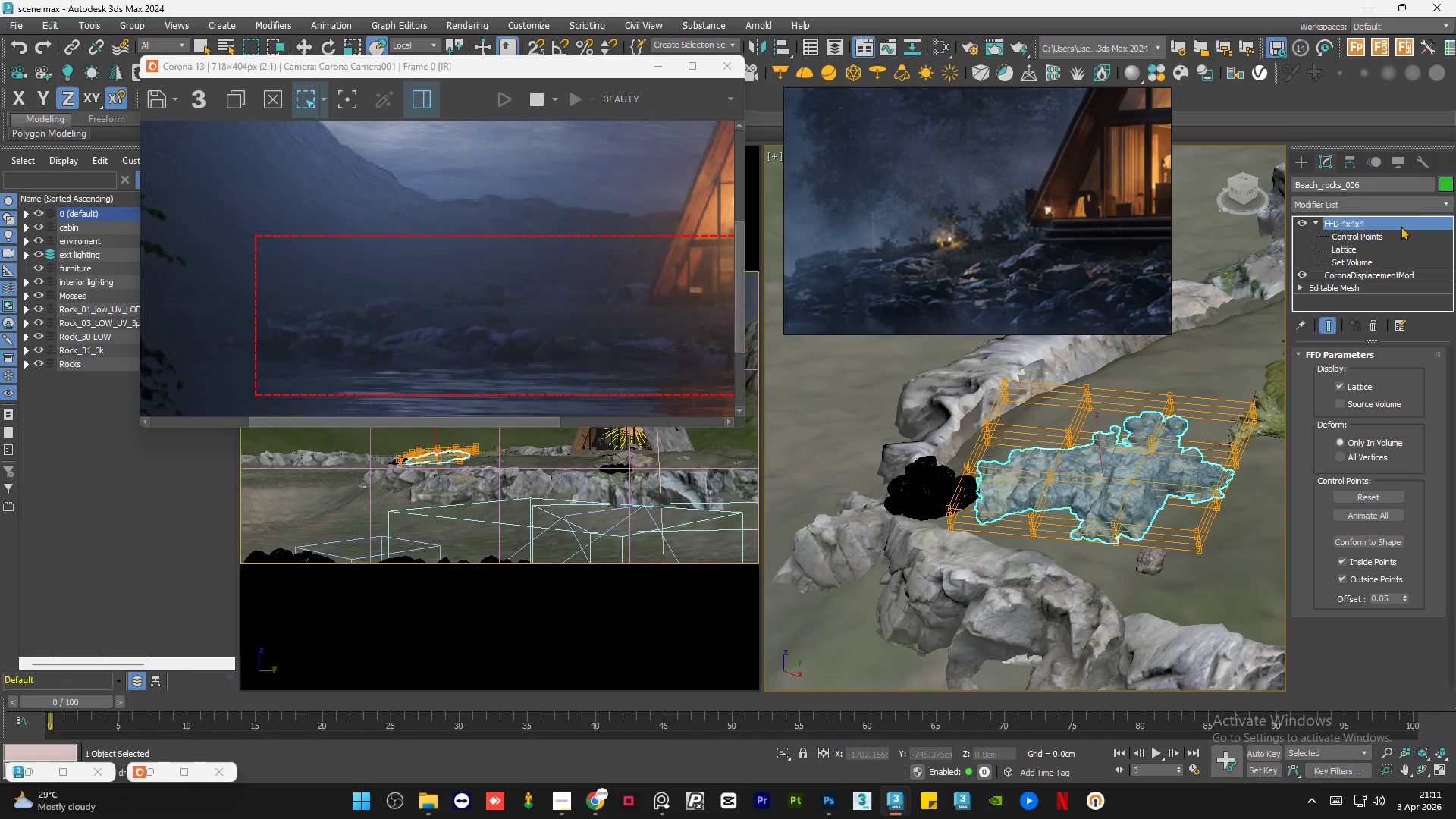 
right_click([1399, 224])
 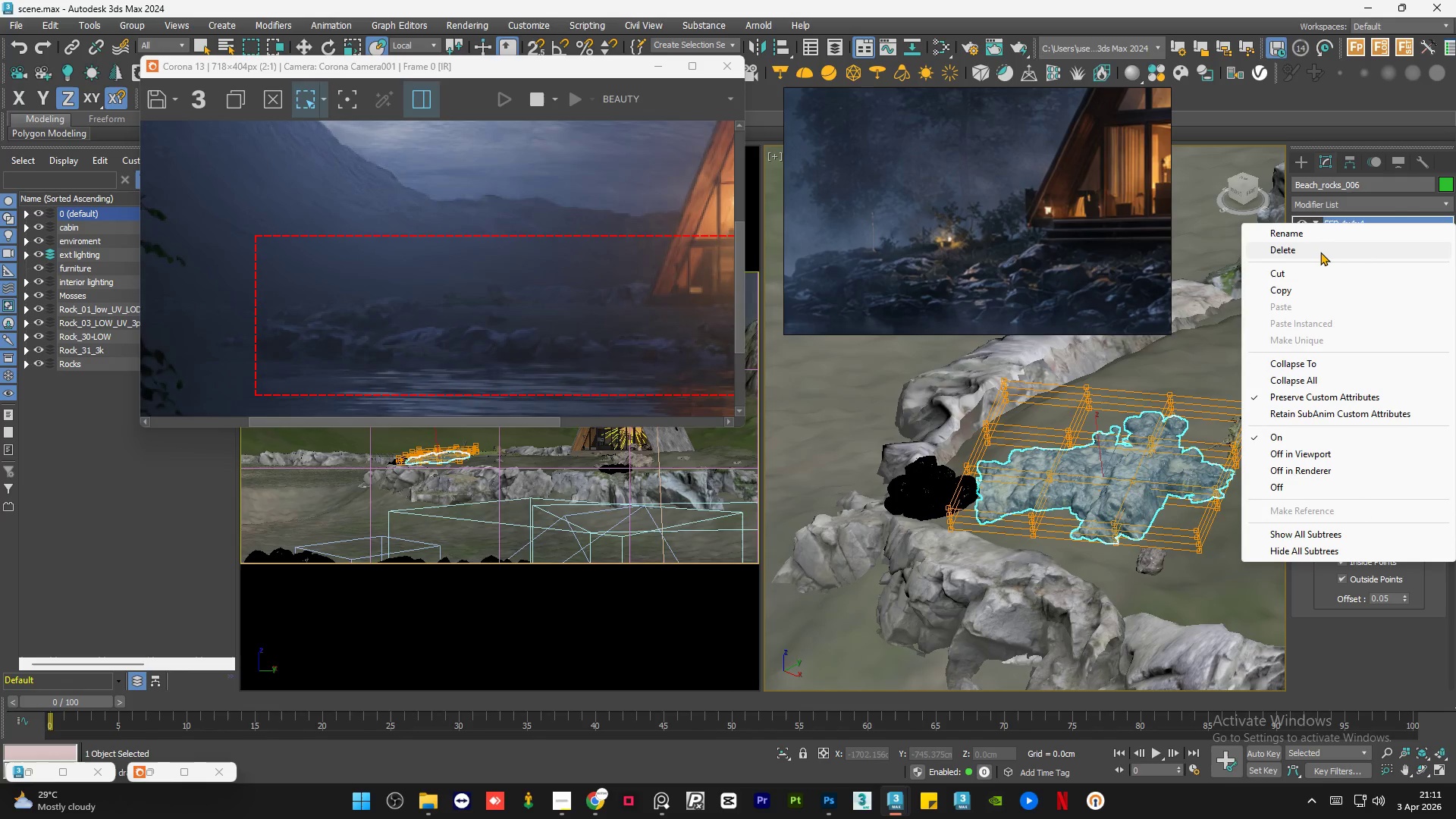 
left_click([1320, 252])
 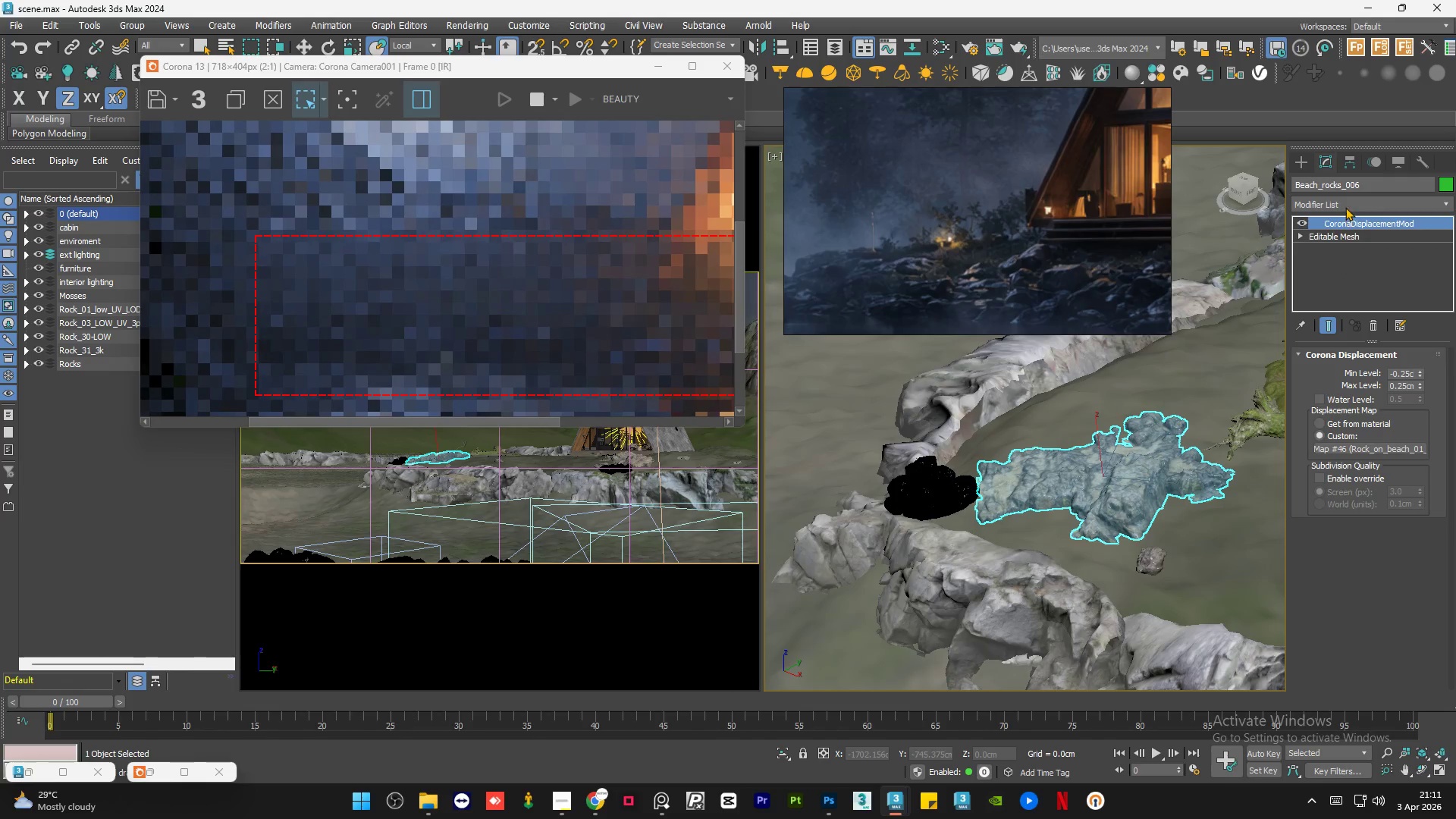 
left_click([1345, 206])
 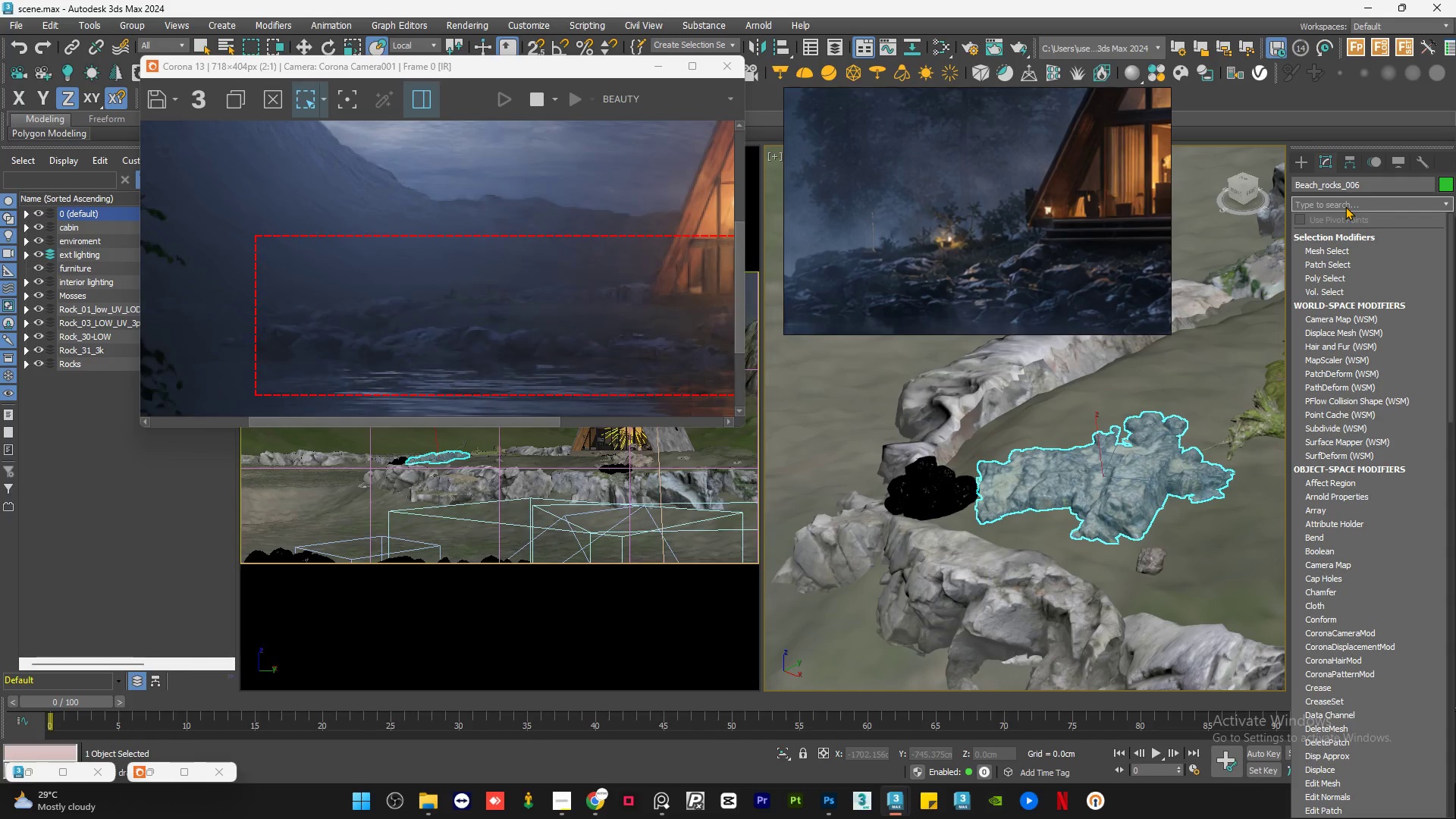 
type(fd)
 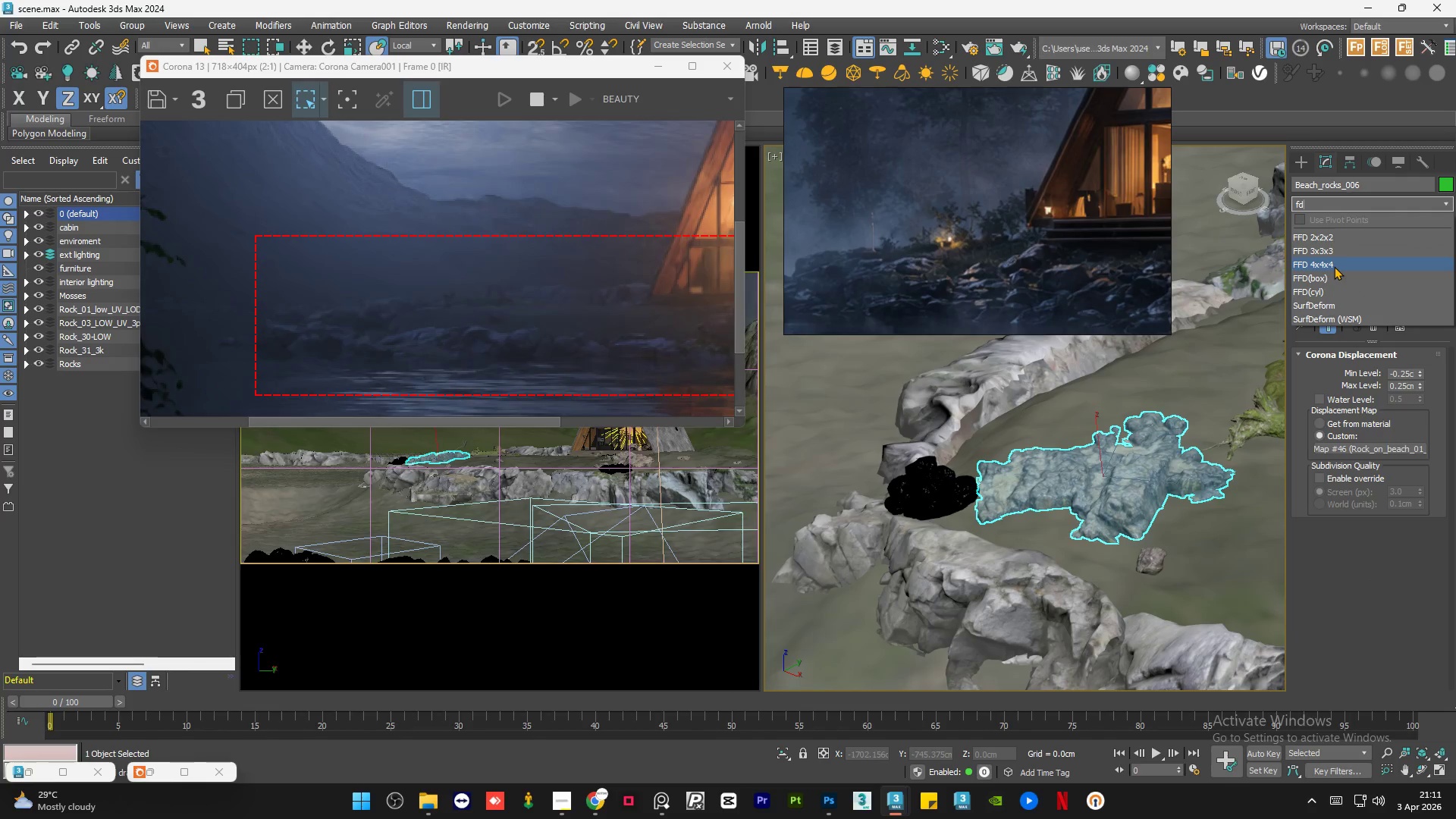 
left_click([1334, 266])
 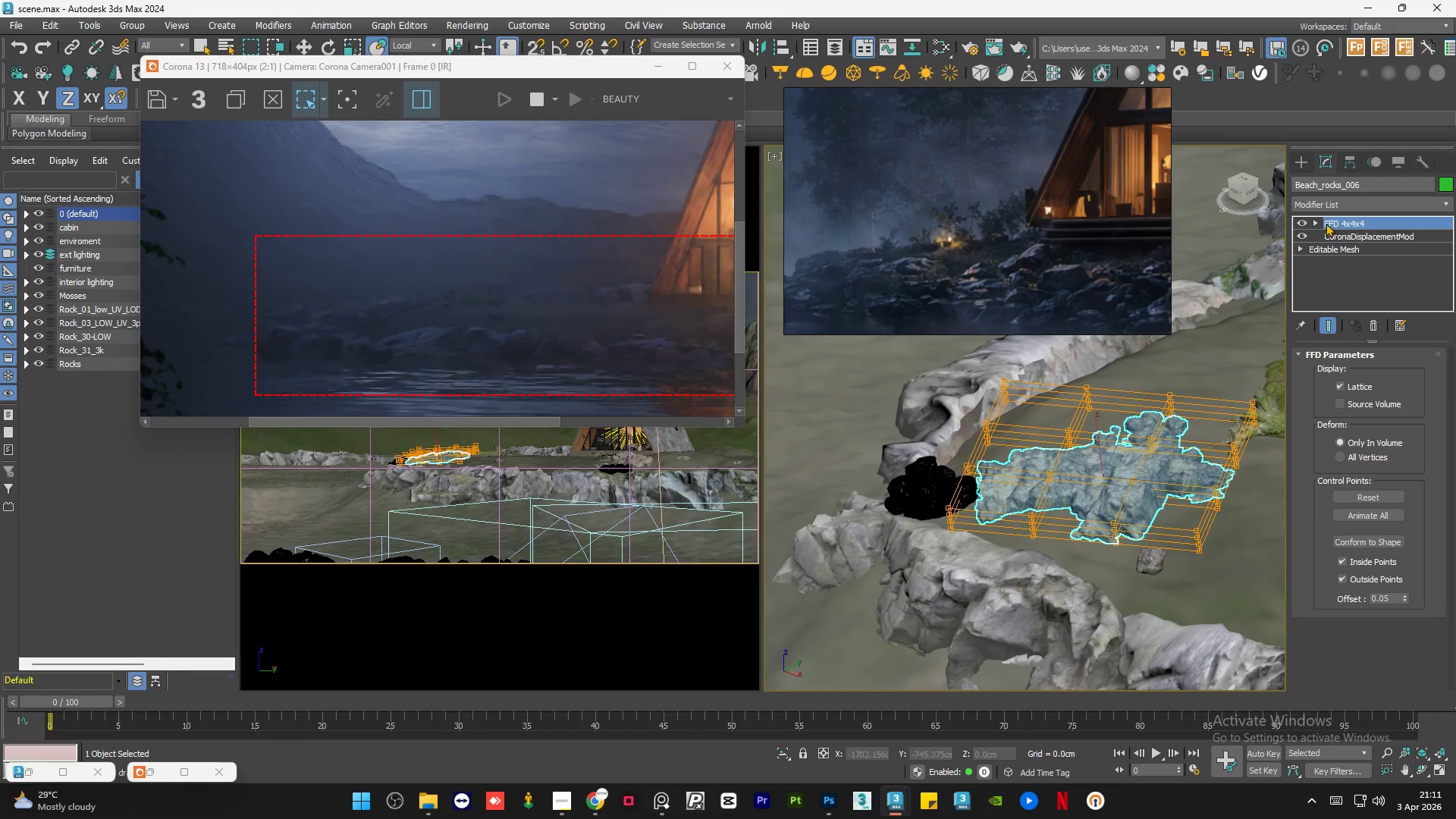 
left_click([1314, 224])
 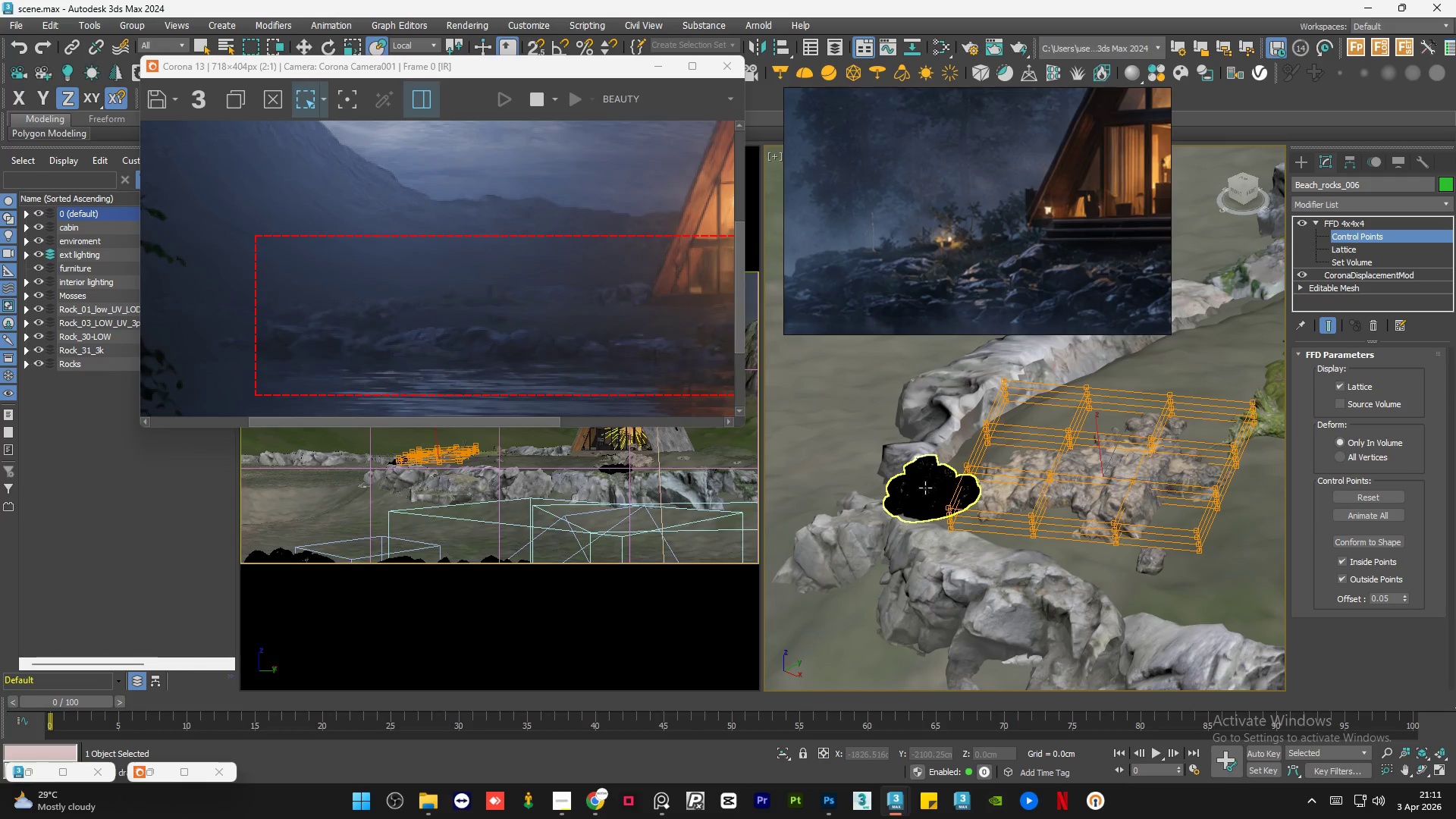 
type(qqqqqq)
 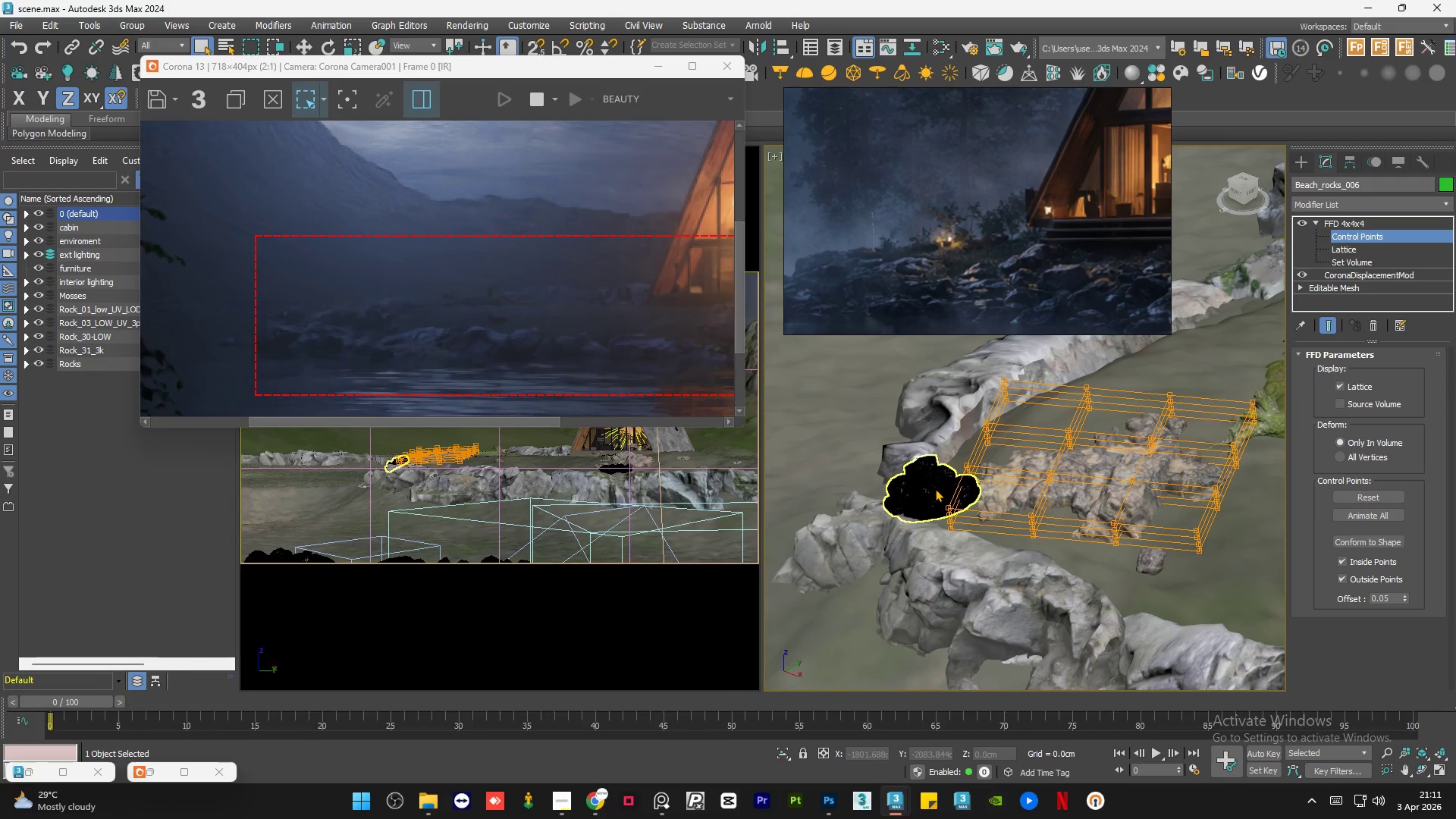 
left_click_drag(start_coordinate=[935, 488], to_coordinate=[969, 558])
 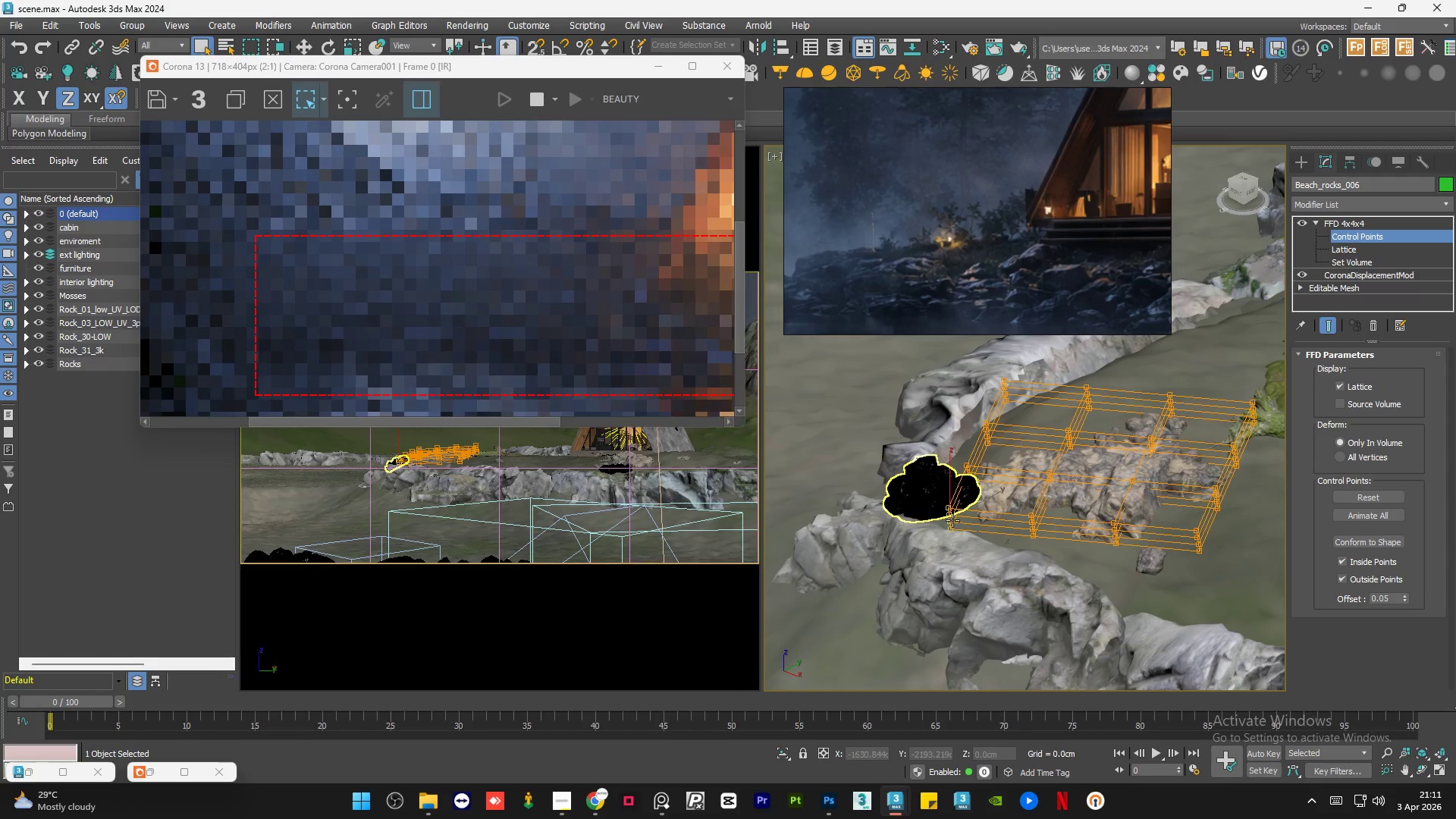 
key(W)
 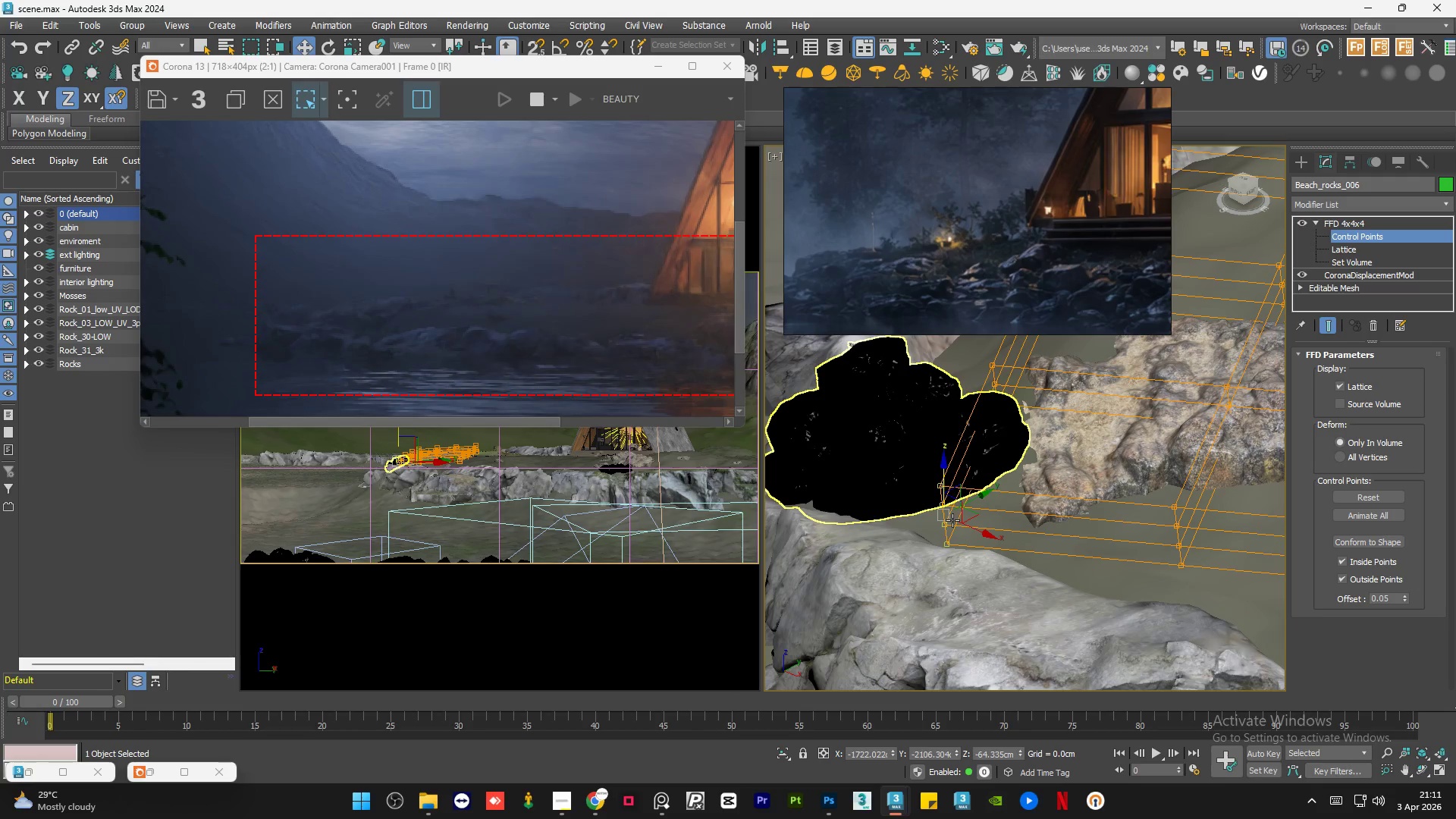 
scroll: coordinate [952, 520], scroll_direction: up, amount: 3.0
 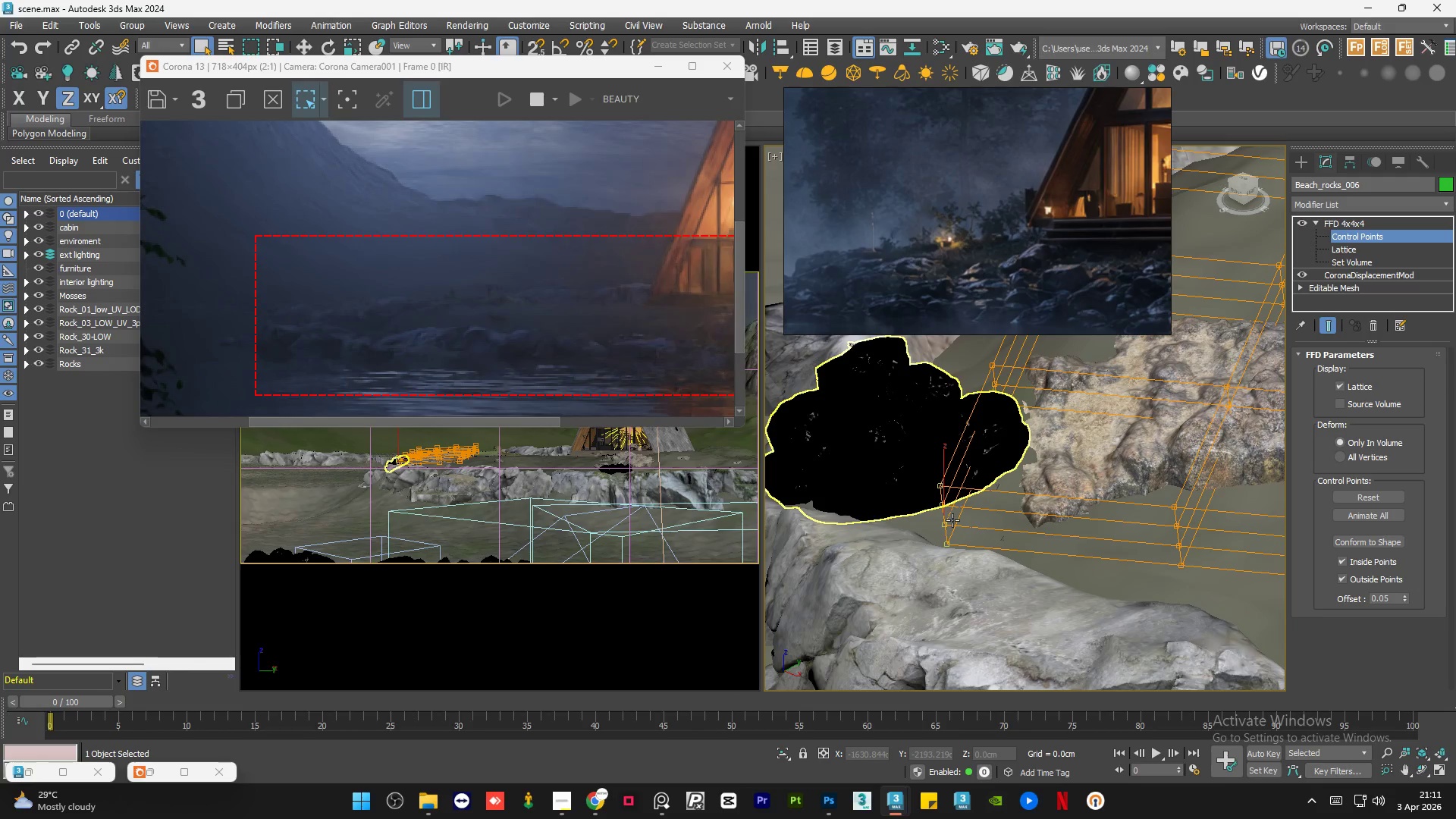 
hold_key(key=AltLeft, duration=1.5)
 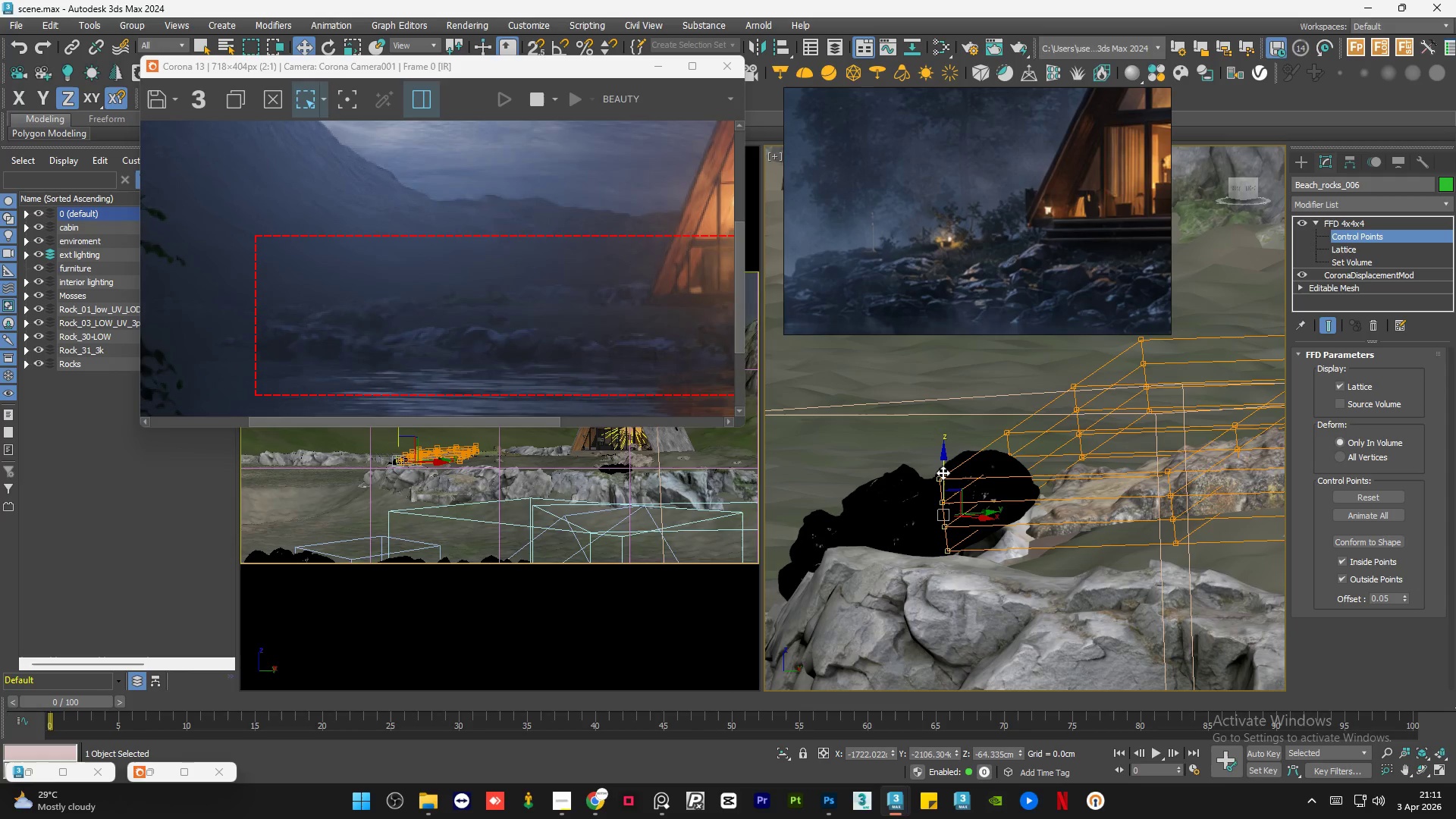 
key(Alt+AltLeft)
 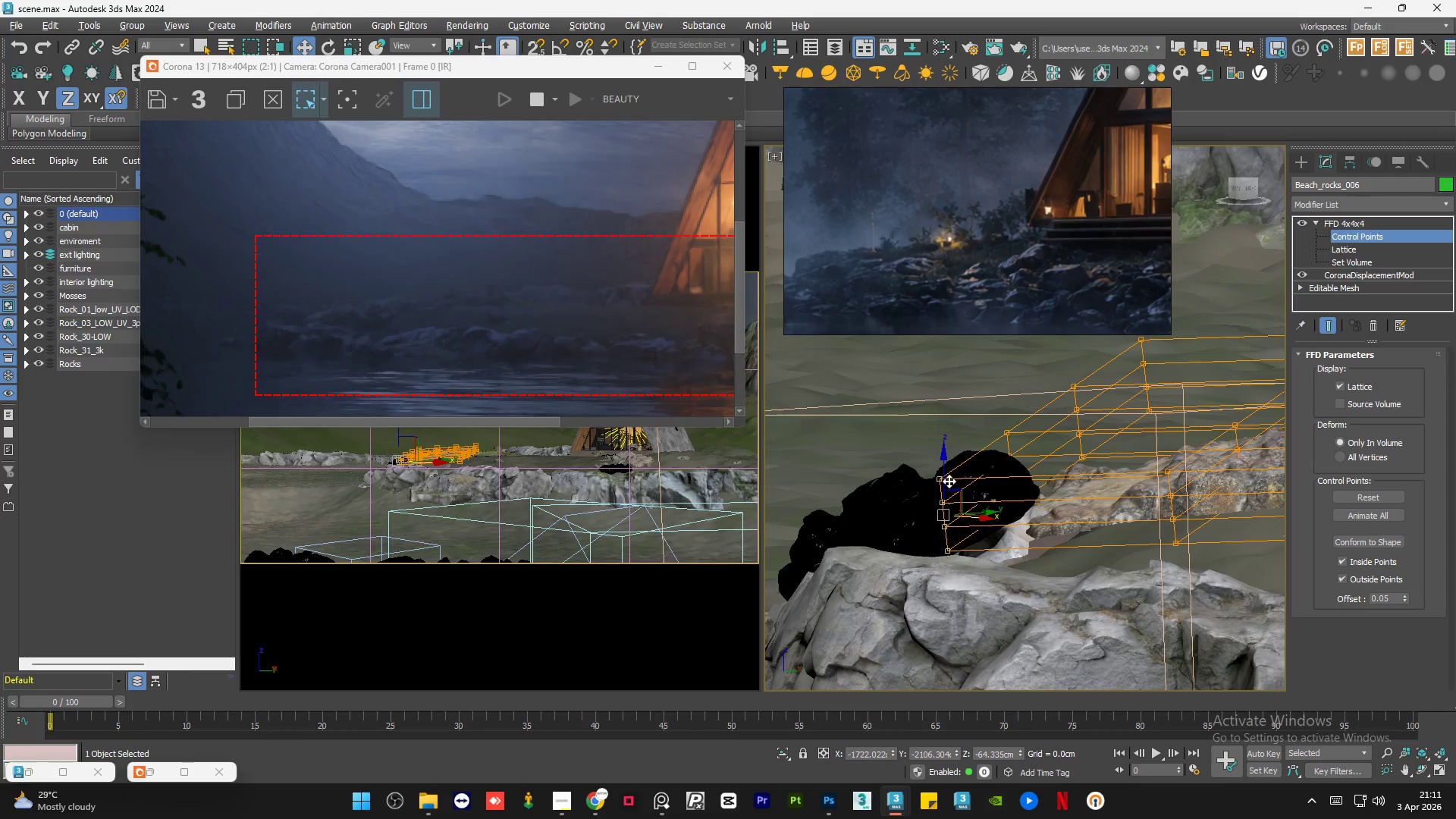 
key(Alt+AltLeft)
 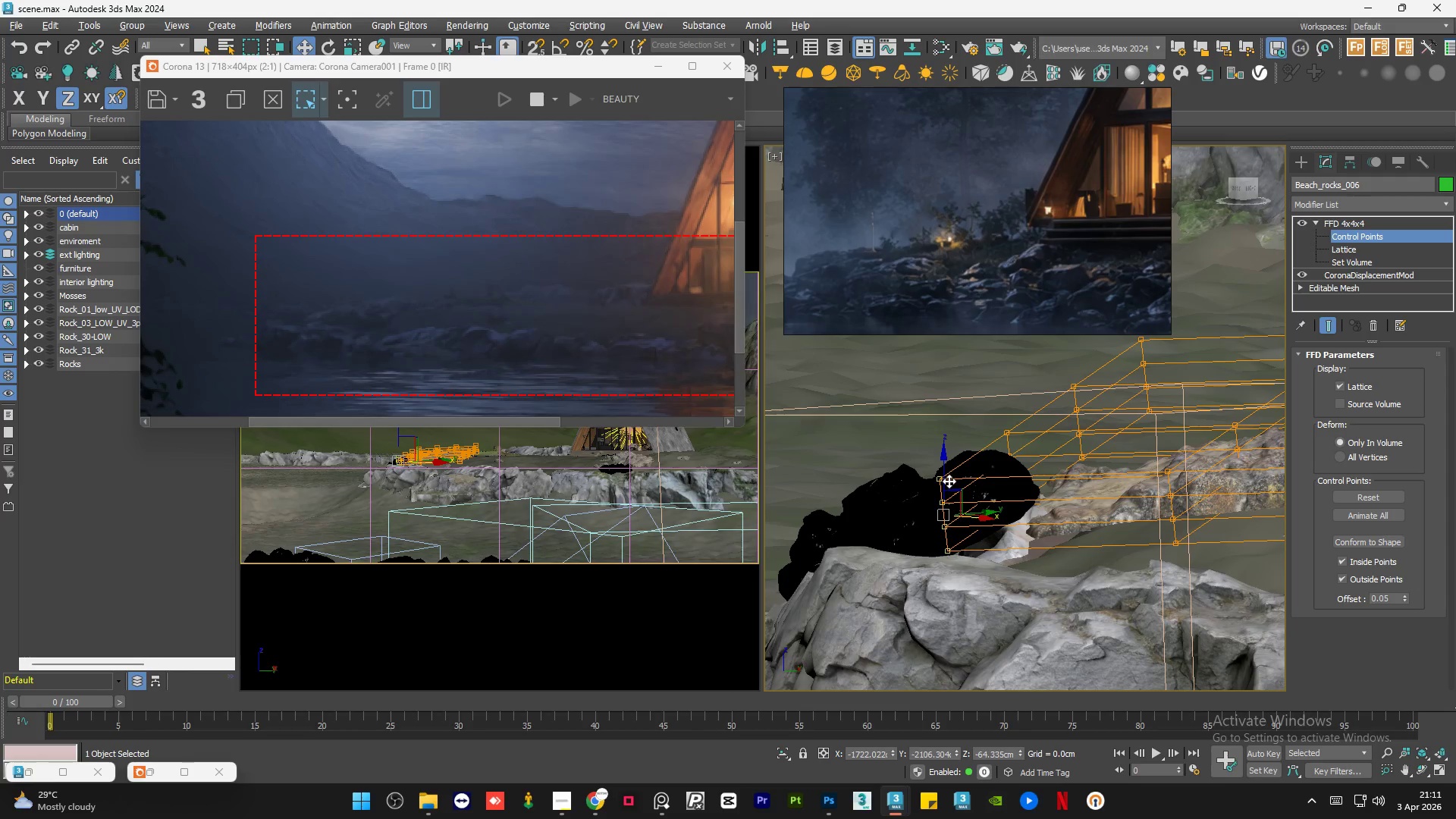 
key(Alt+AltLeft)
 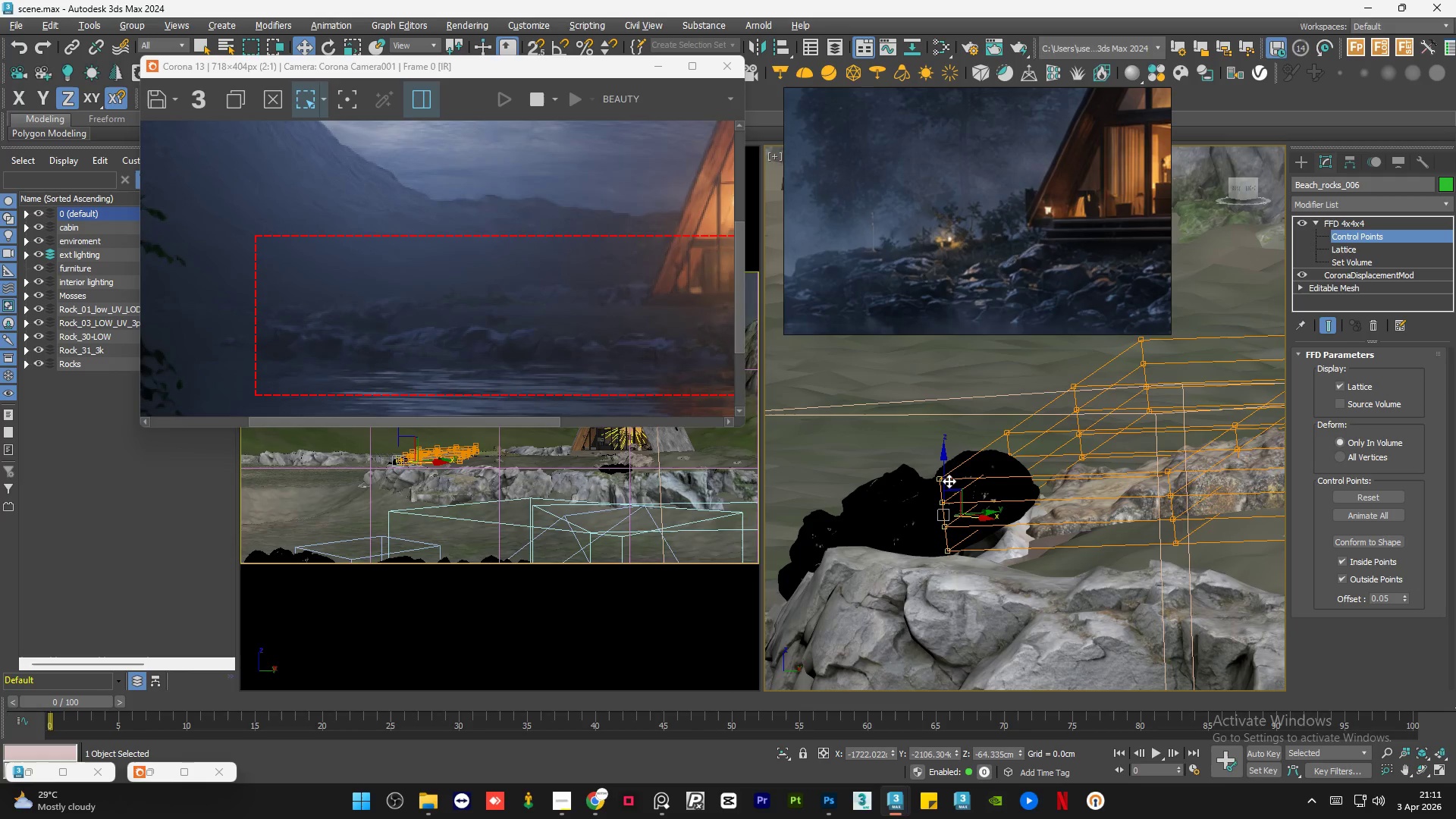 
key(Alt+AltLeft)
 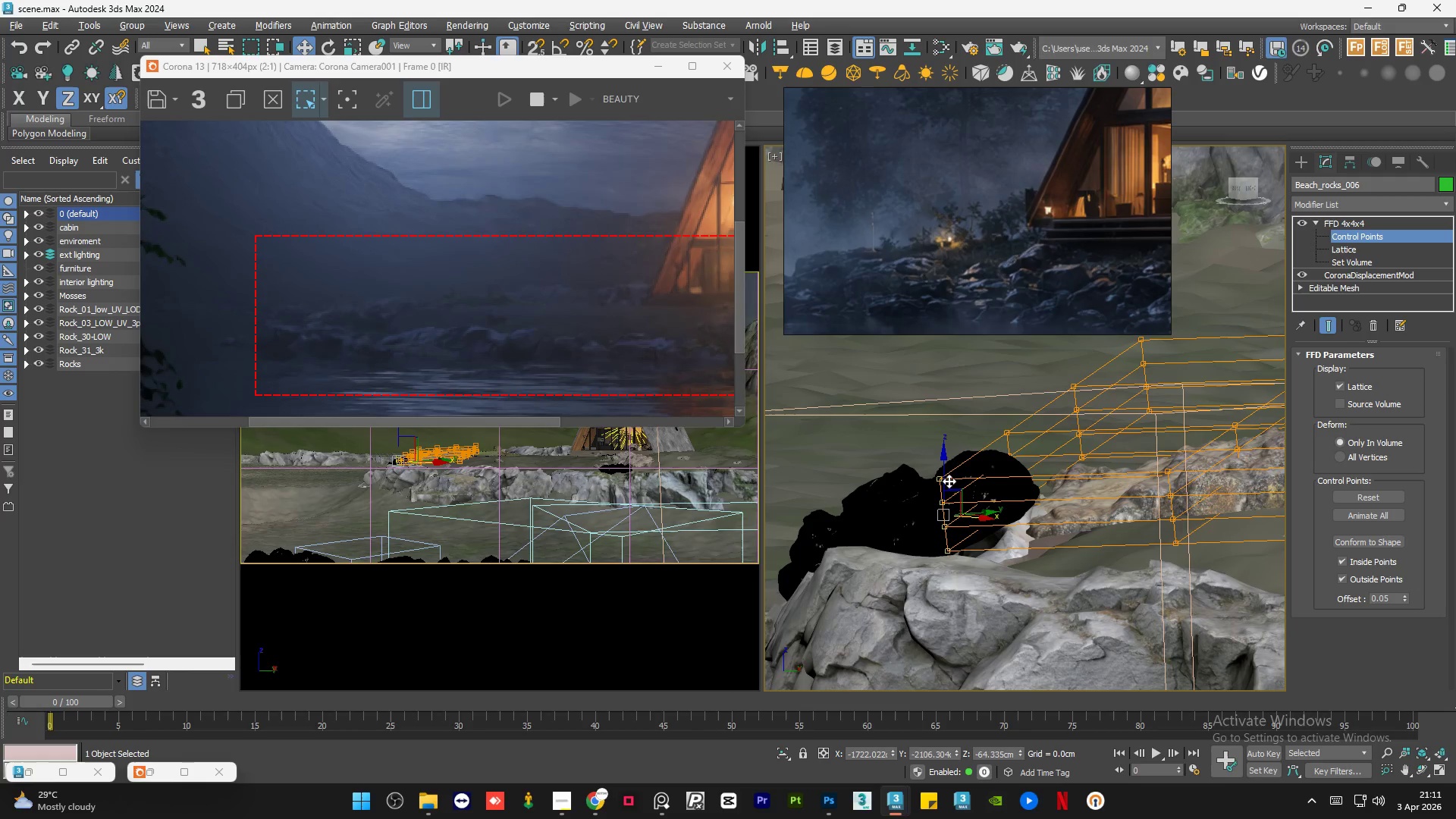 
key(Alt+AltLeft)
 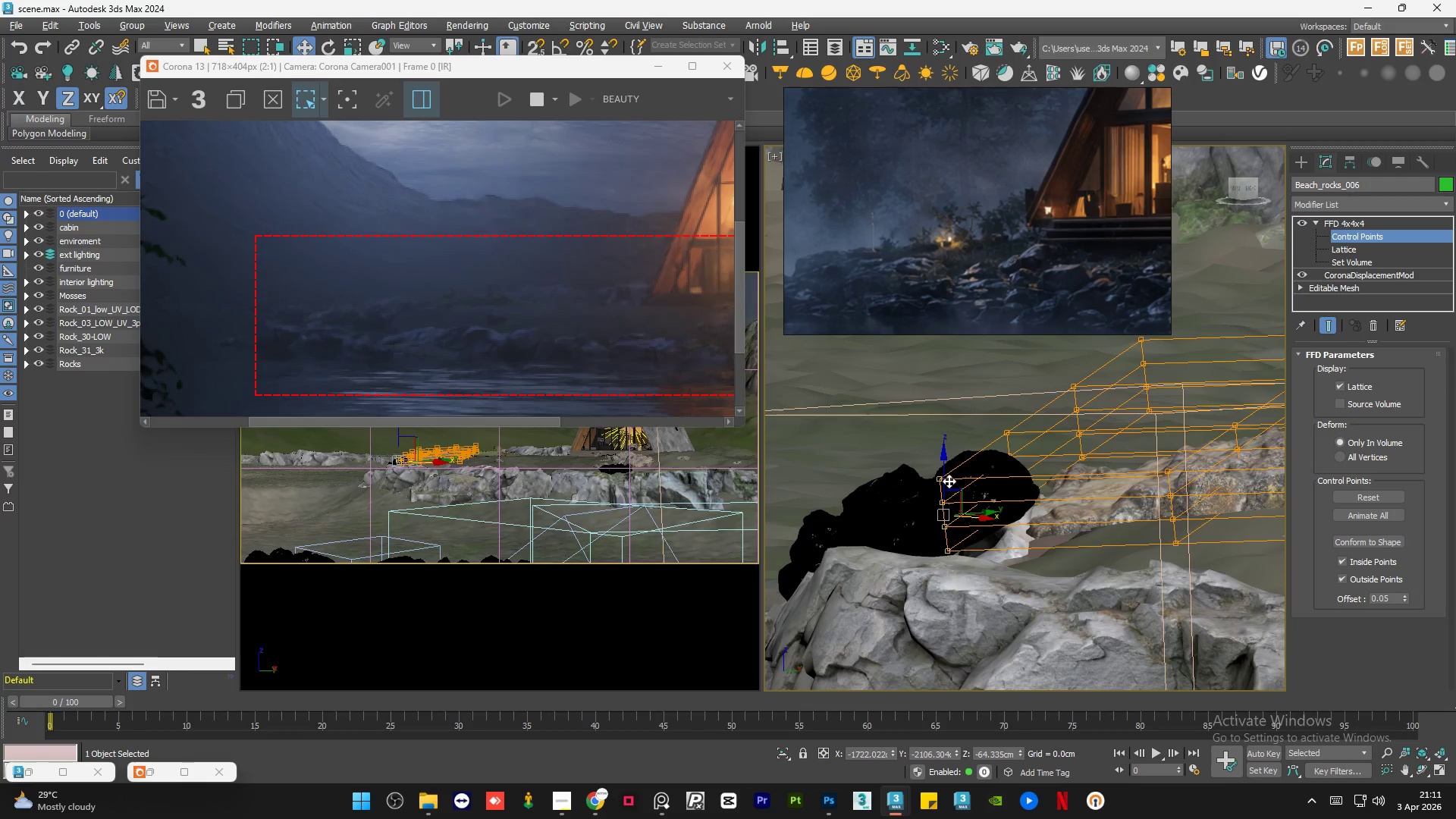 
key(Alt+AltLeft)
 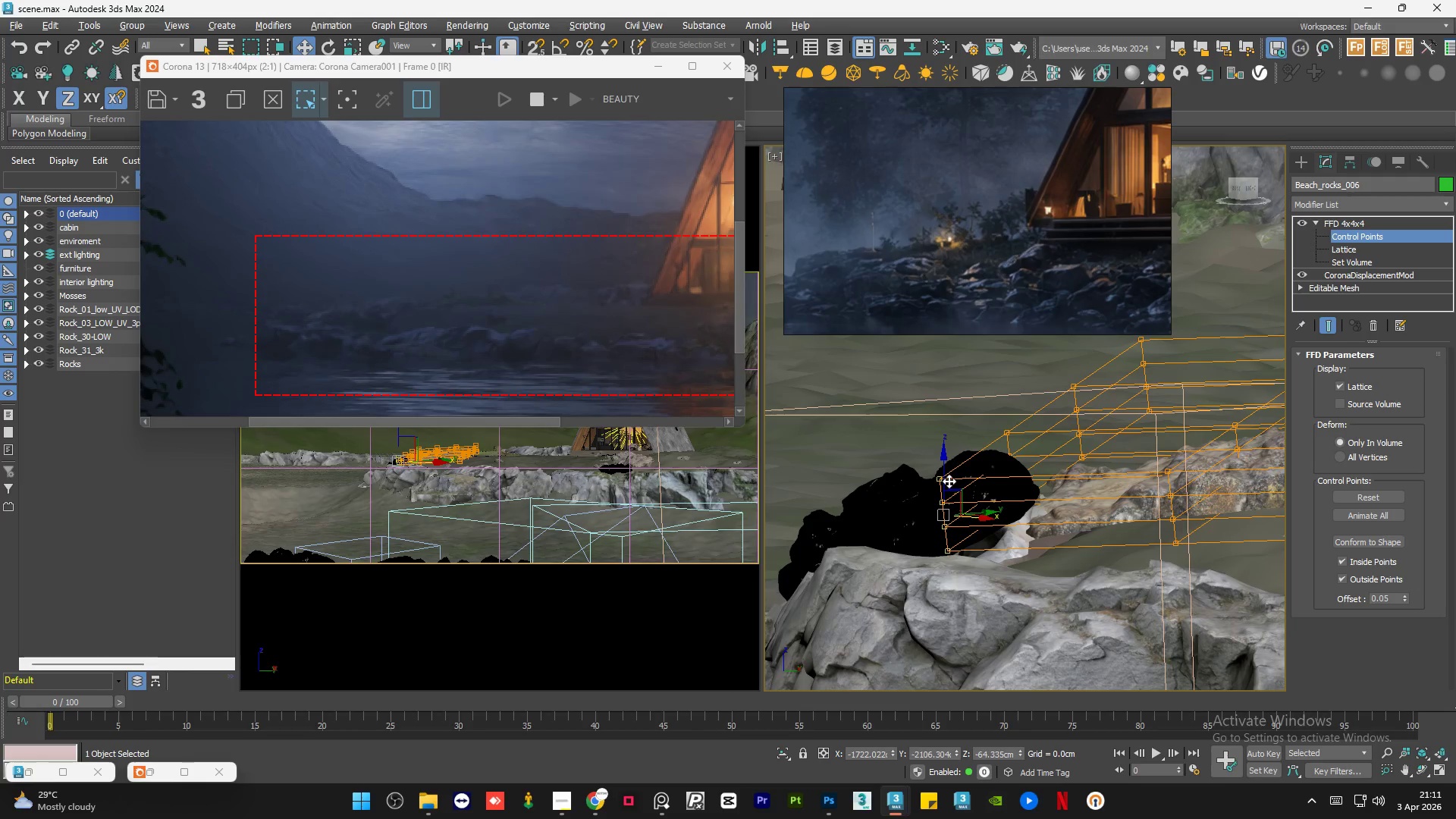 
key(Alt+AltLeft)
 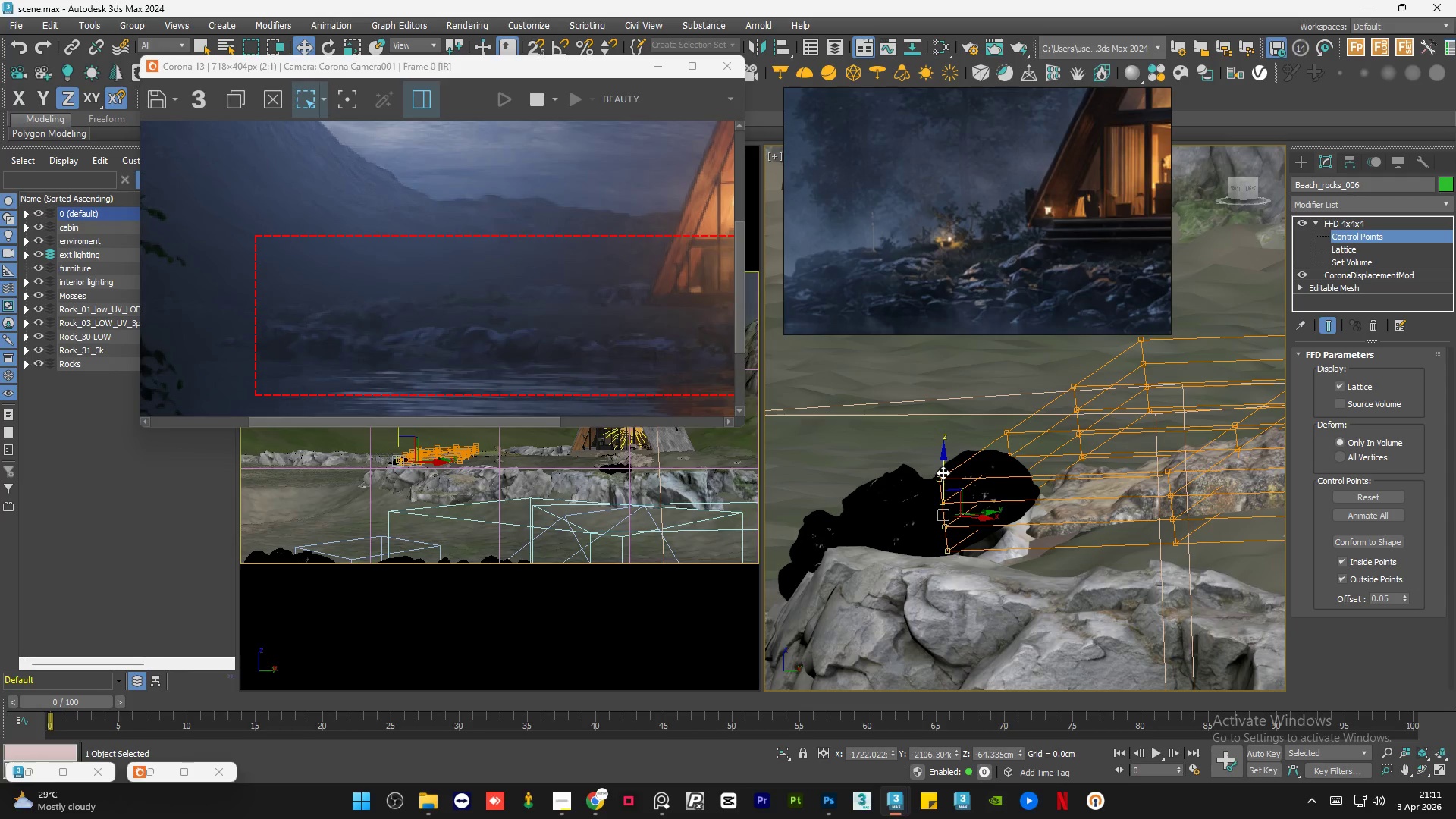 
left_click_drag(start_coordinate=[943, 472], to_coordinate=[987, 723])
 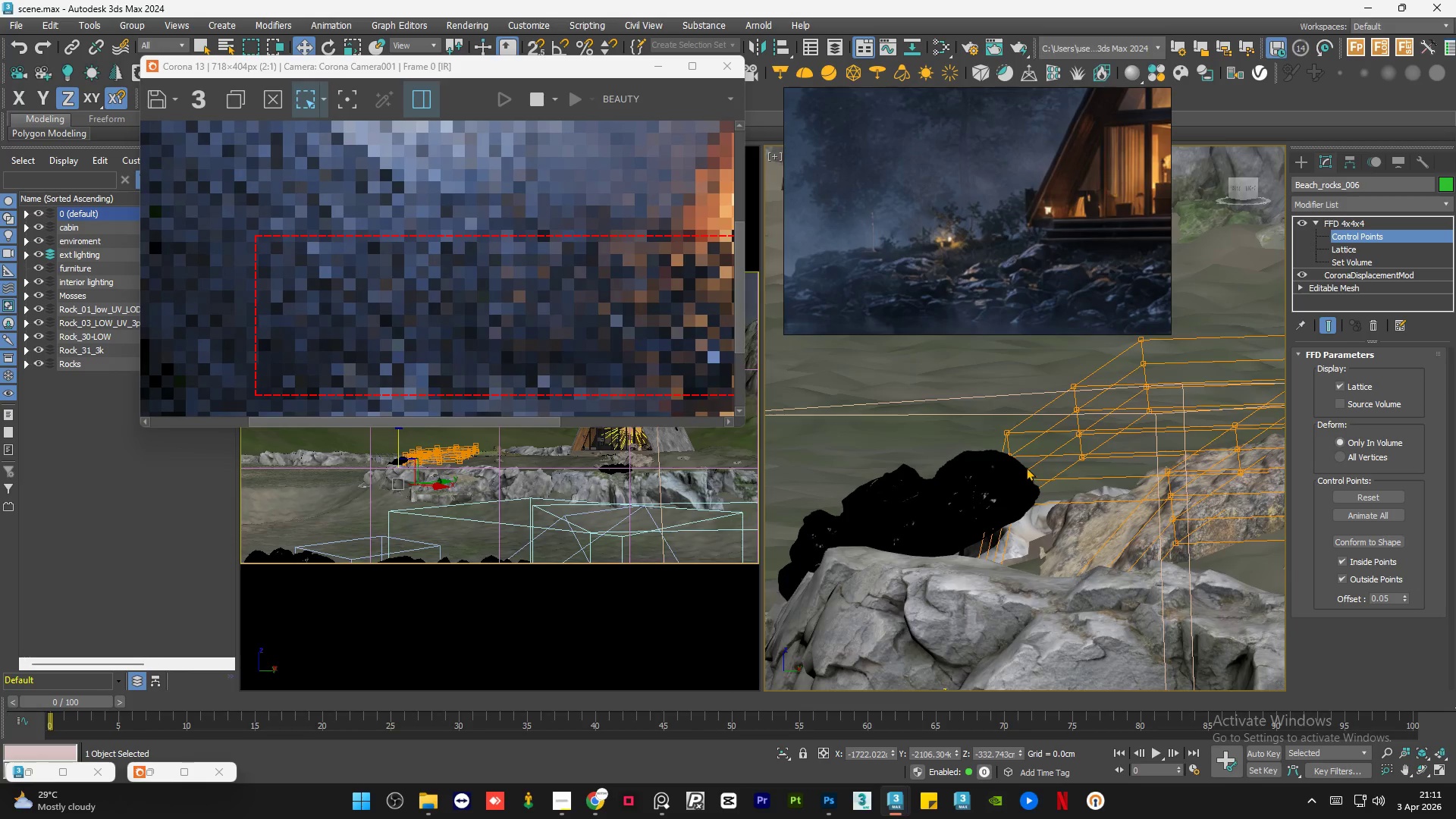 
hold_key(key=AltLeft, duration=1.49)
 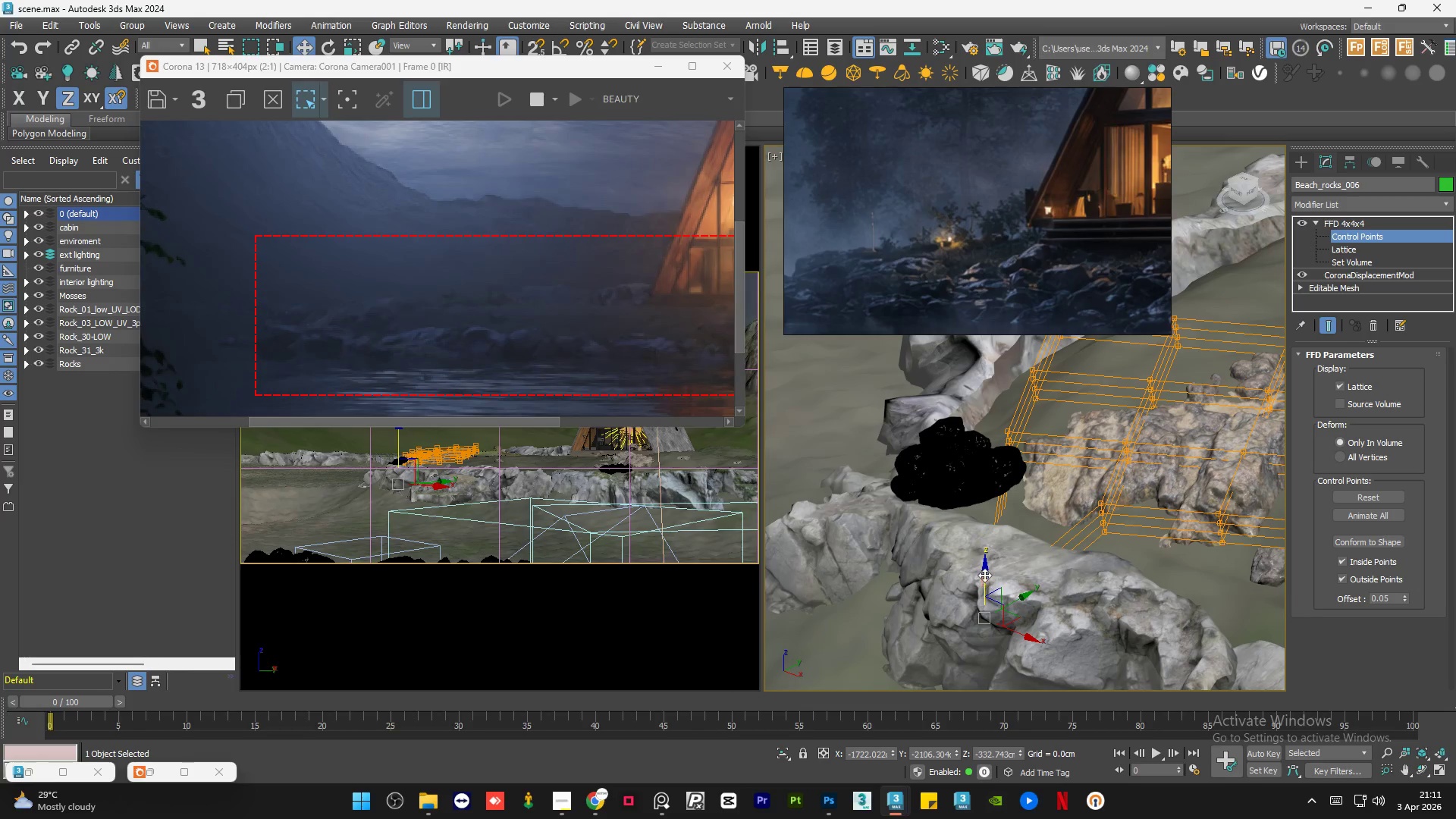 
scroll: coordinate [1026, 467], scroll_direction: down, amount: 2.0
 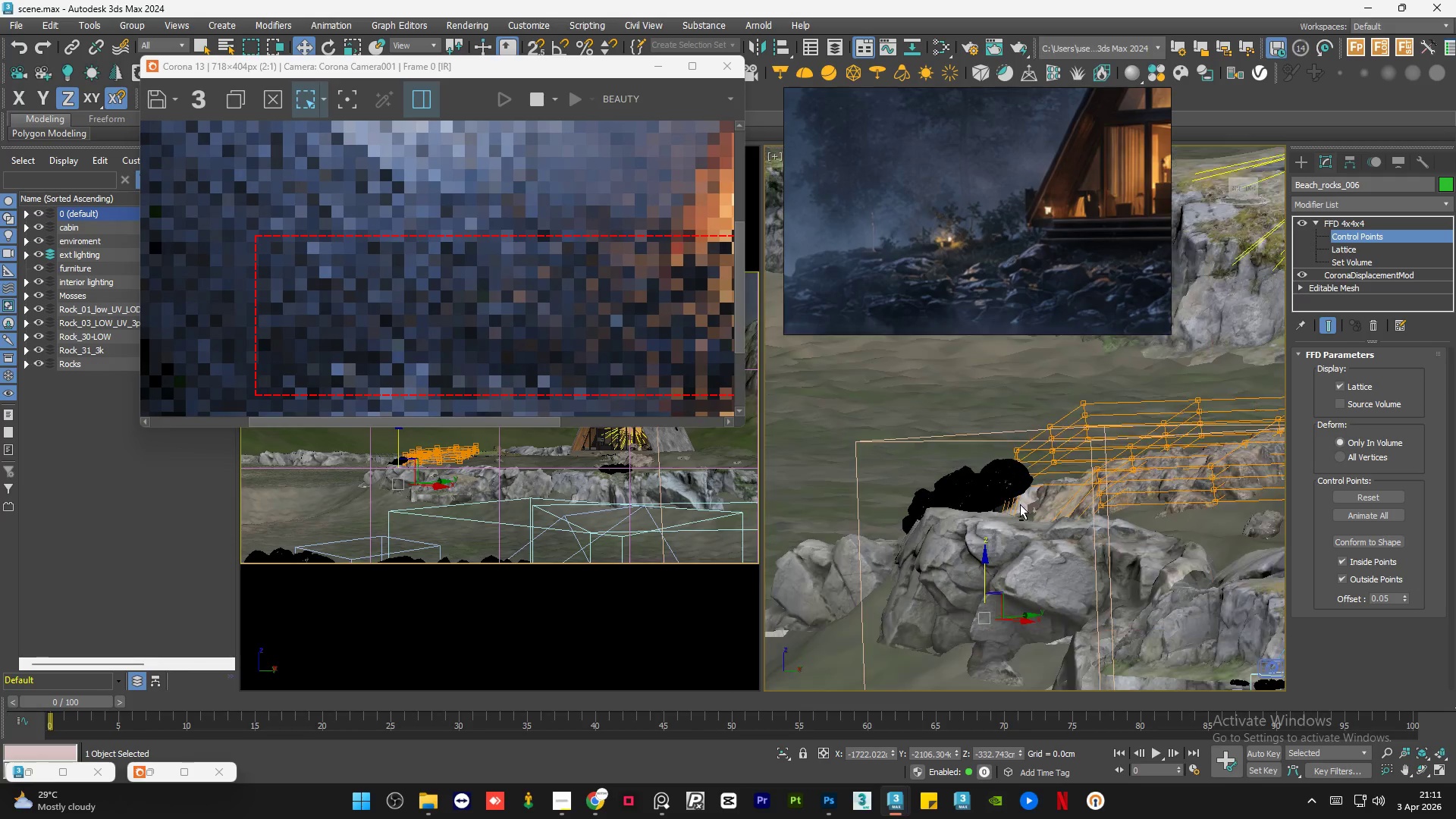 
left_click_drag(start_coordinate=[984, 575], to_coordinate=[984, 524])
 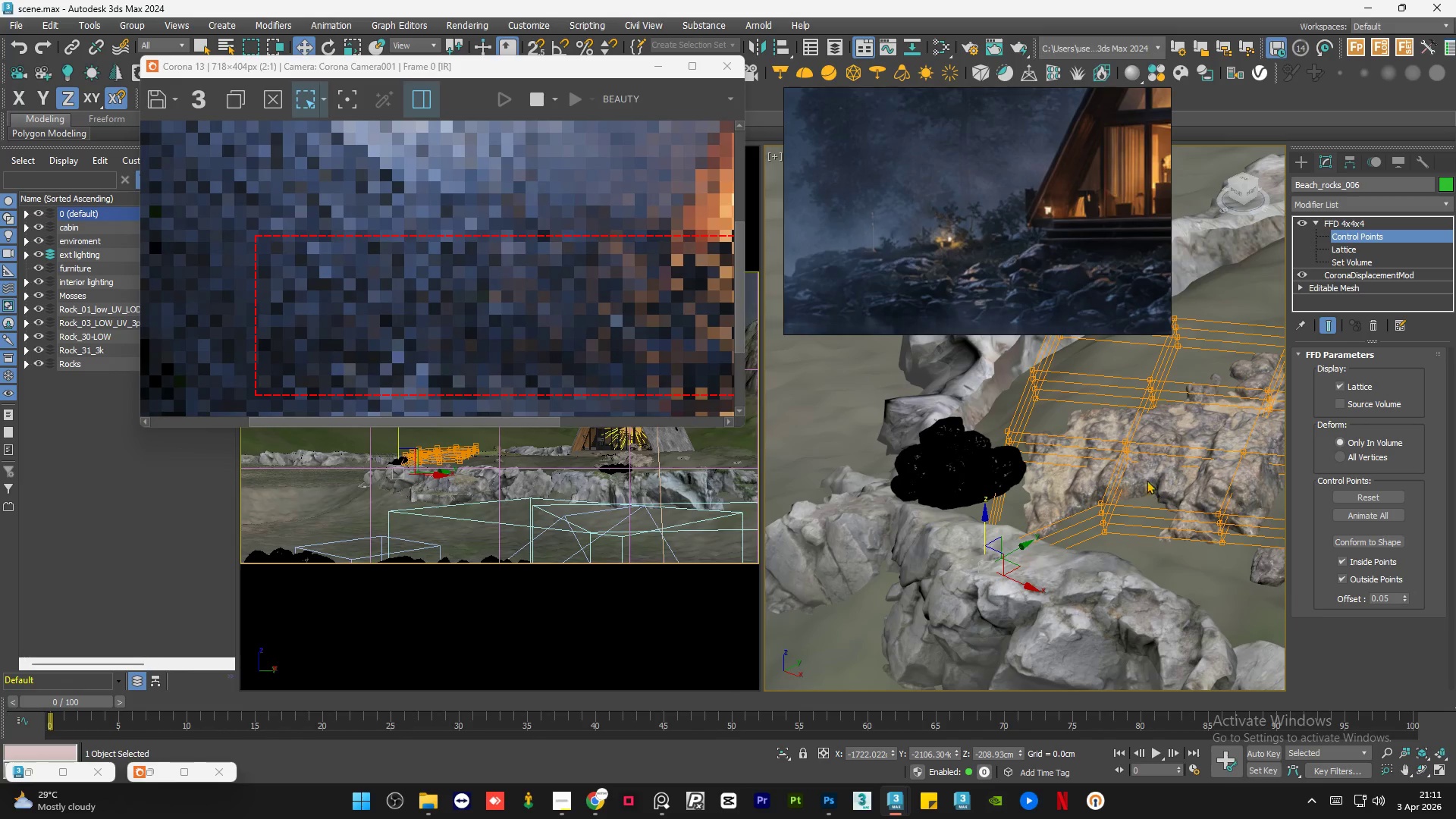 
left_click_drag(start_coordinate=[1143, 479], to_coordinate=[1076, 573])
 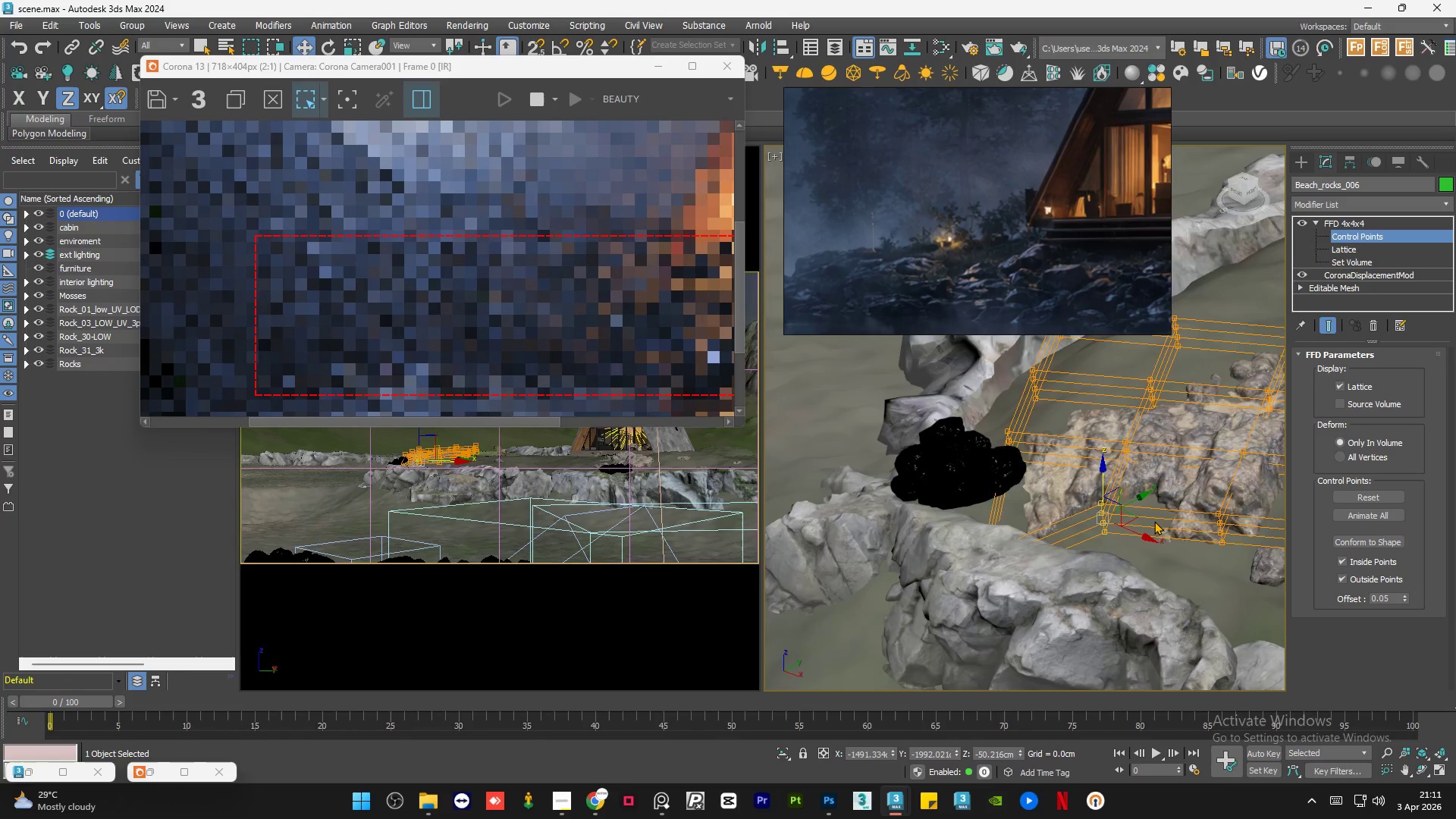 
hold_key(key=AltLeft, duration=1.45)
 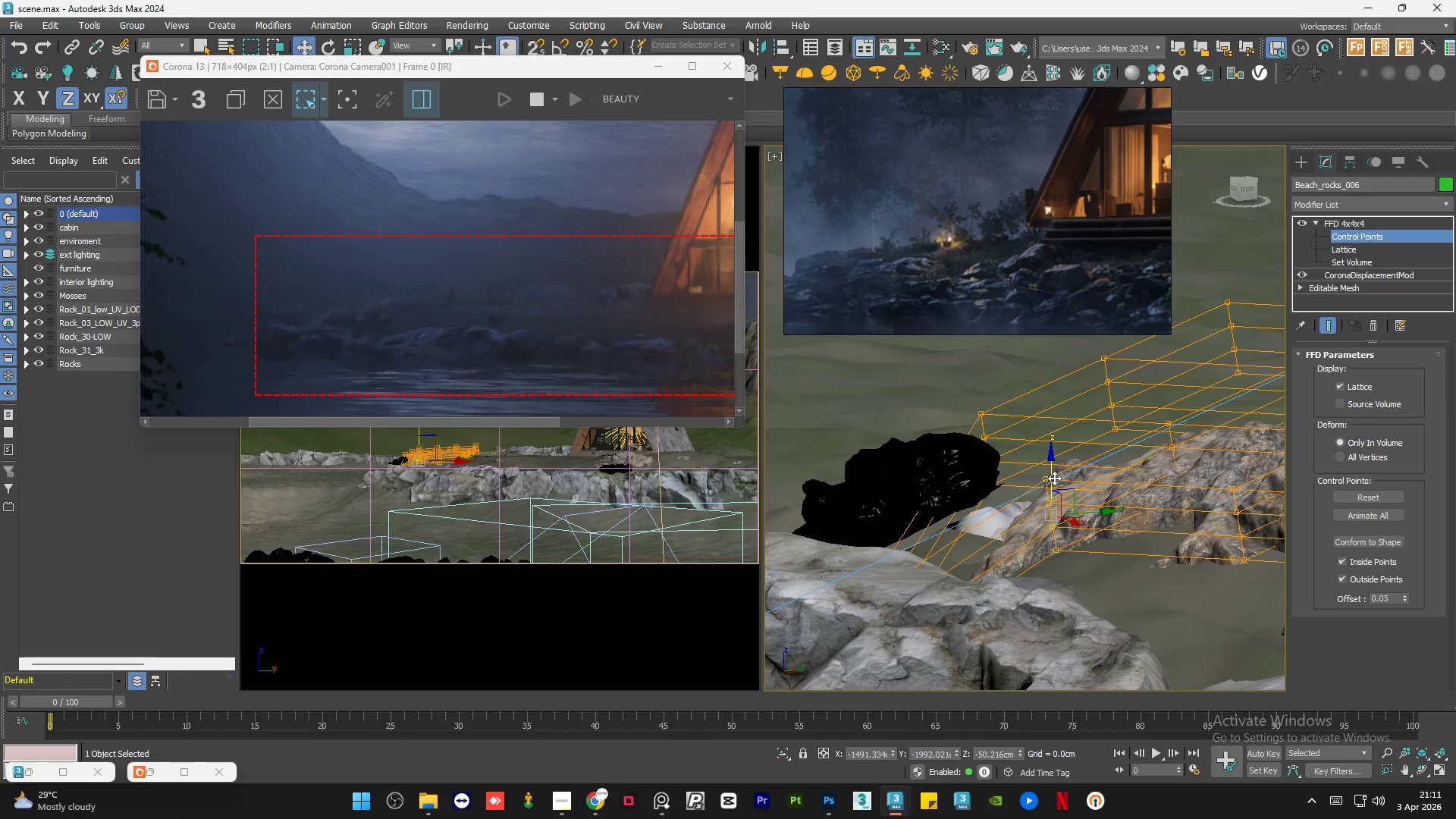 
scroll: coordinate [1154, 521], scroll_direction: up, amount: 2.0
 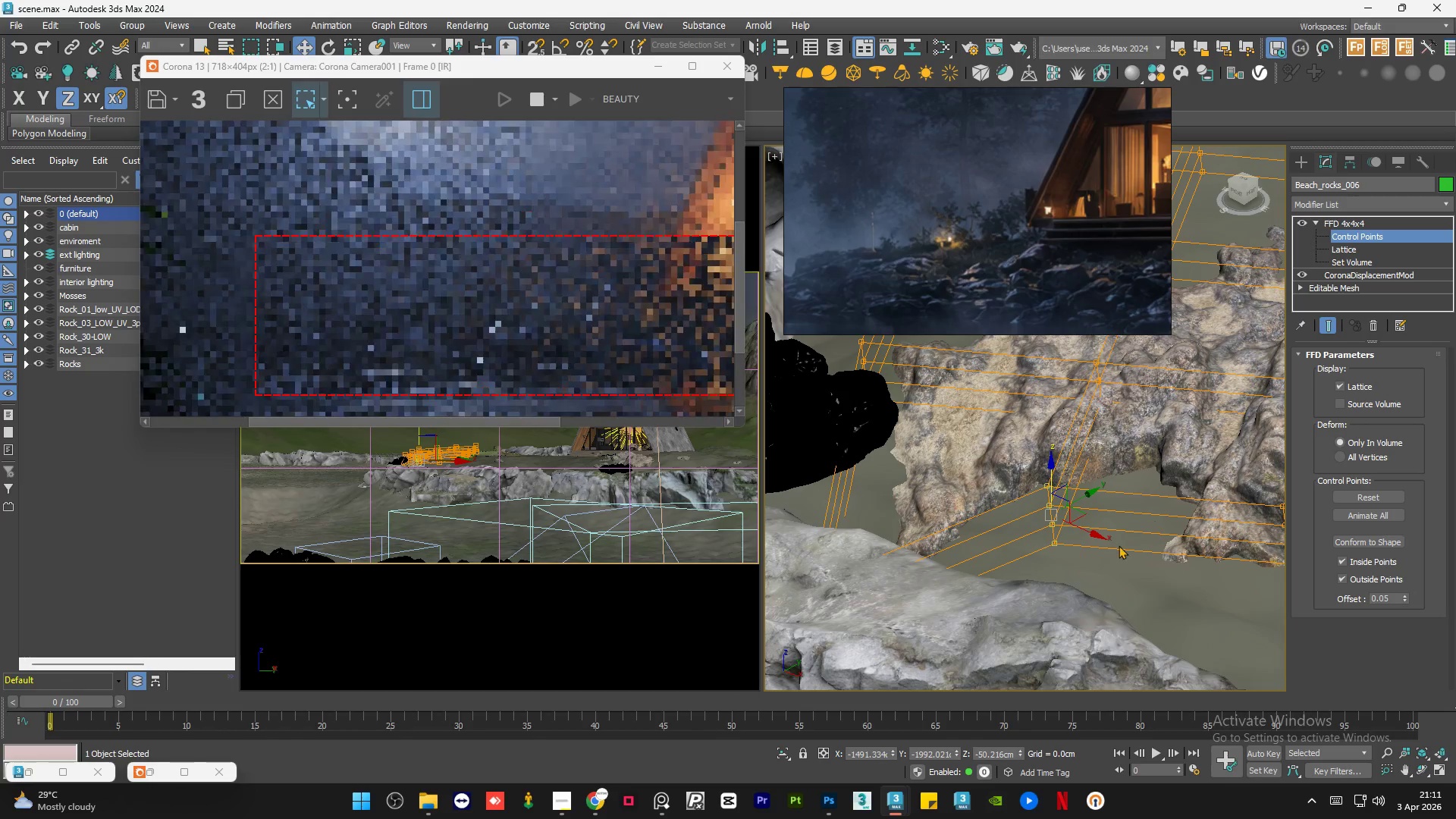 
left_click_drag(start_coordinate=[1054, 477], to_coordinate=[1114, 651])
 